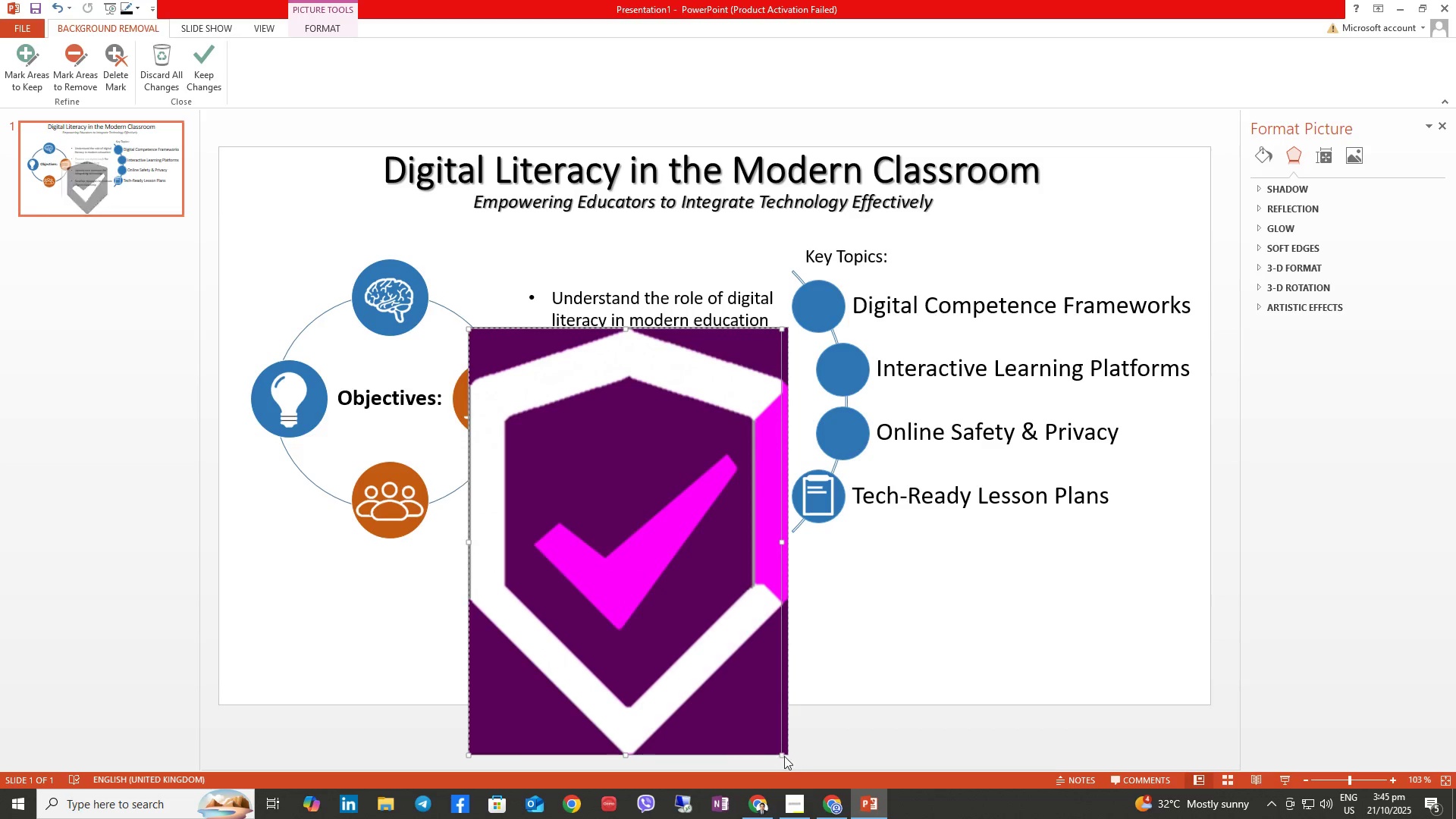 
left_click([571, 414])
 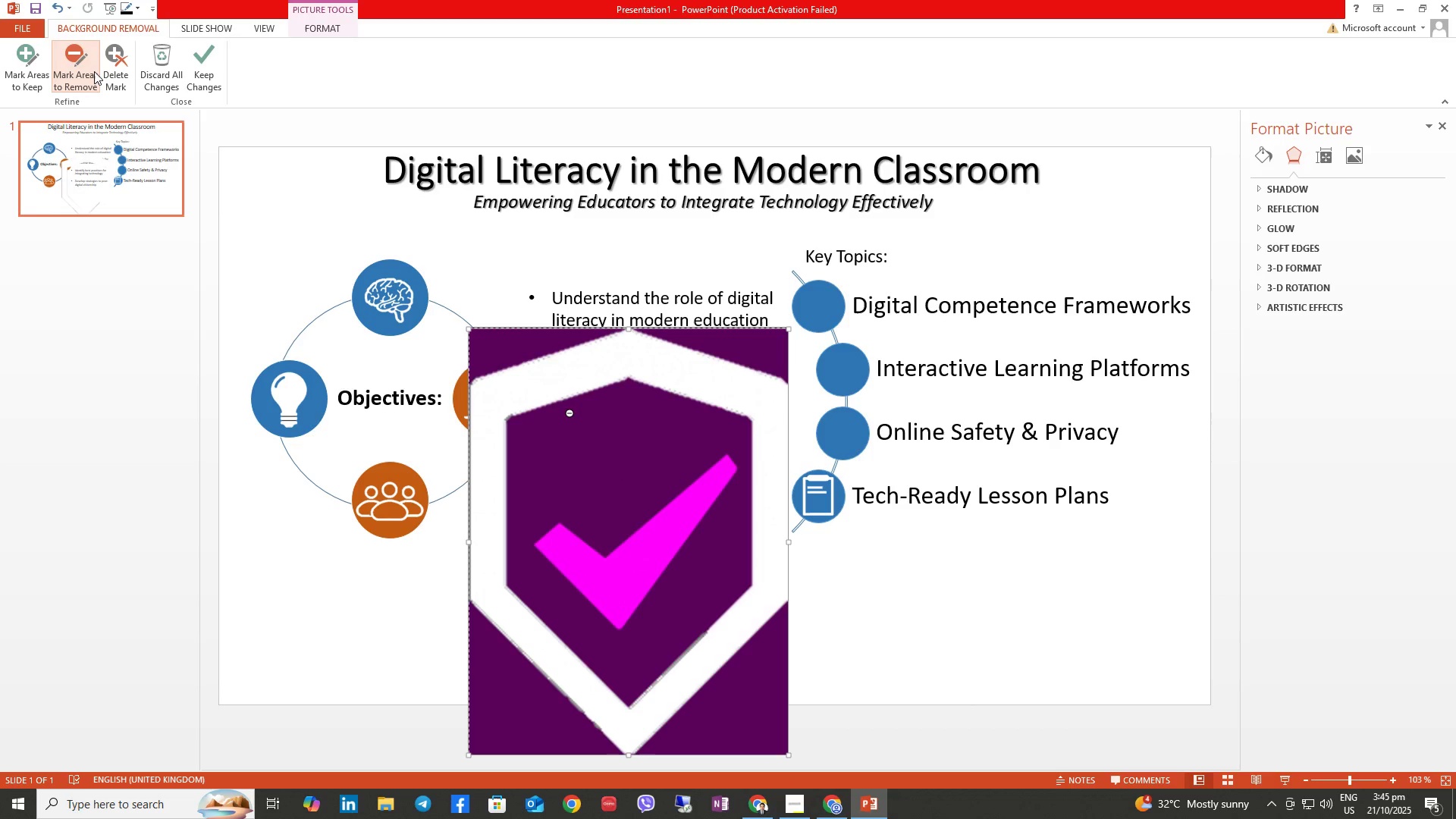 
left_click([21, 61])
 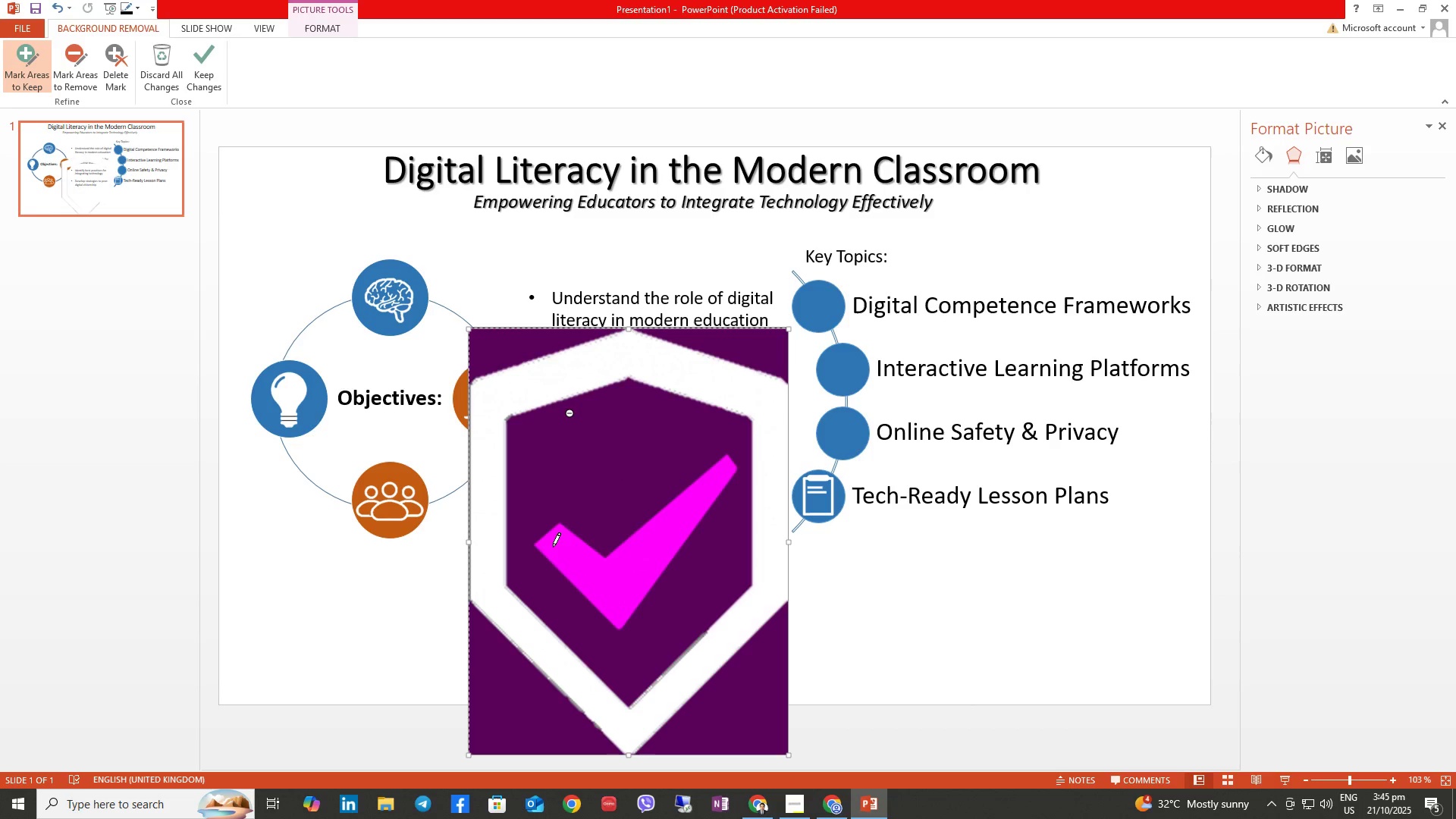 
left_click([554, 547])
 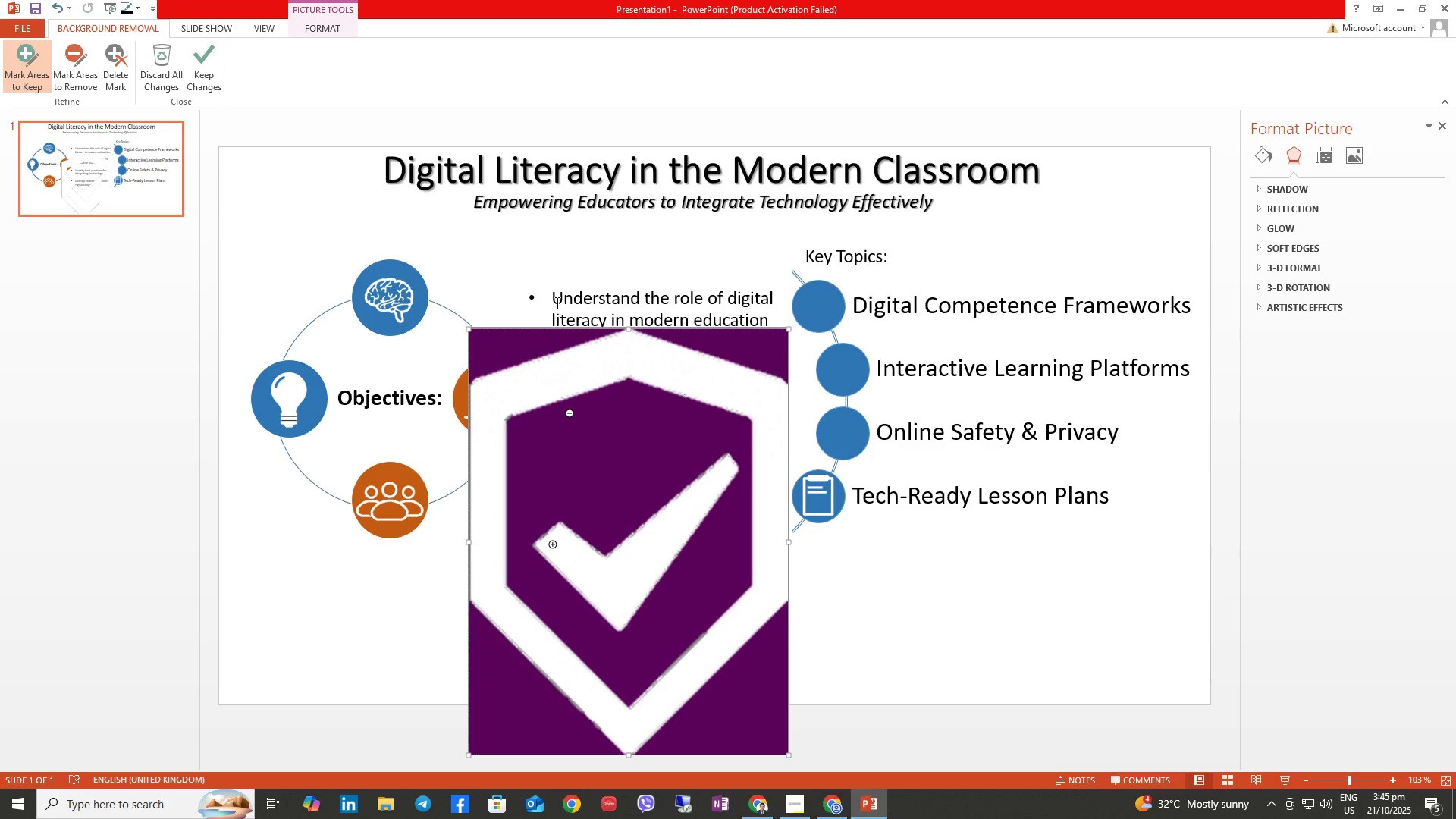 
left_click([200, 67])
 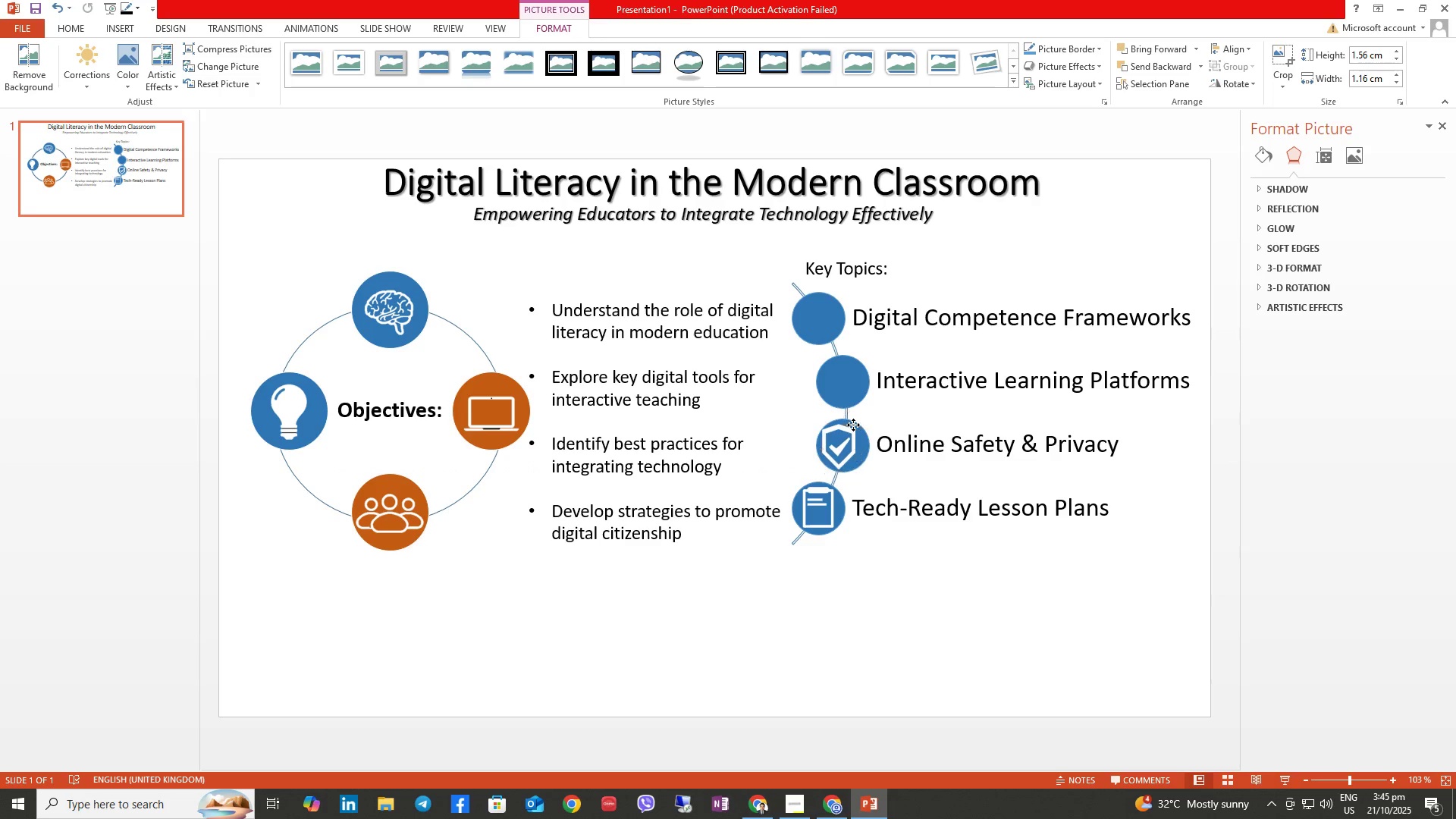 
wait(18.46)
 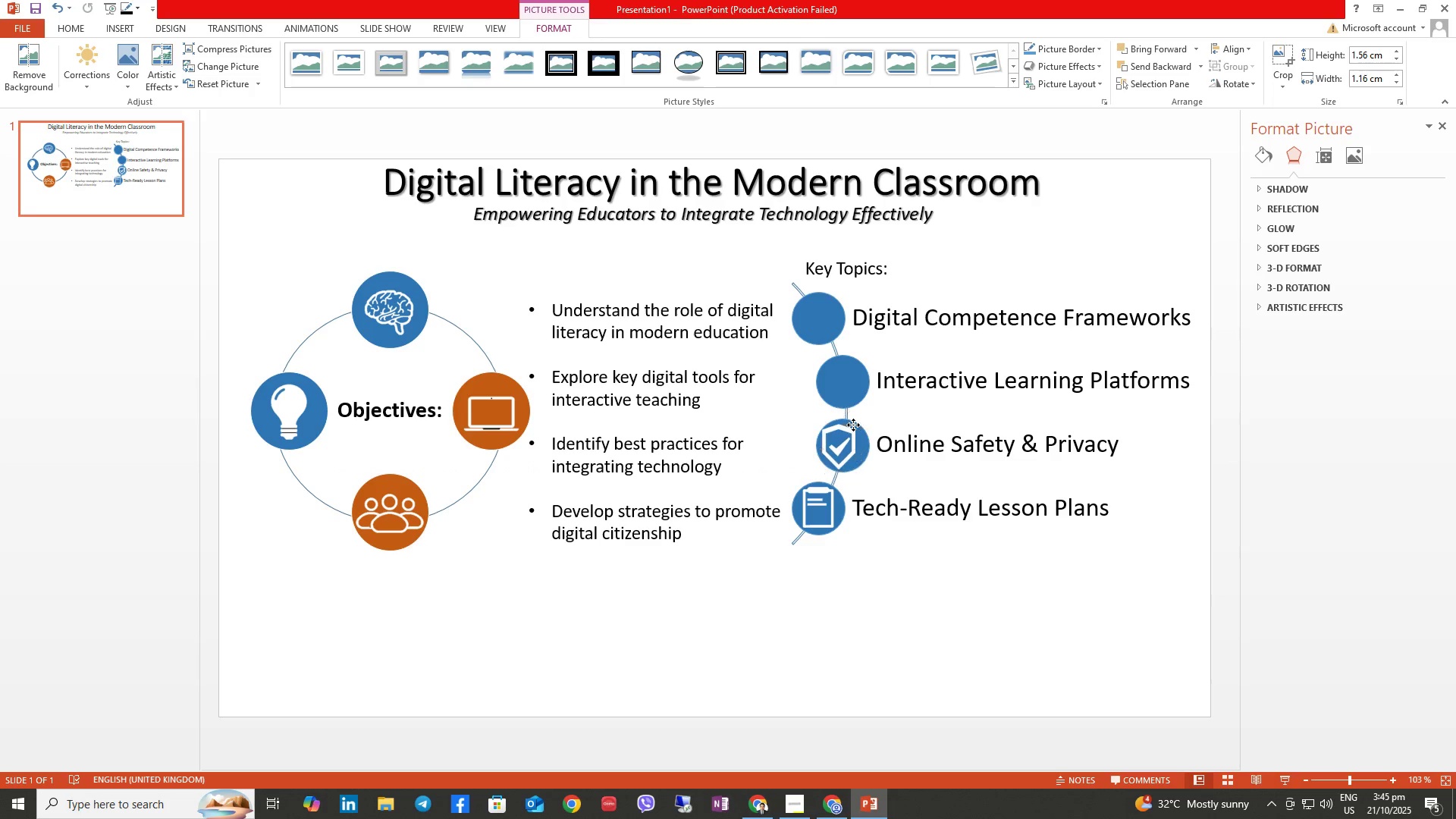 
left_click([949, 563])
 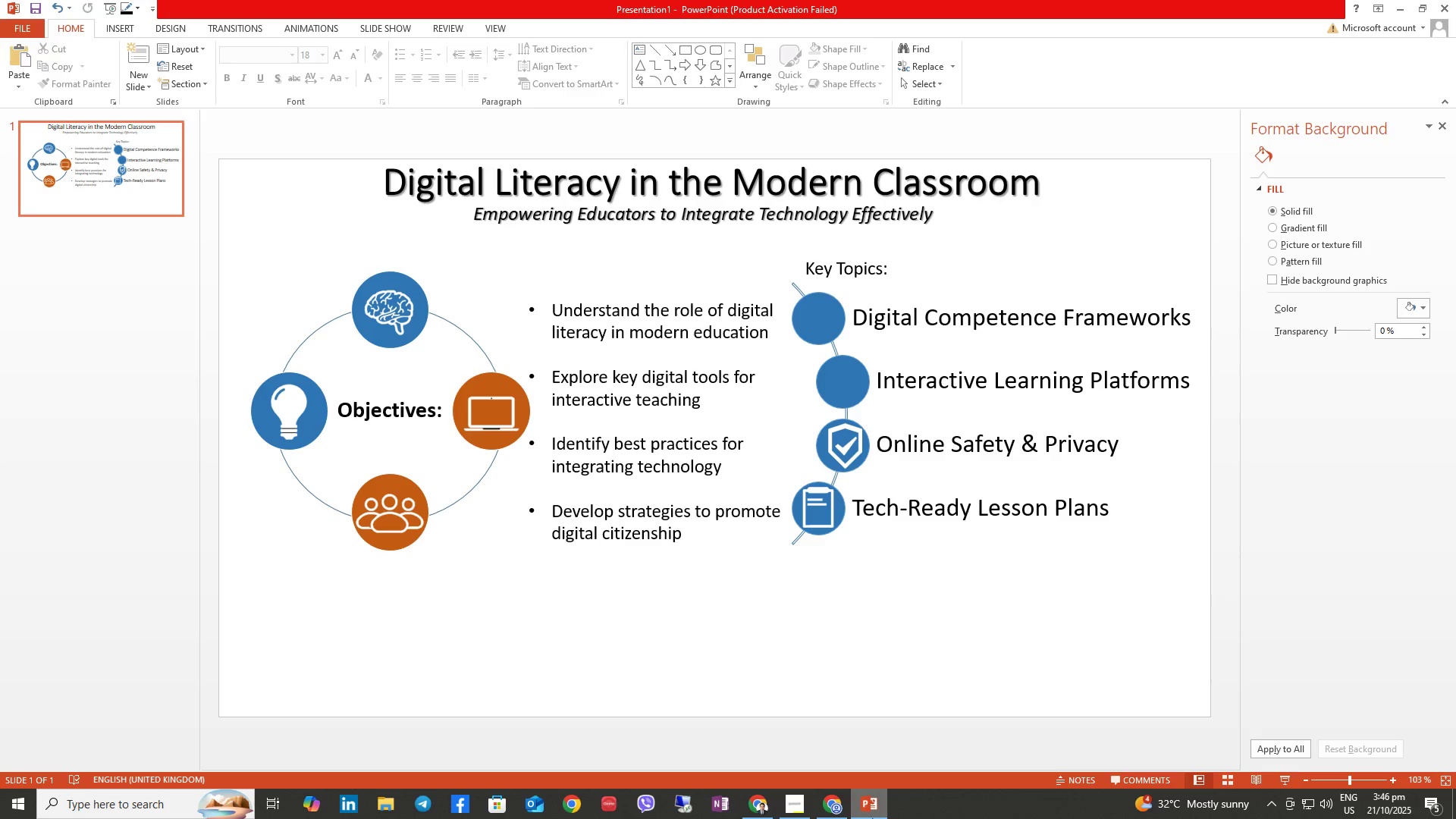 
wait(5.35)
 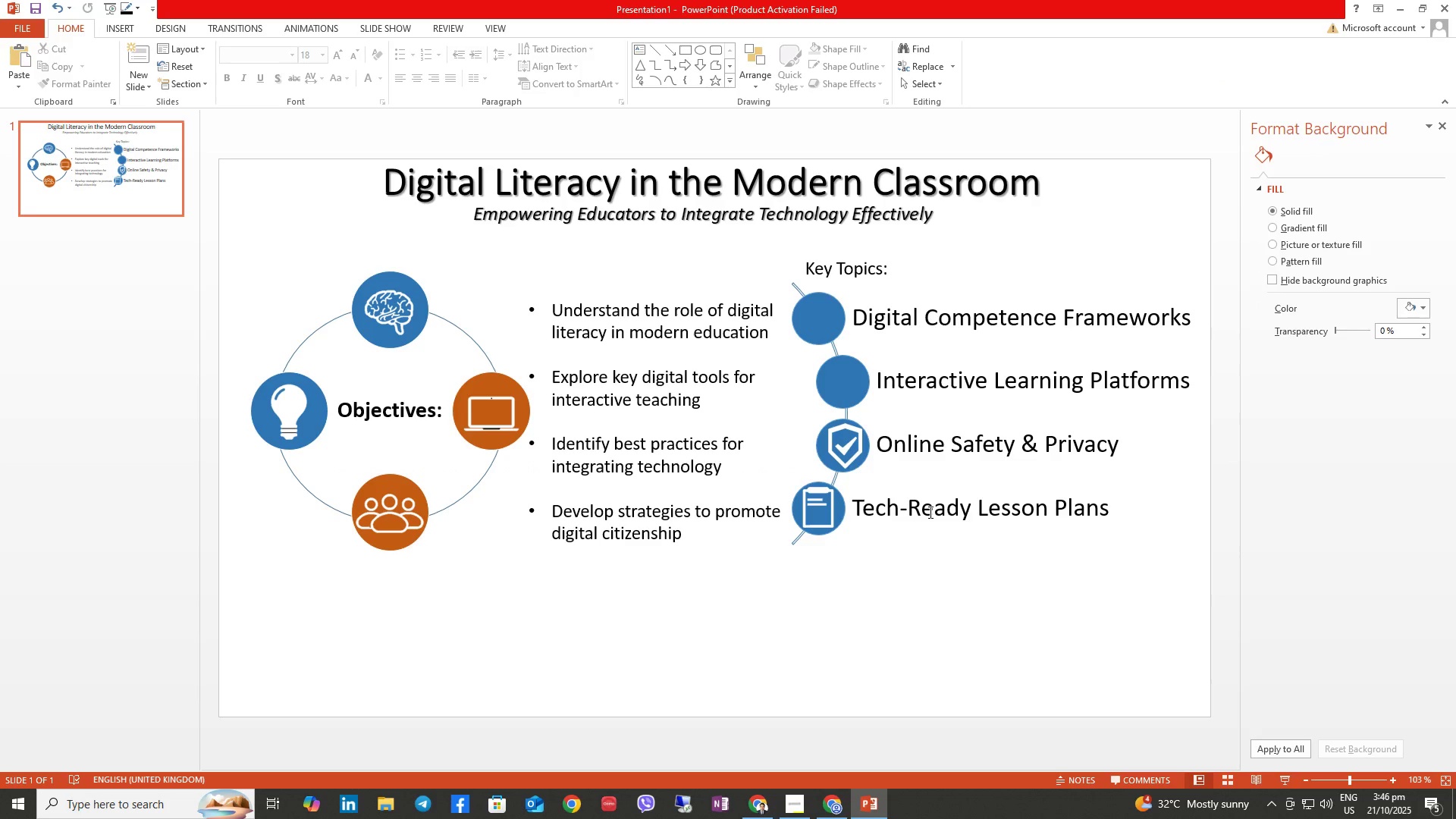 
left_click([507, 408])
 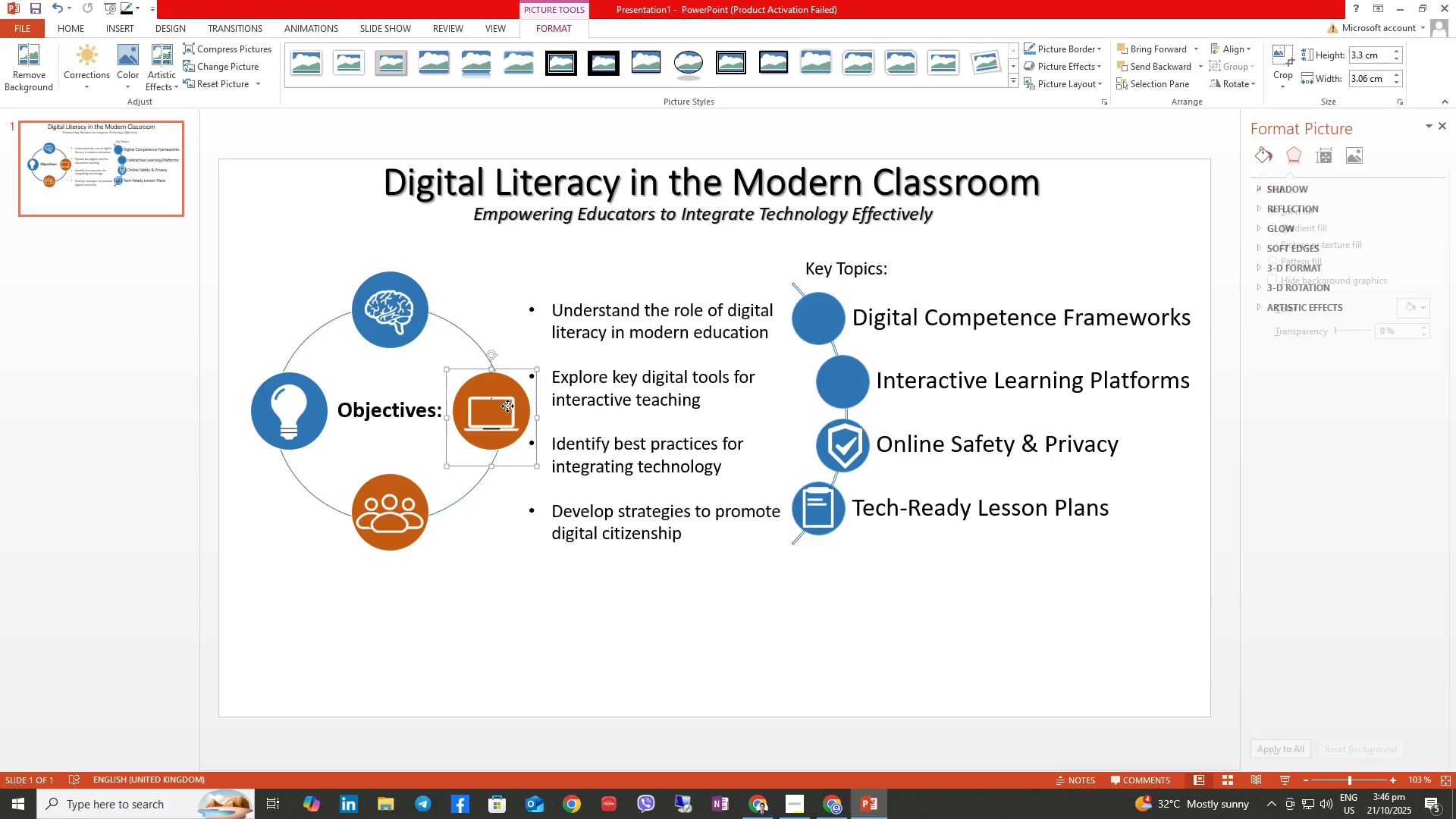 
right_click([507, 406])
 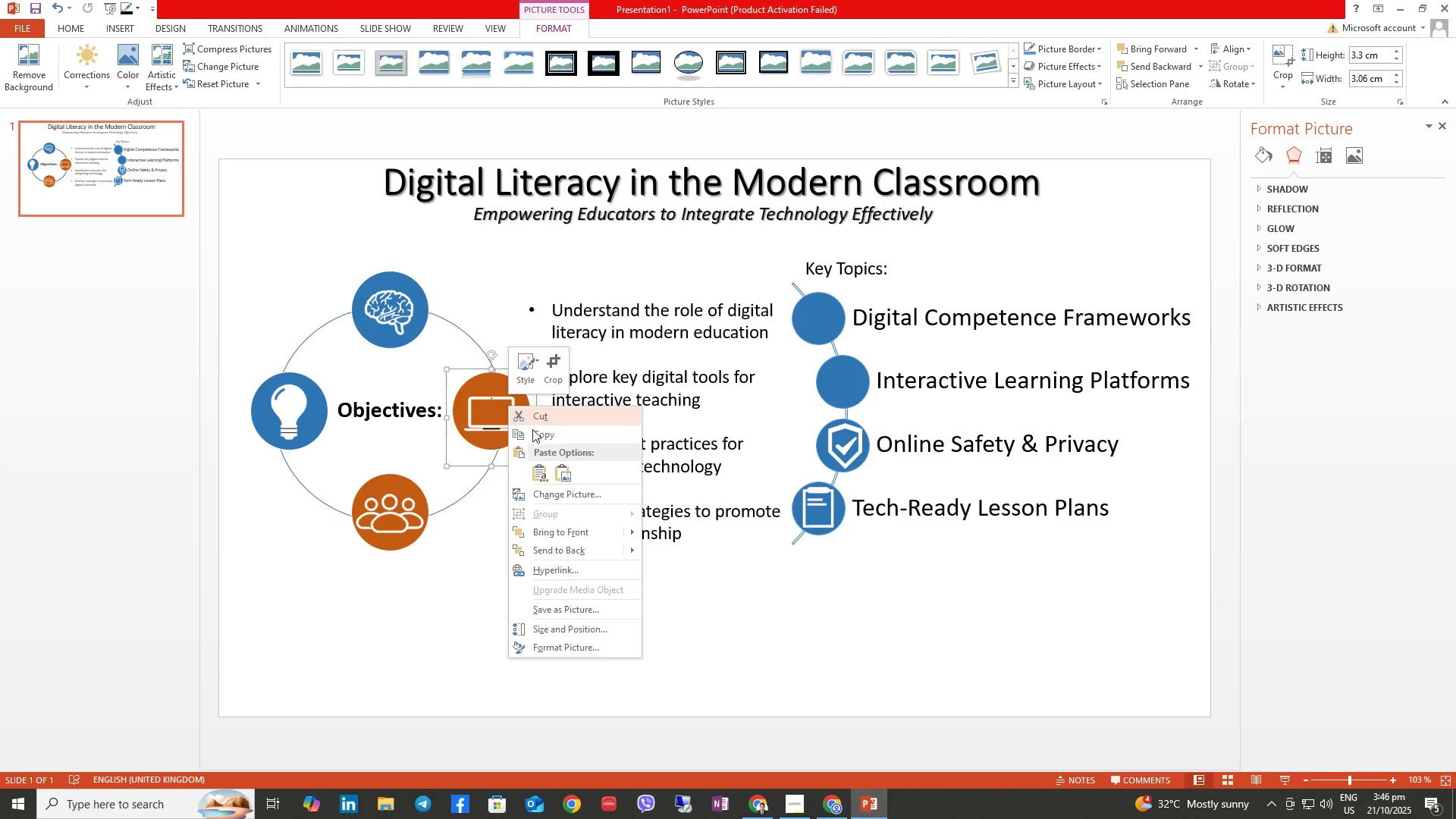 
left_click([533, 435])
 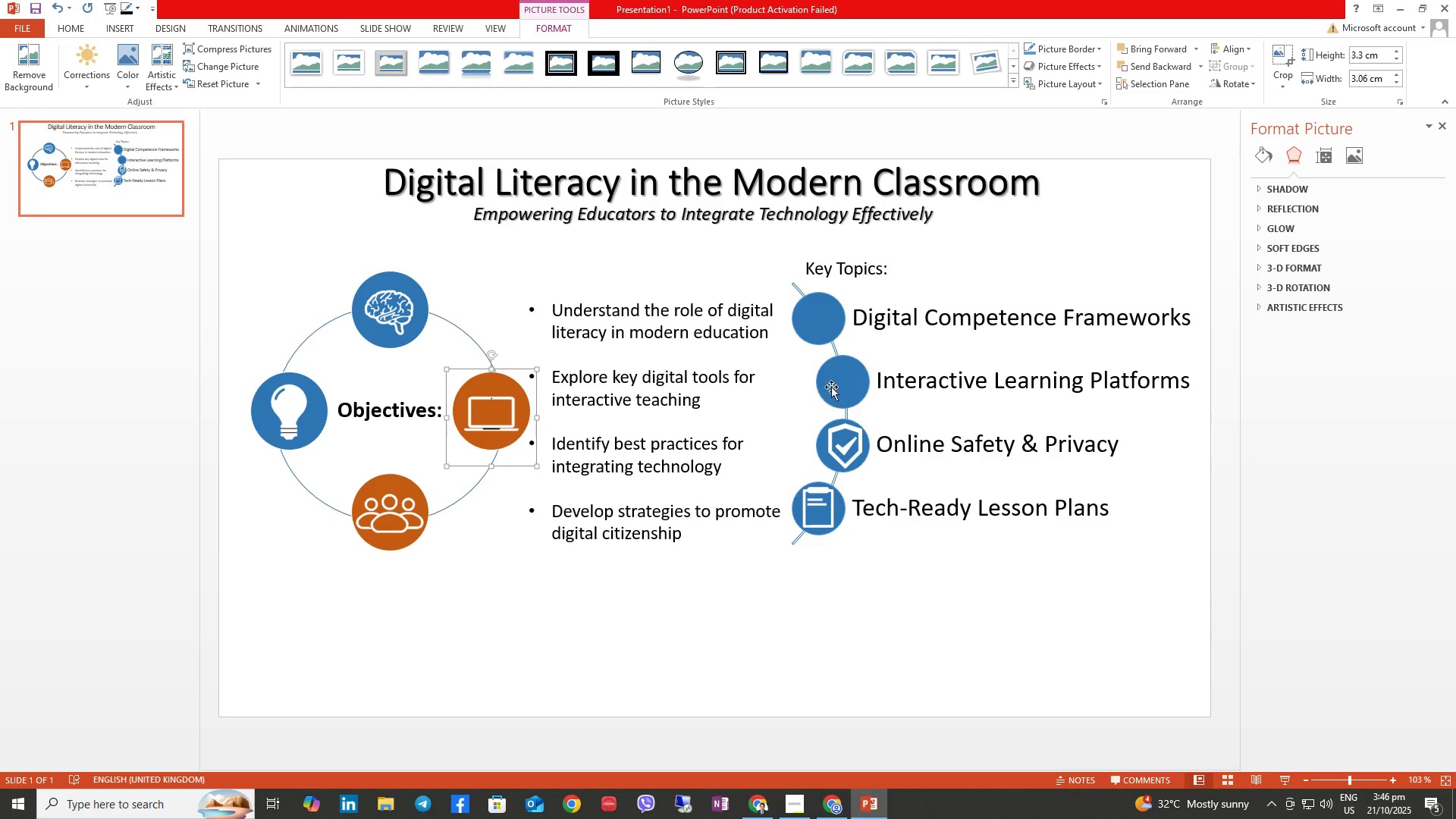 
left_click([830, 385])
 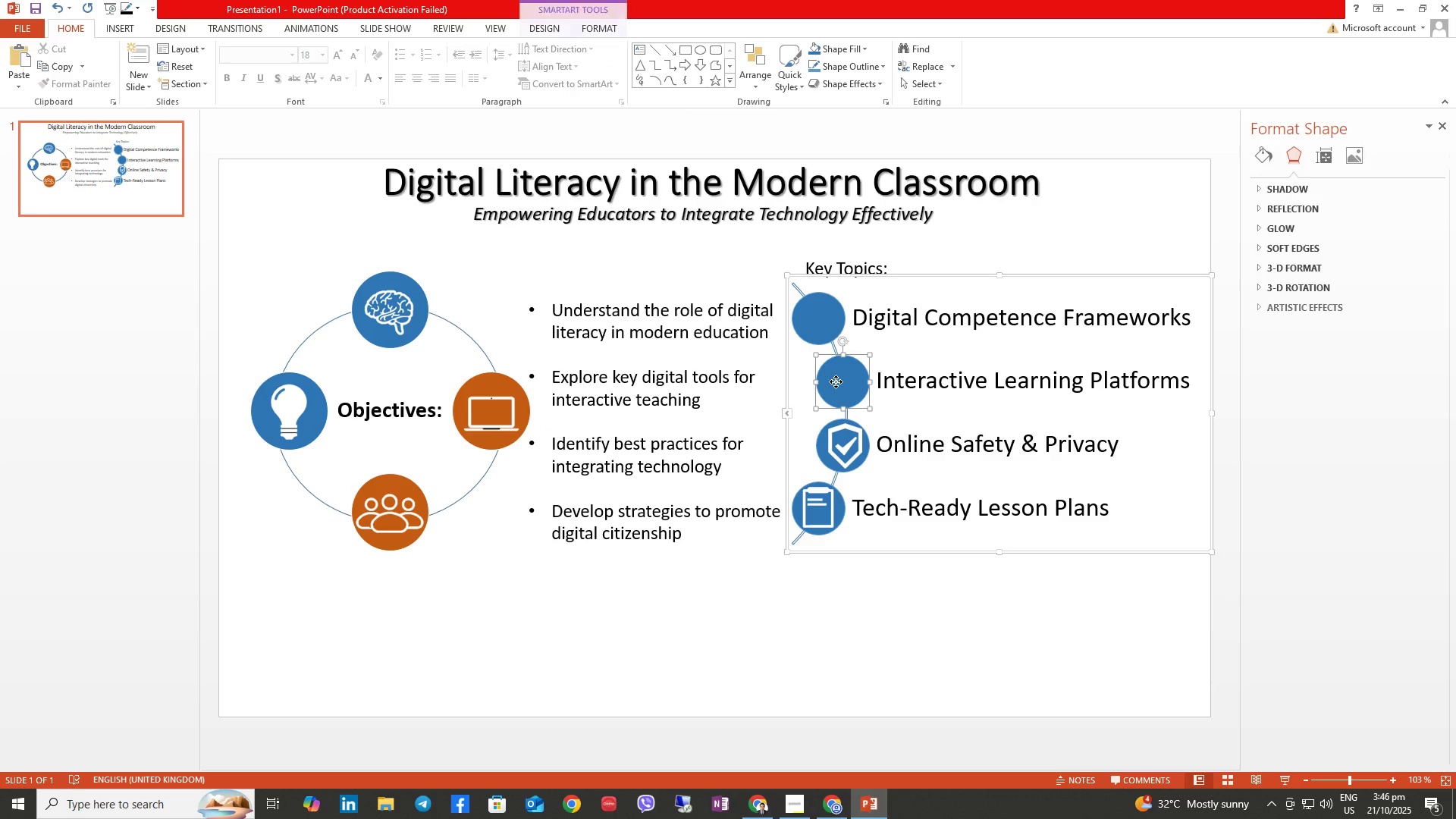 
right_click([836, 381])
 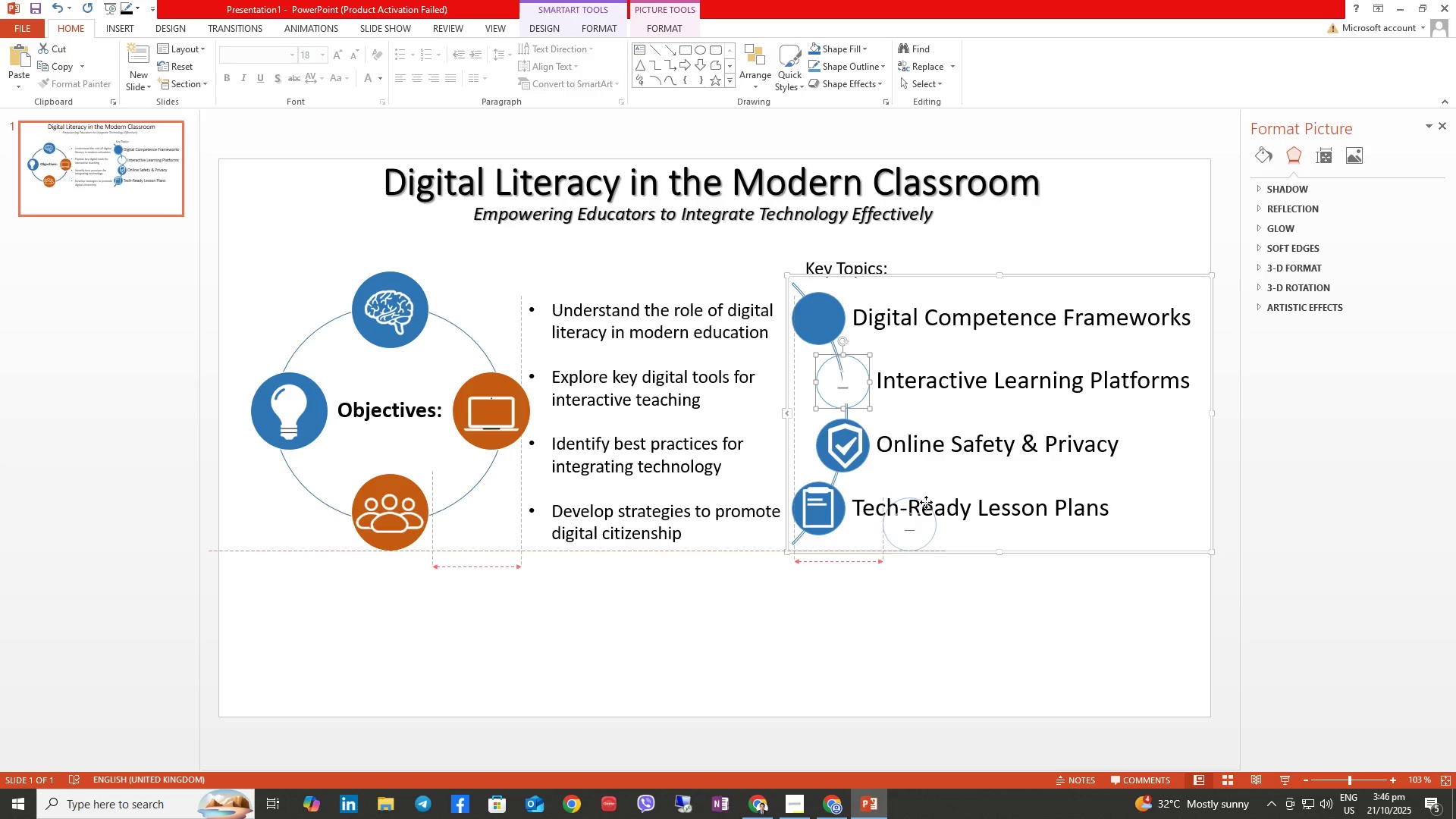 
wait(7.51)
 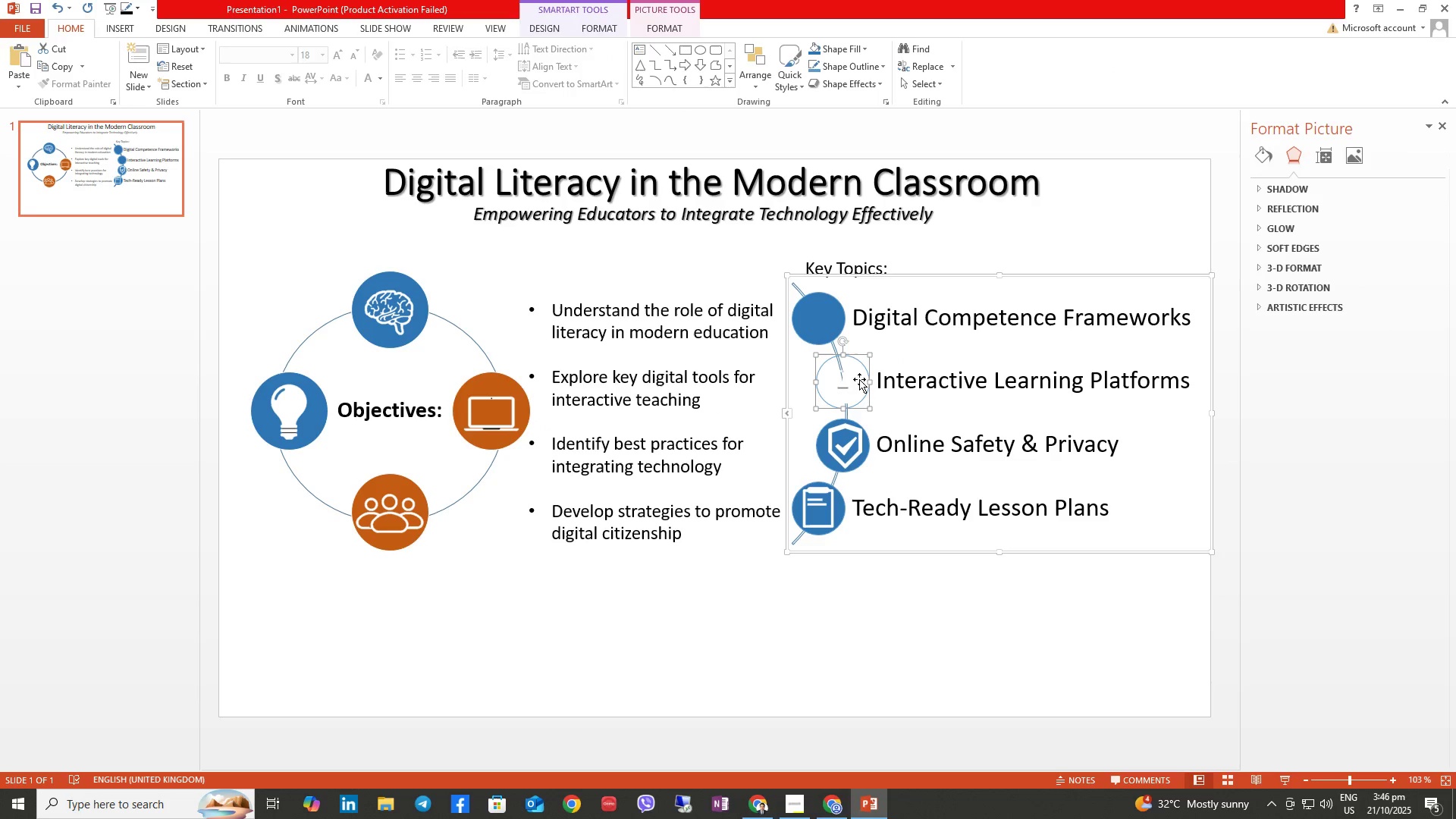 
key(Control+Z)
 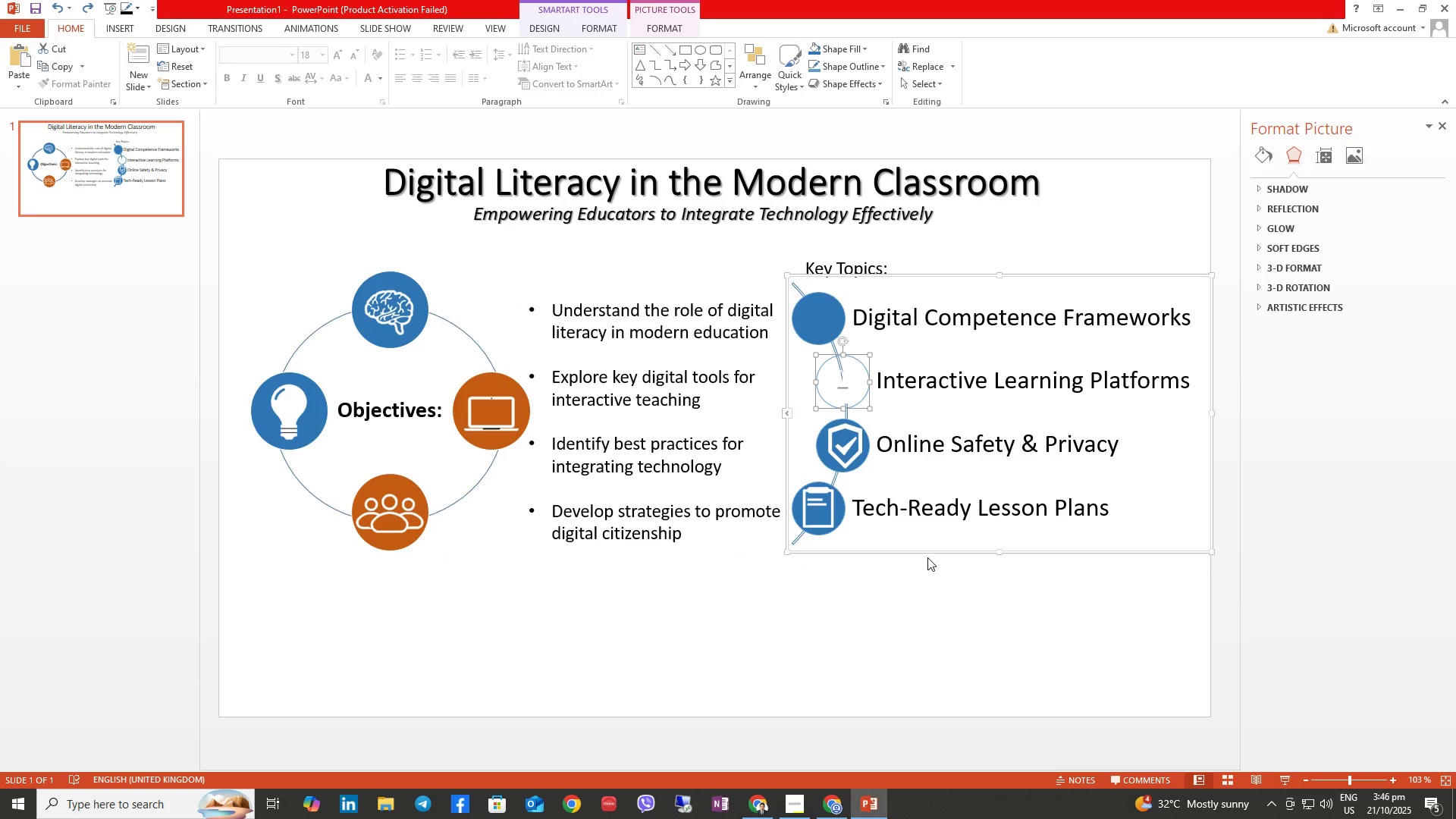 
key(Control+Z)
 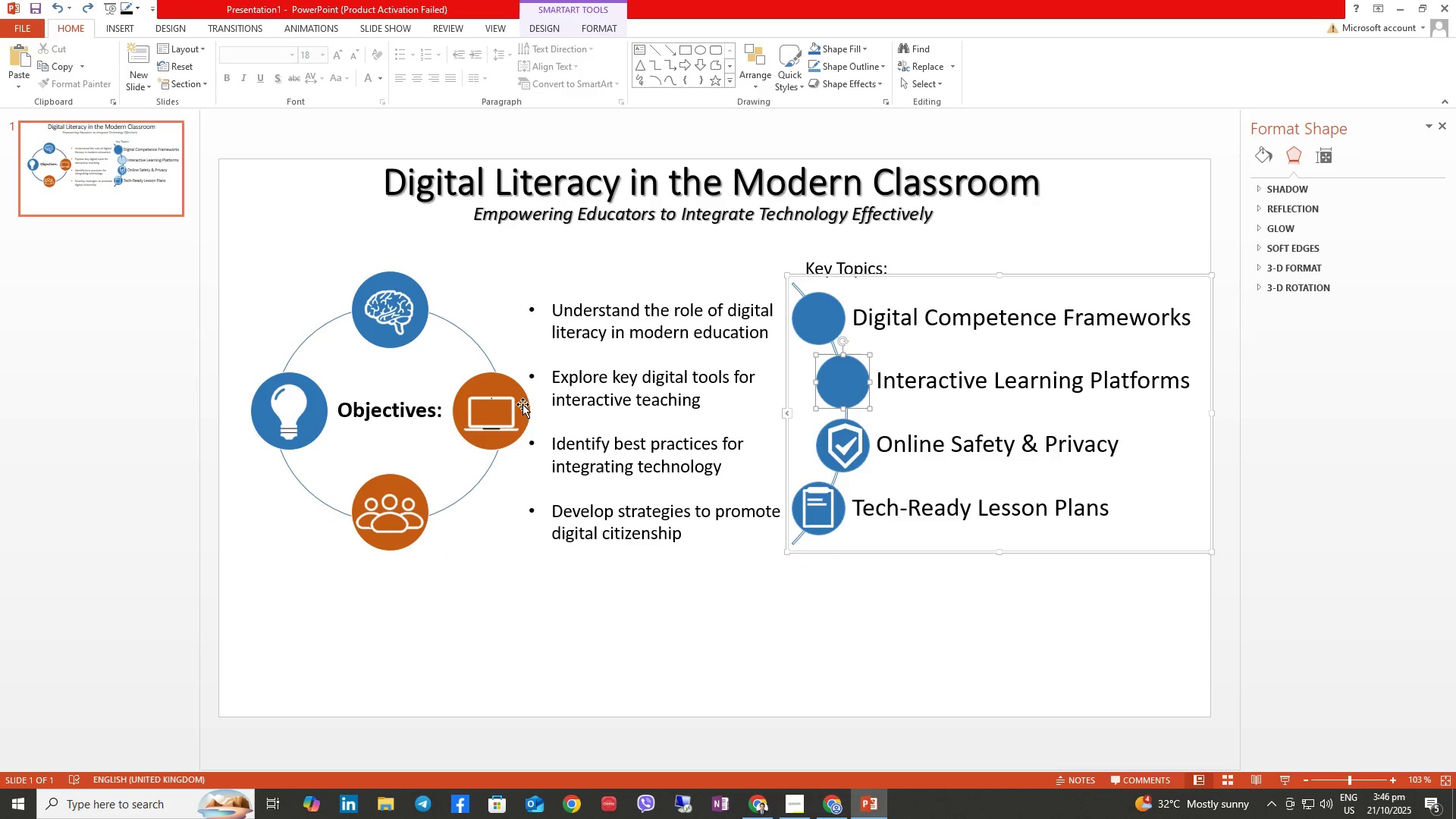 
left_click([510, 411])
 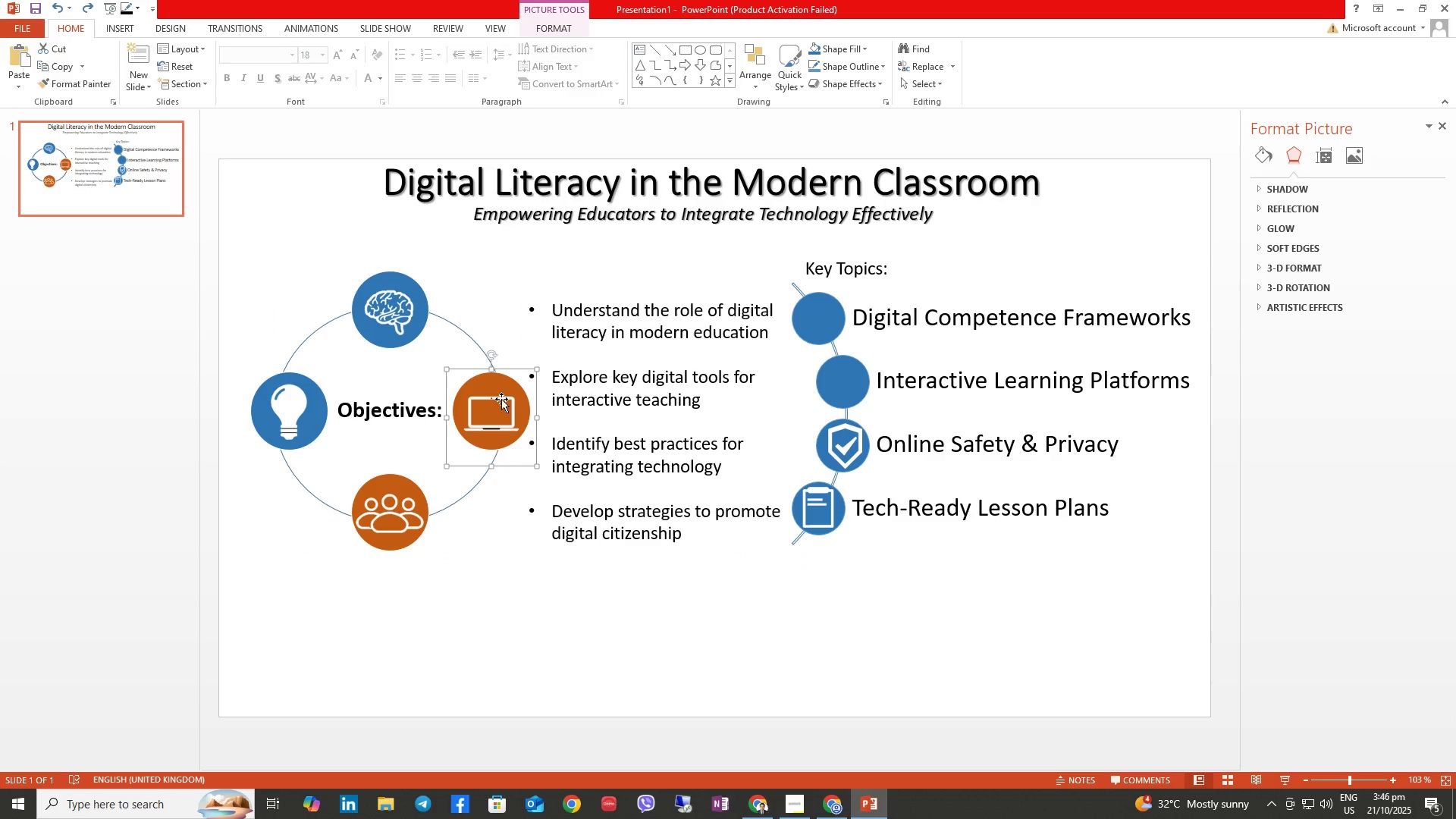 
double_click([500, 398])
 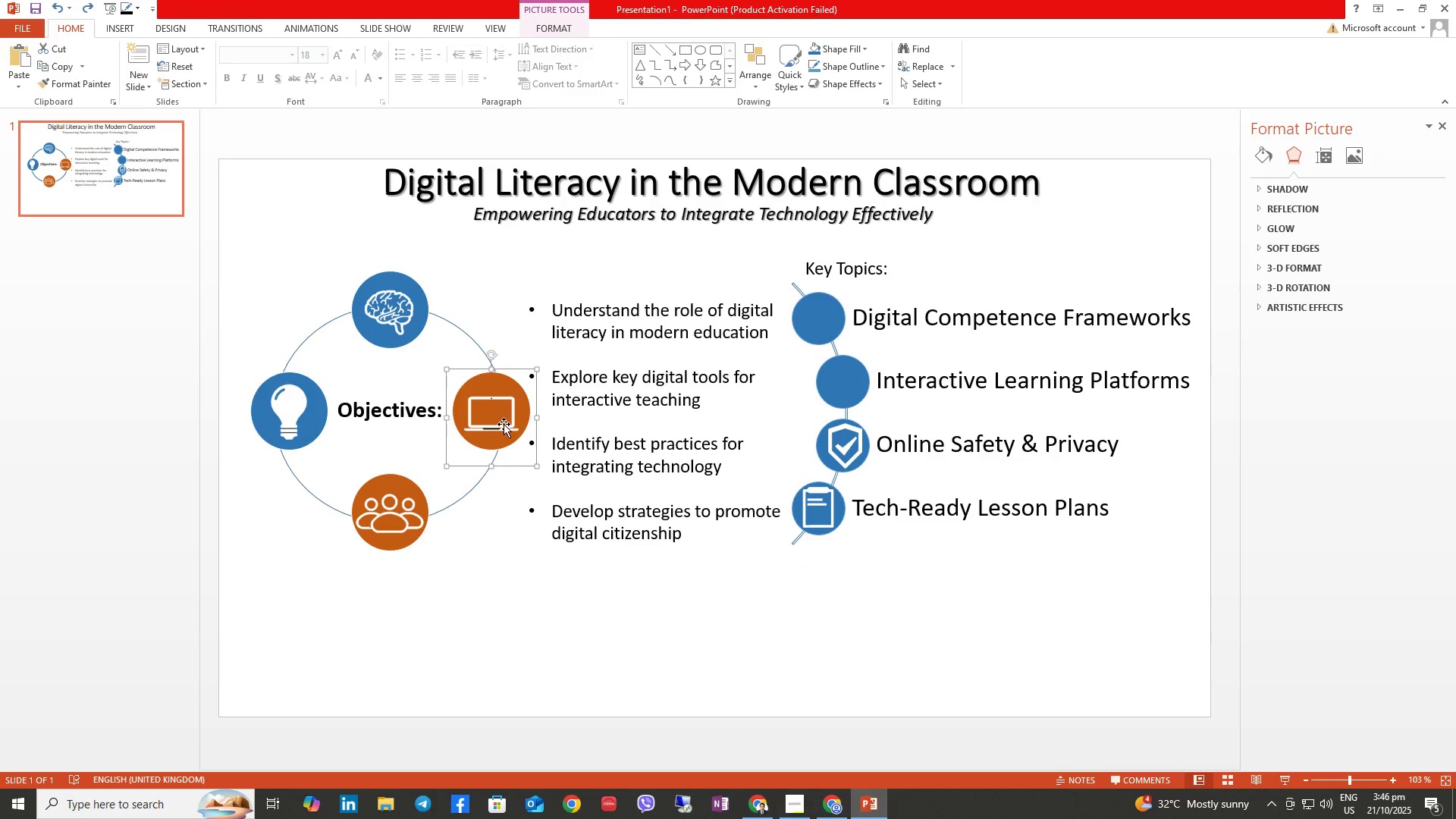 
triple_click([504, 424])
 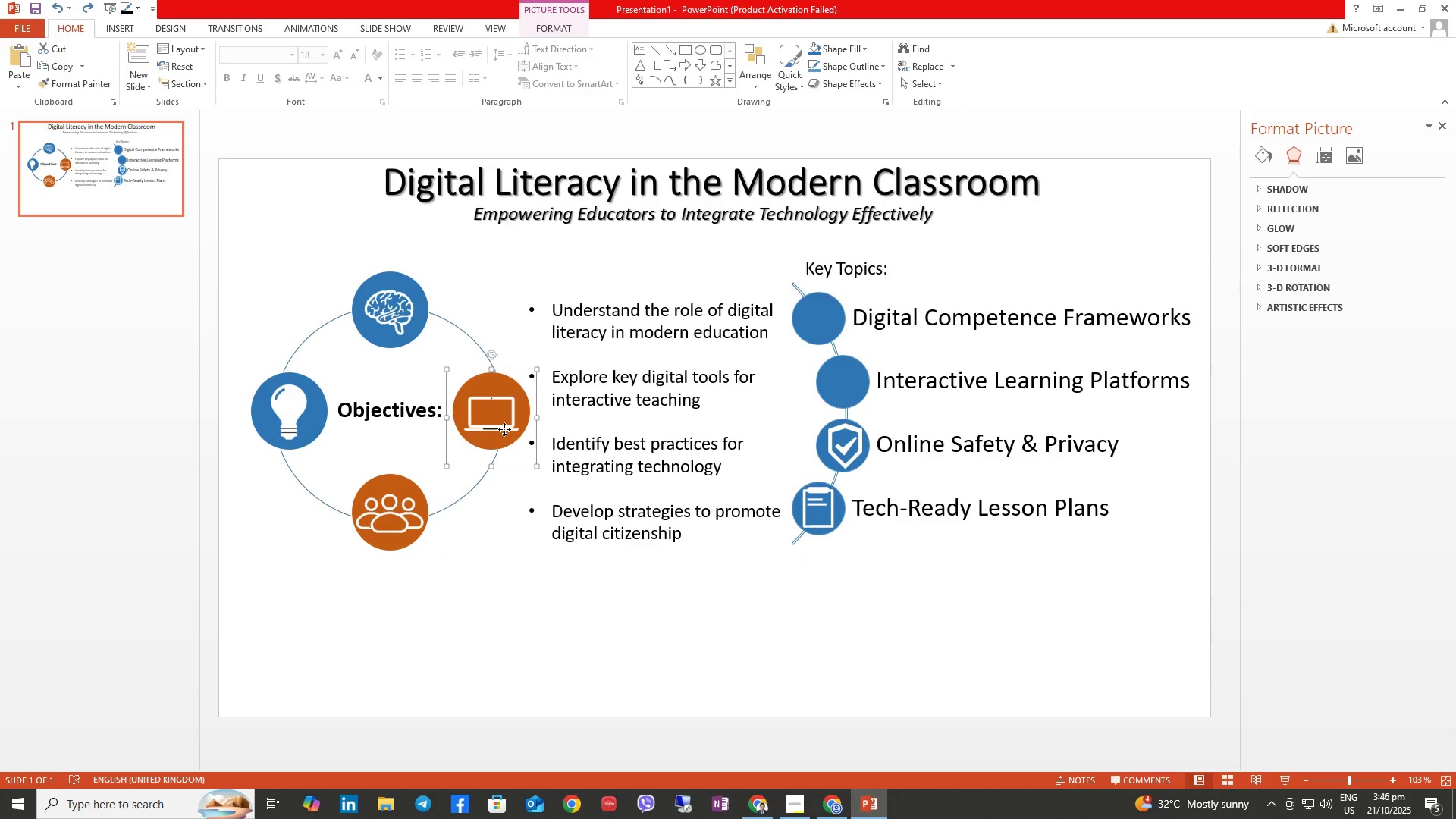 
triple_click([504, 429])
 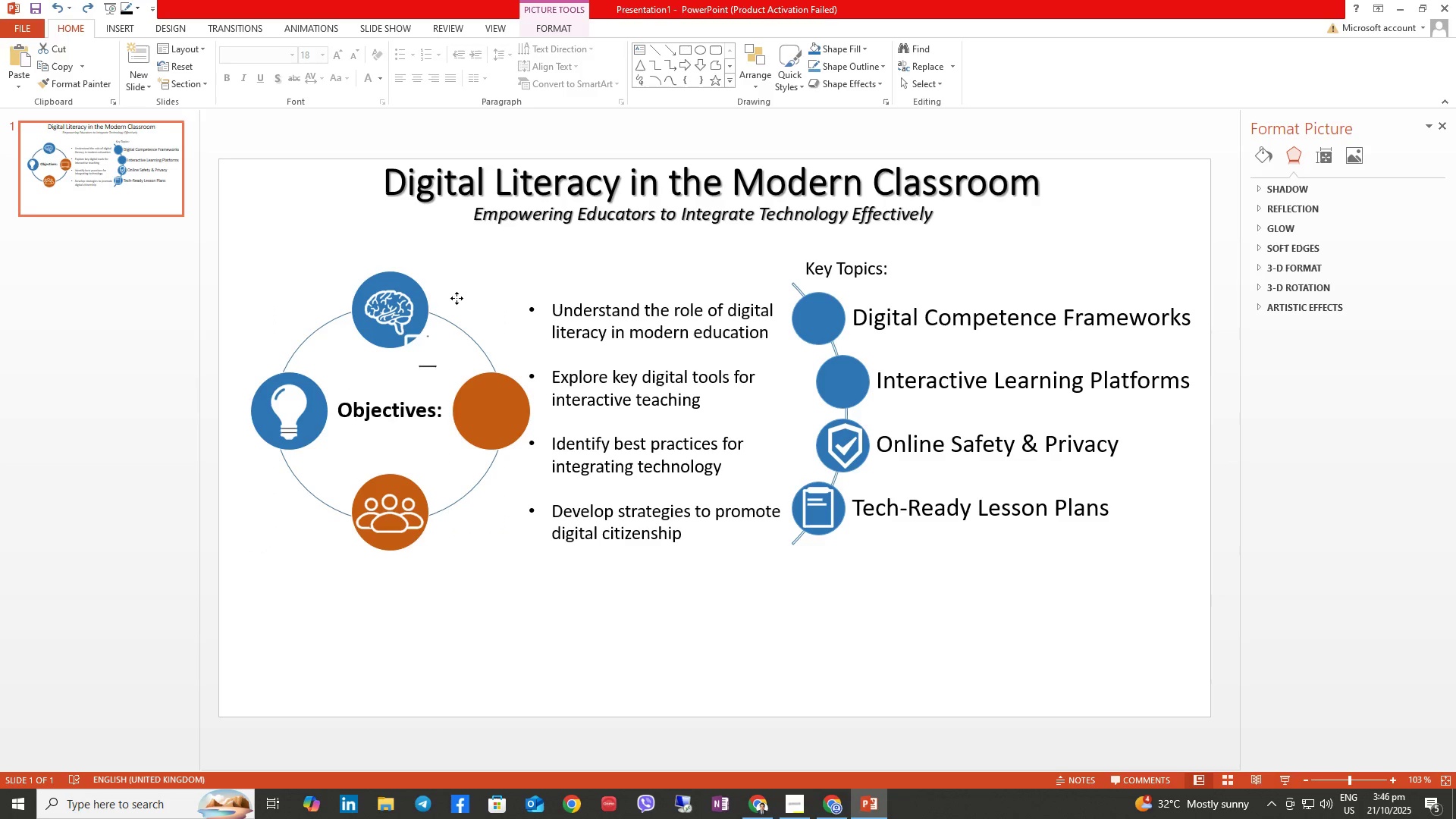 
right_click([488, 284])
 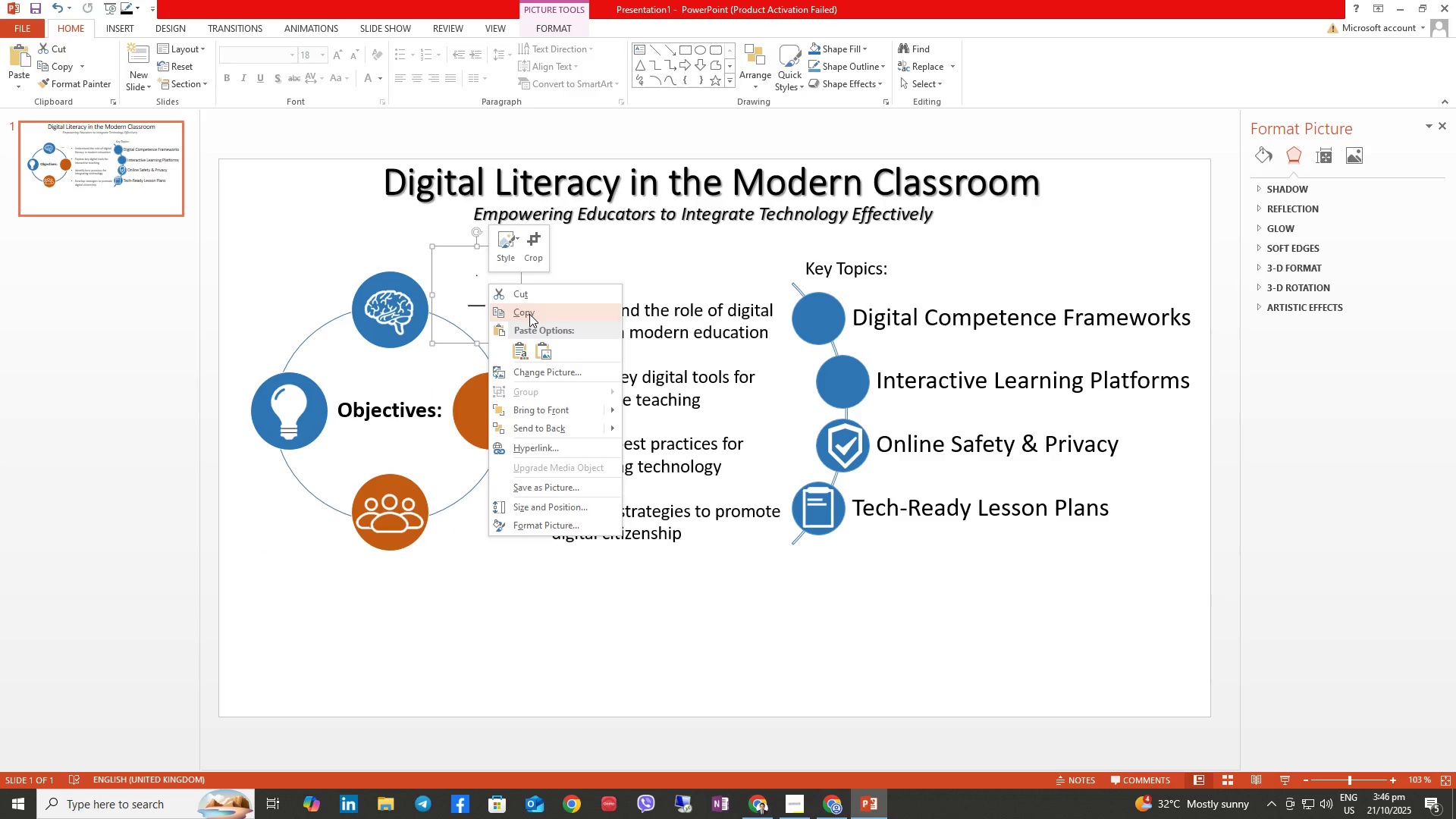 
left_click([529, 314])
 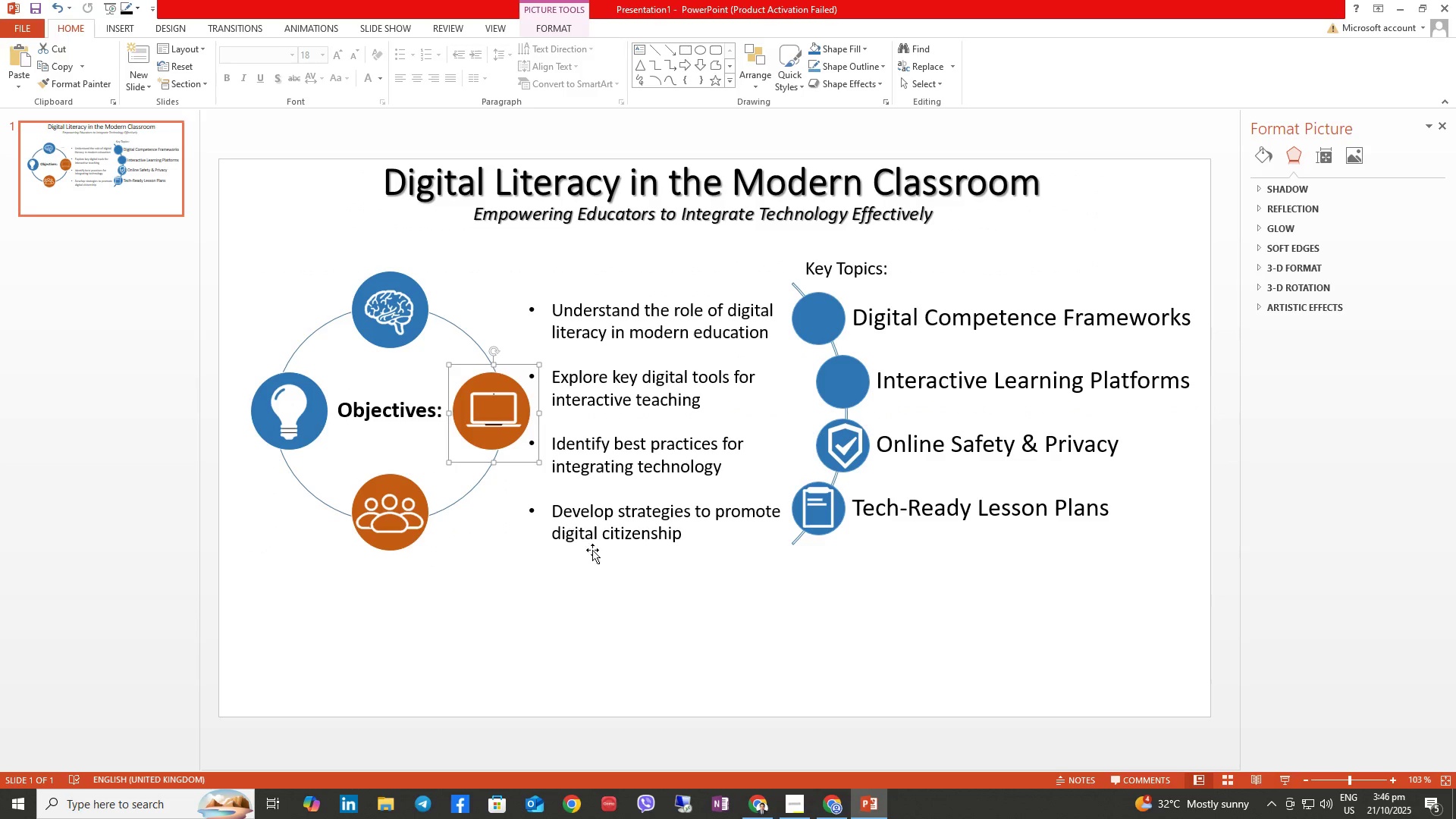 
left_click([775, 632])
 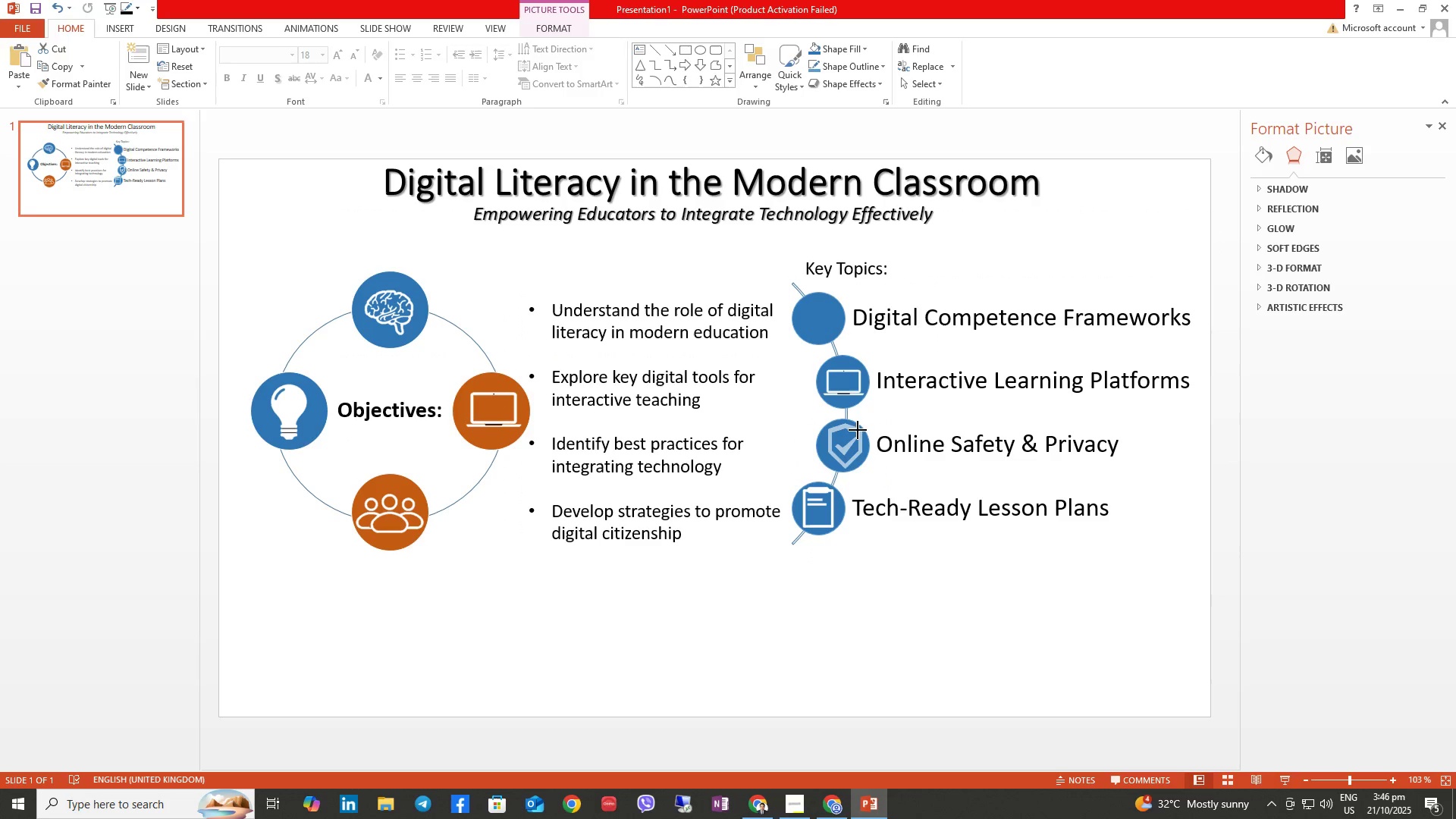 
wait(17.94)
 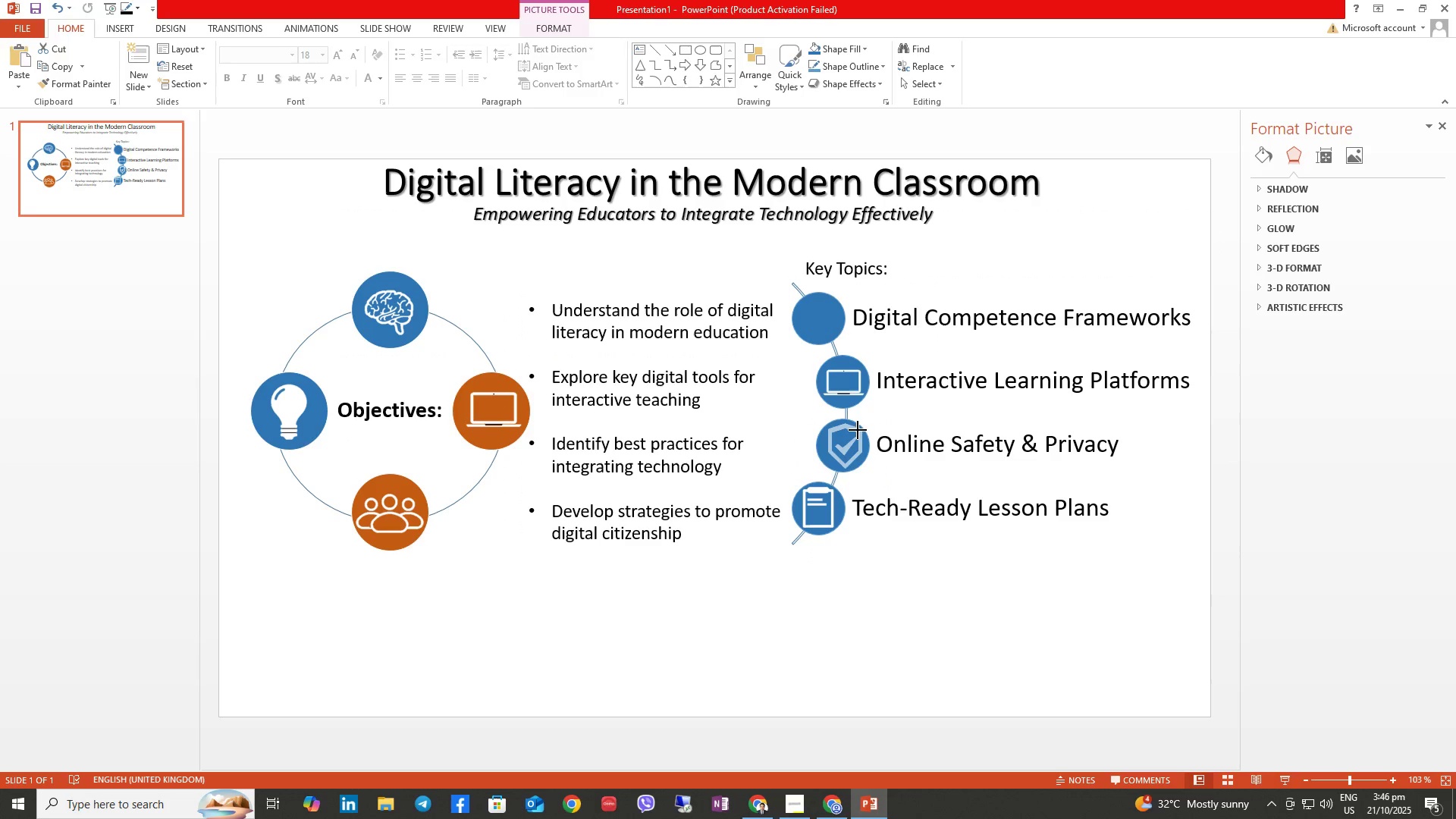 
left_click([818, 510])
 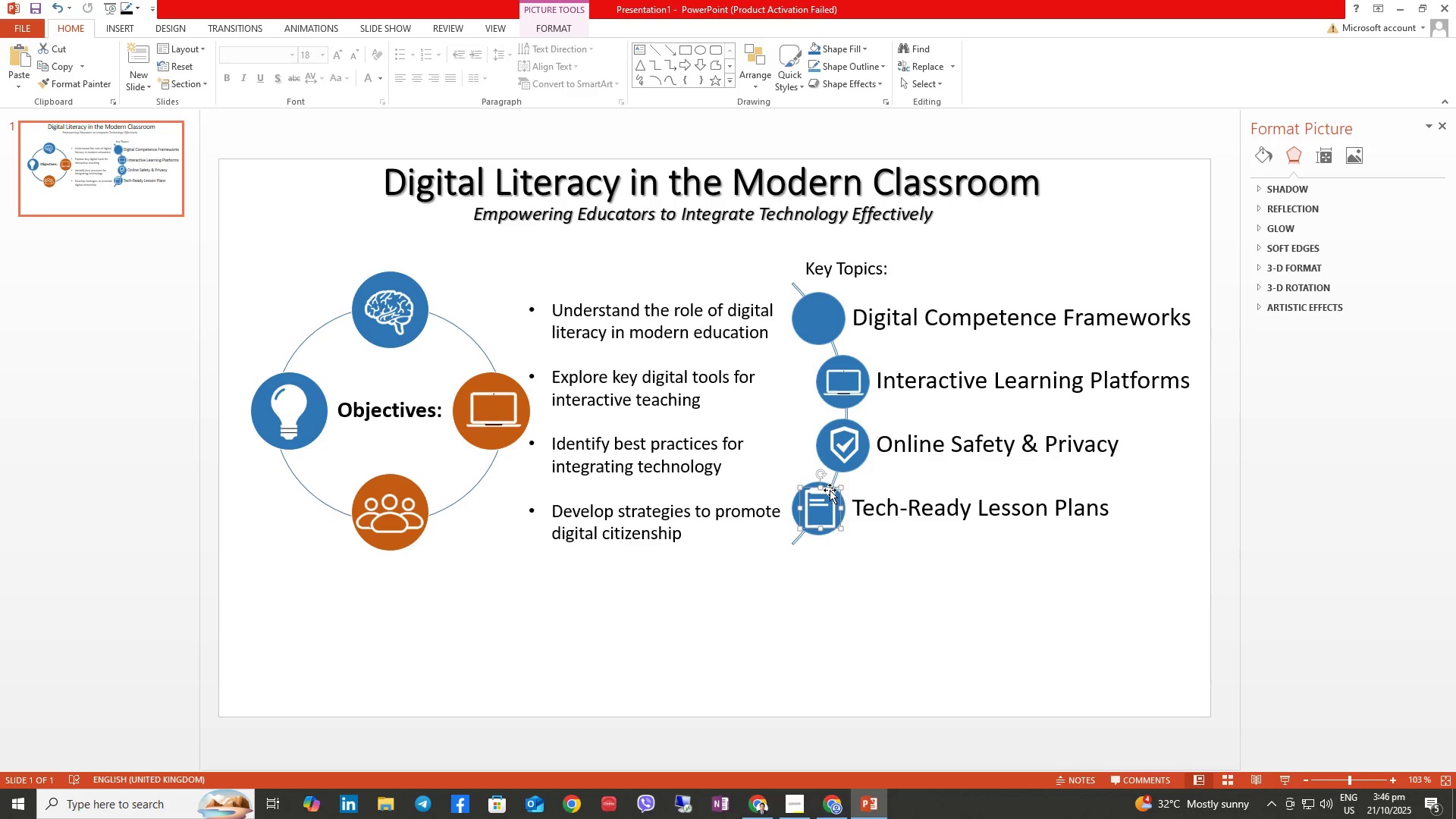 
wait(7.28)
 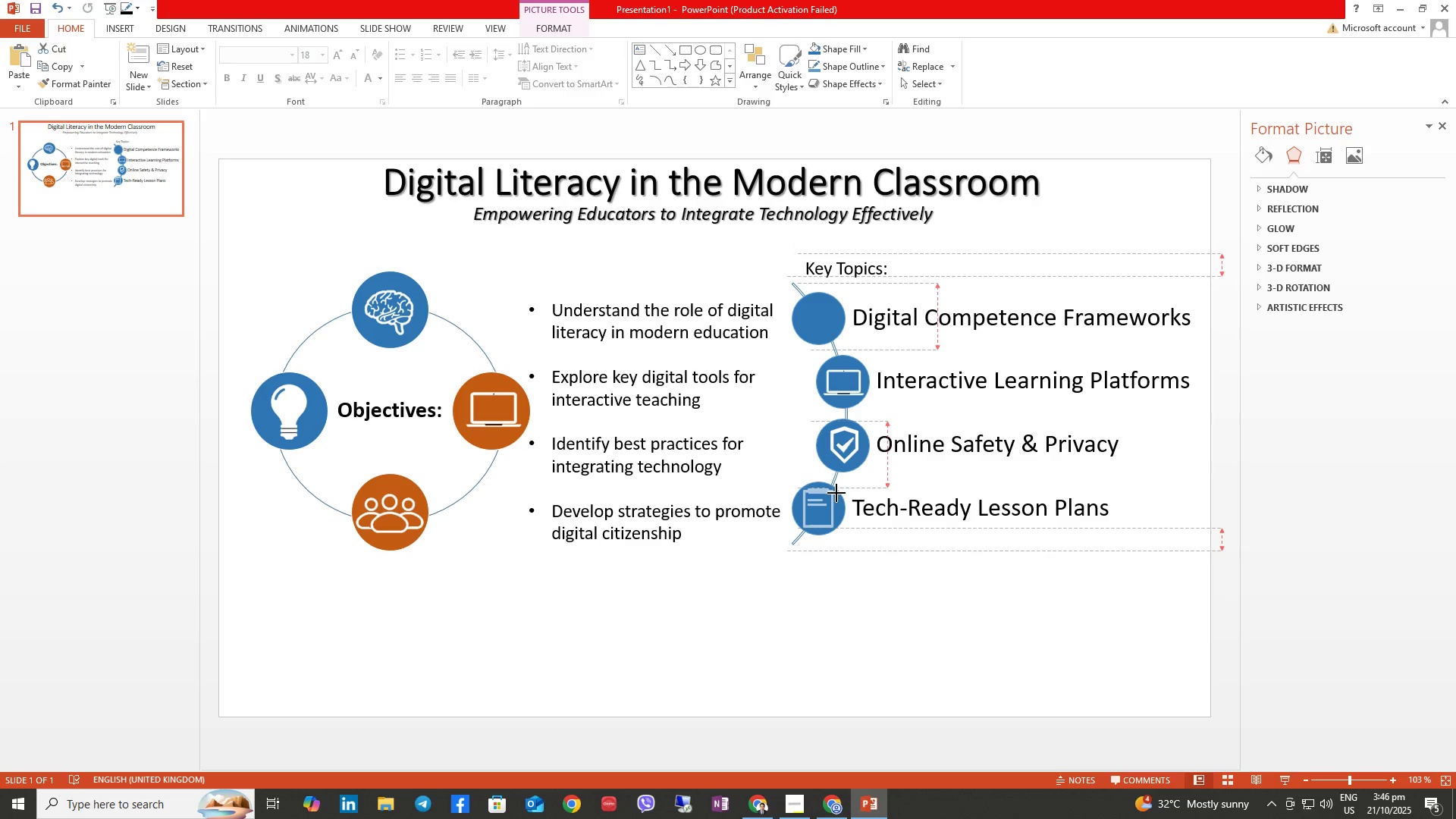 
mouse_move([817, 808])
 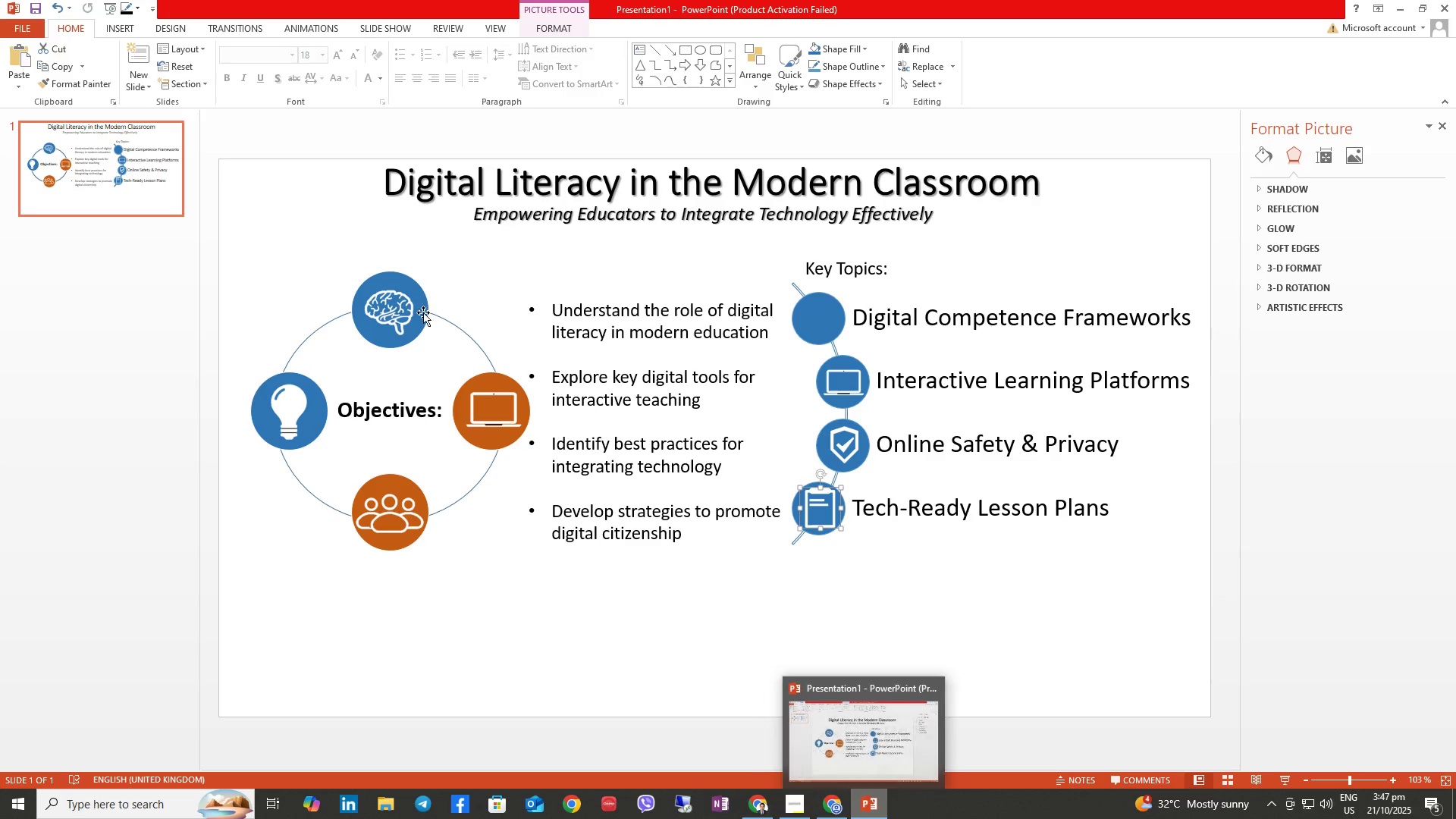 
double_click([126, 30])
 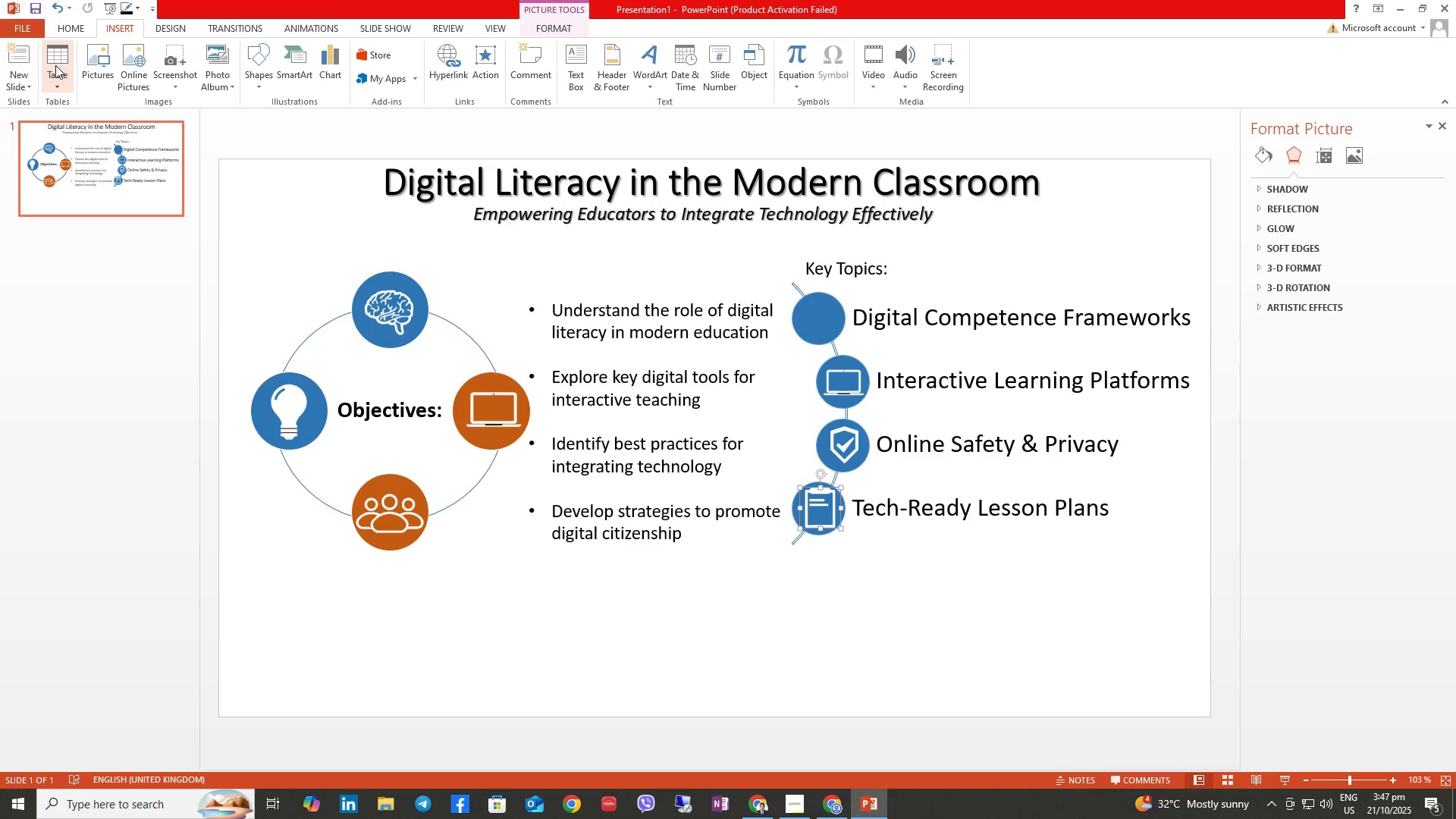 
left_click([100, 52])
 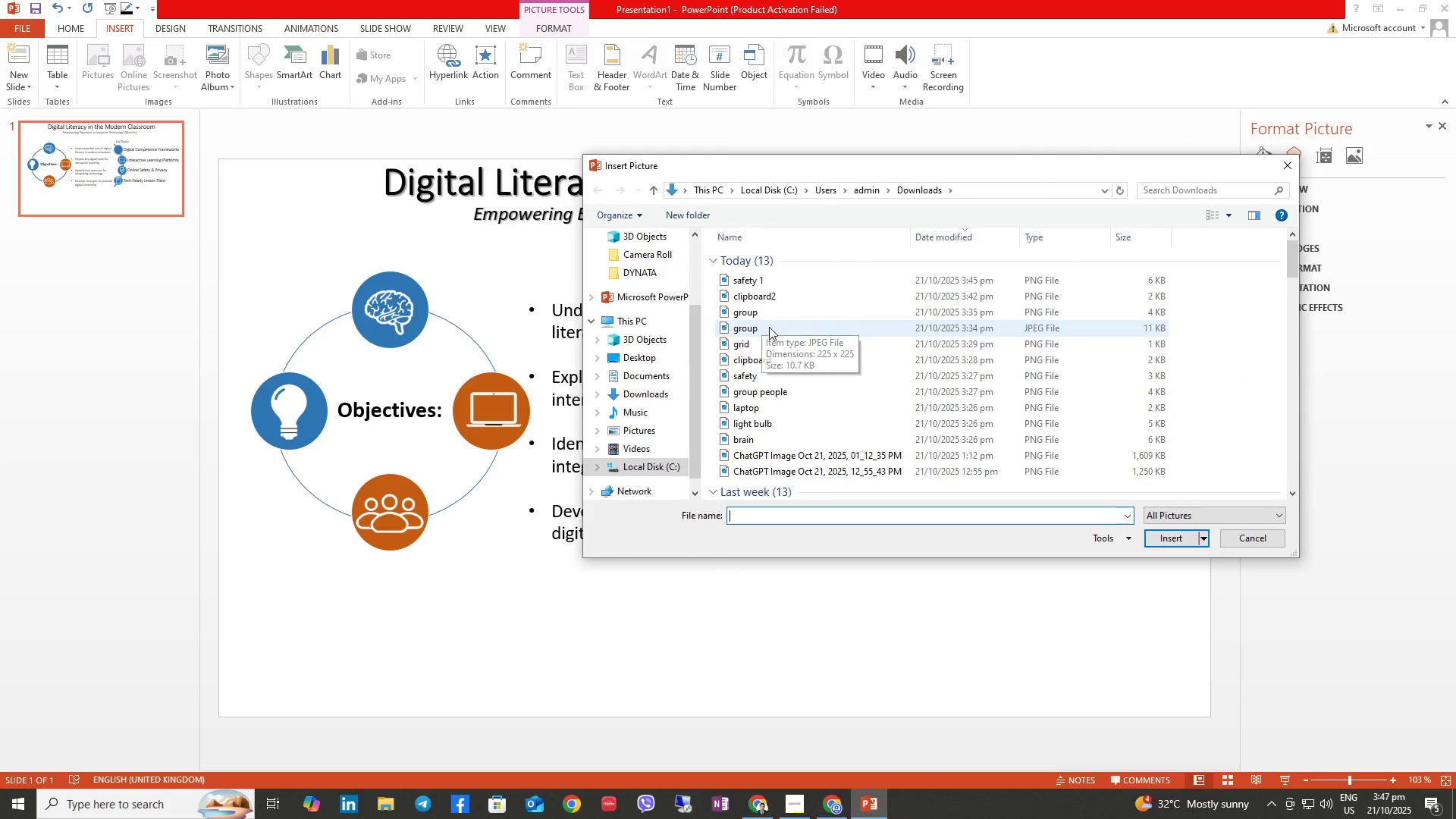 
left_click([762, 340])
 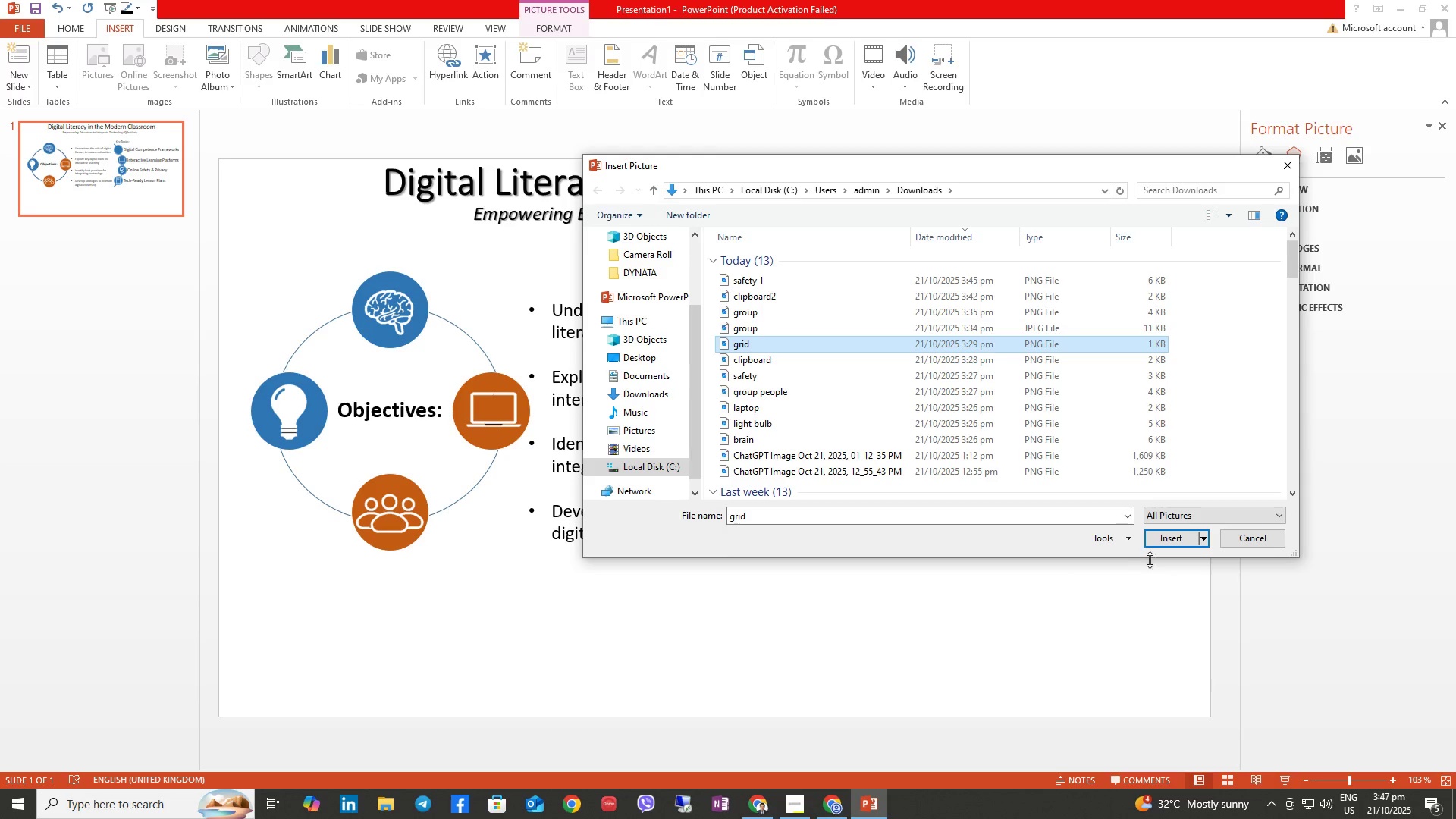 
left_click([1162, 545])
 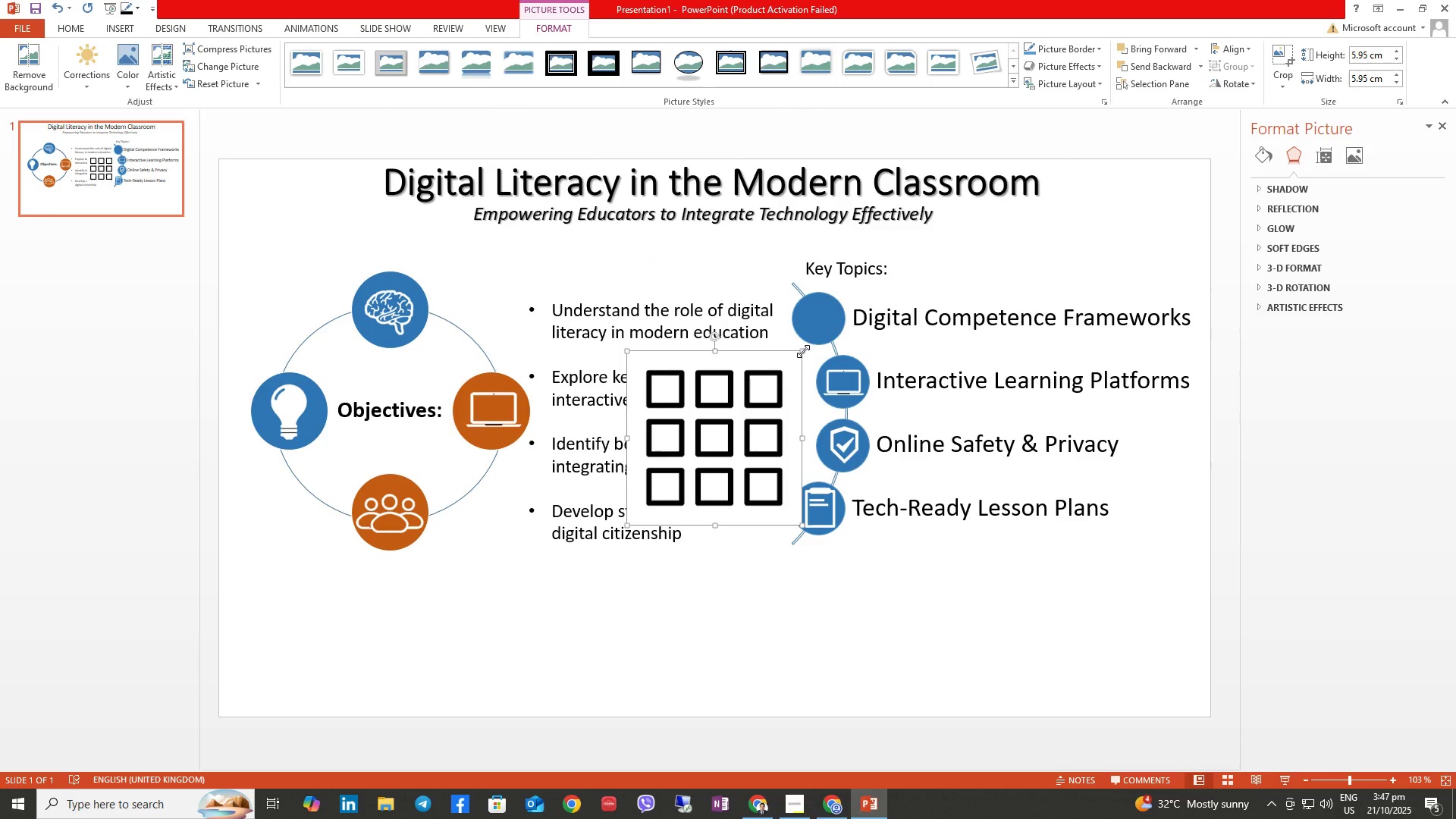 
wait(5.24)
 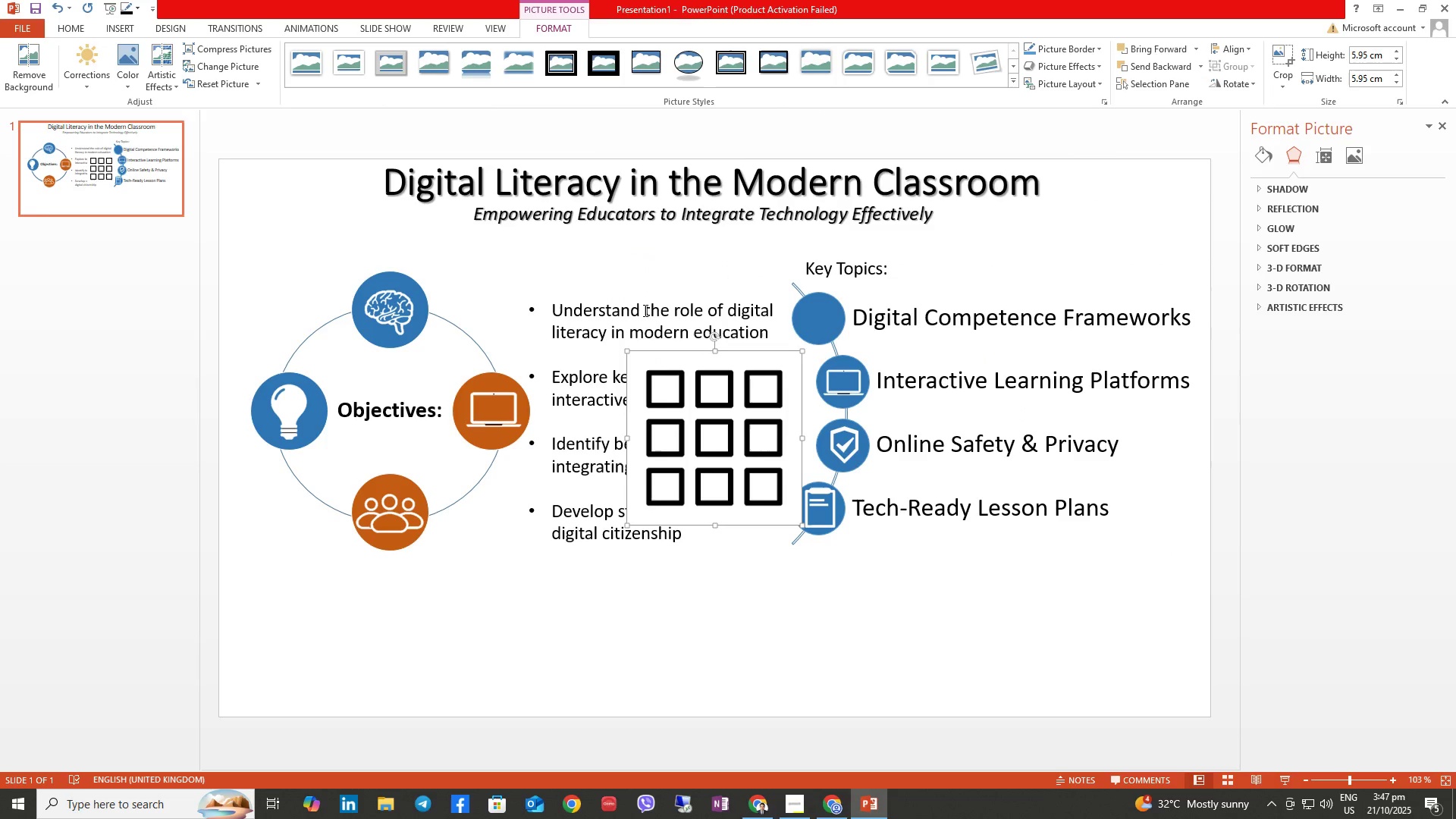 
right_click([767, 381])
 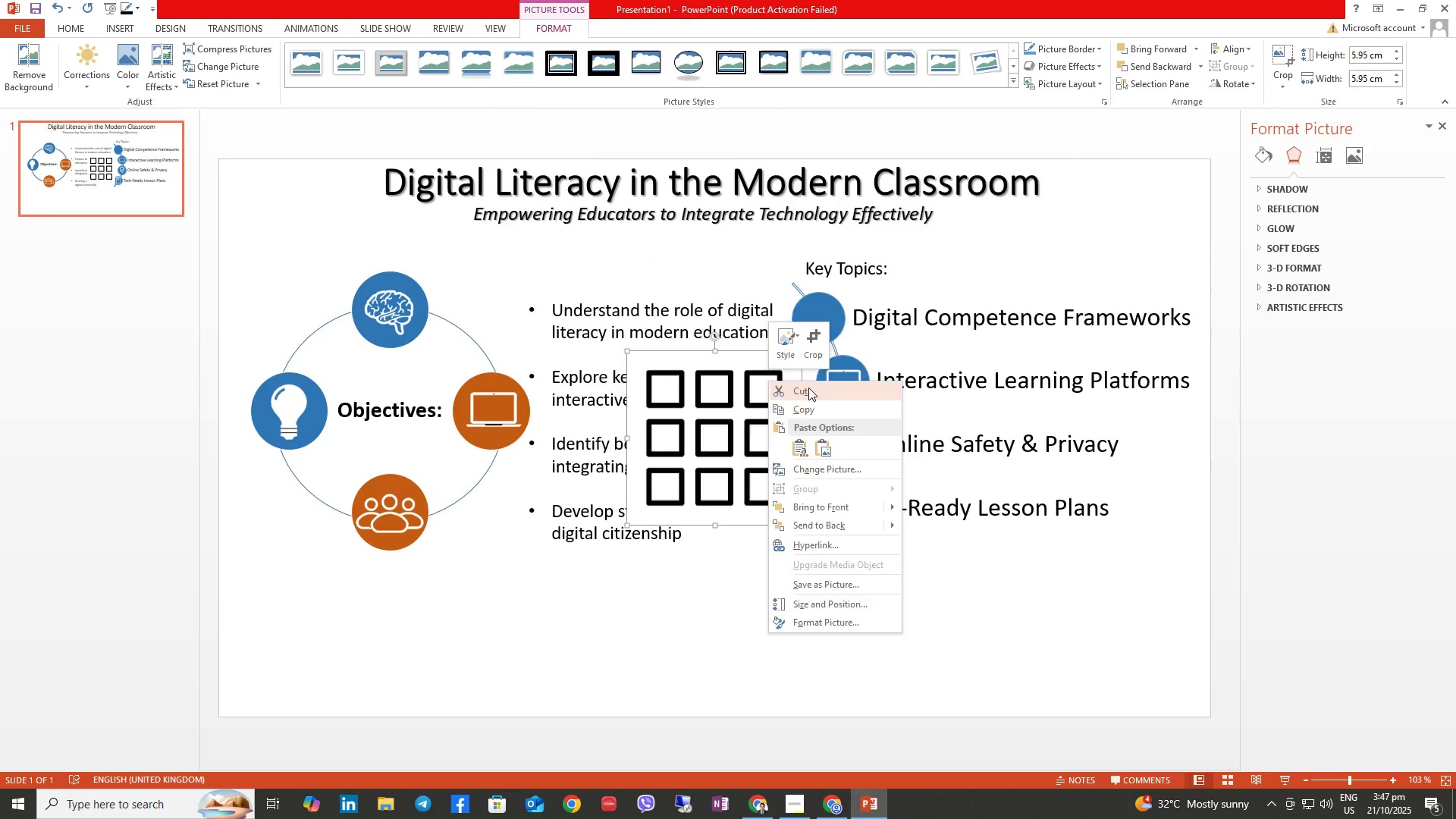 
left_click([808, 388])
 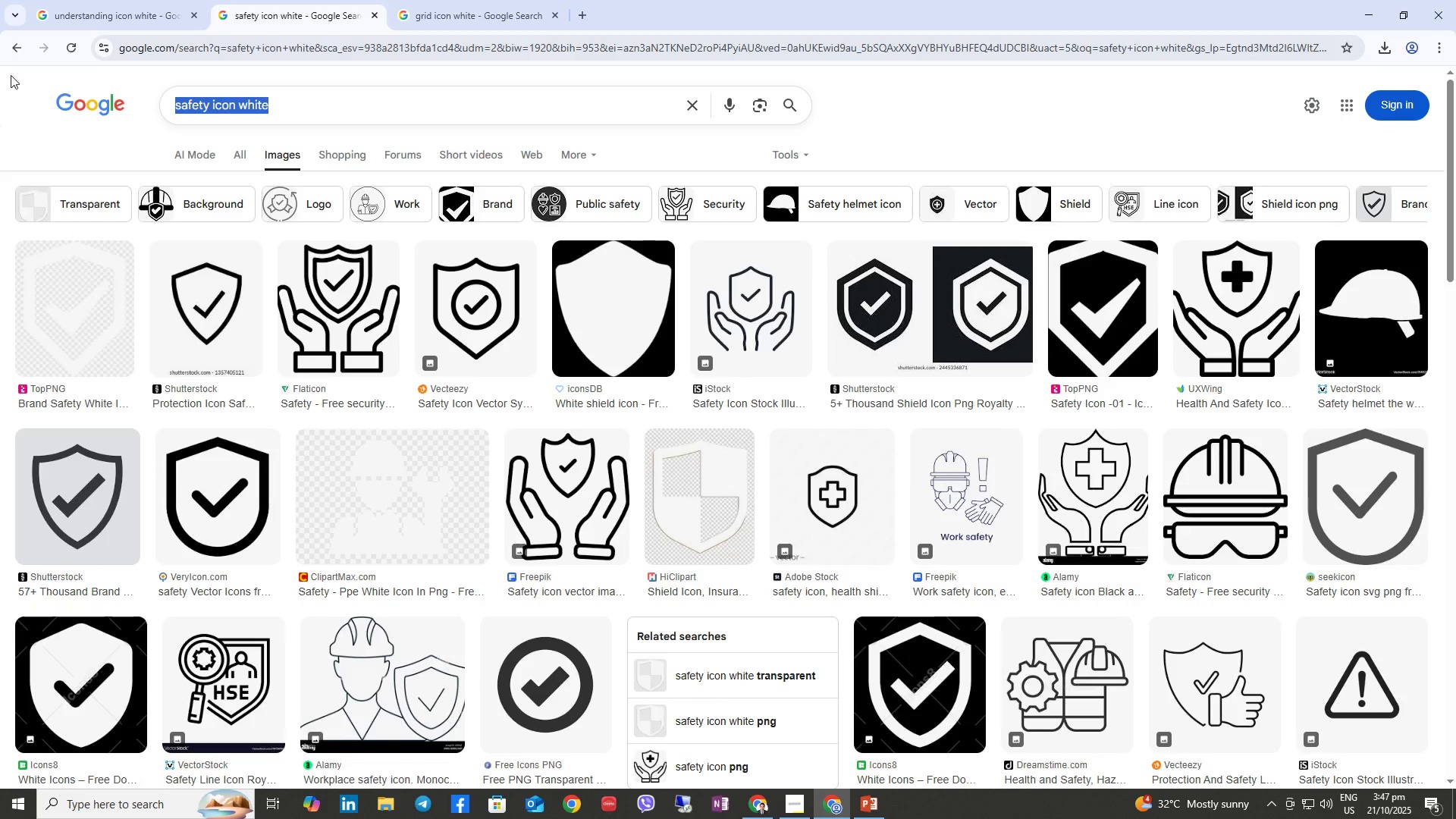 
left_click([470, 10])
 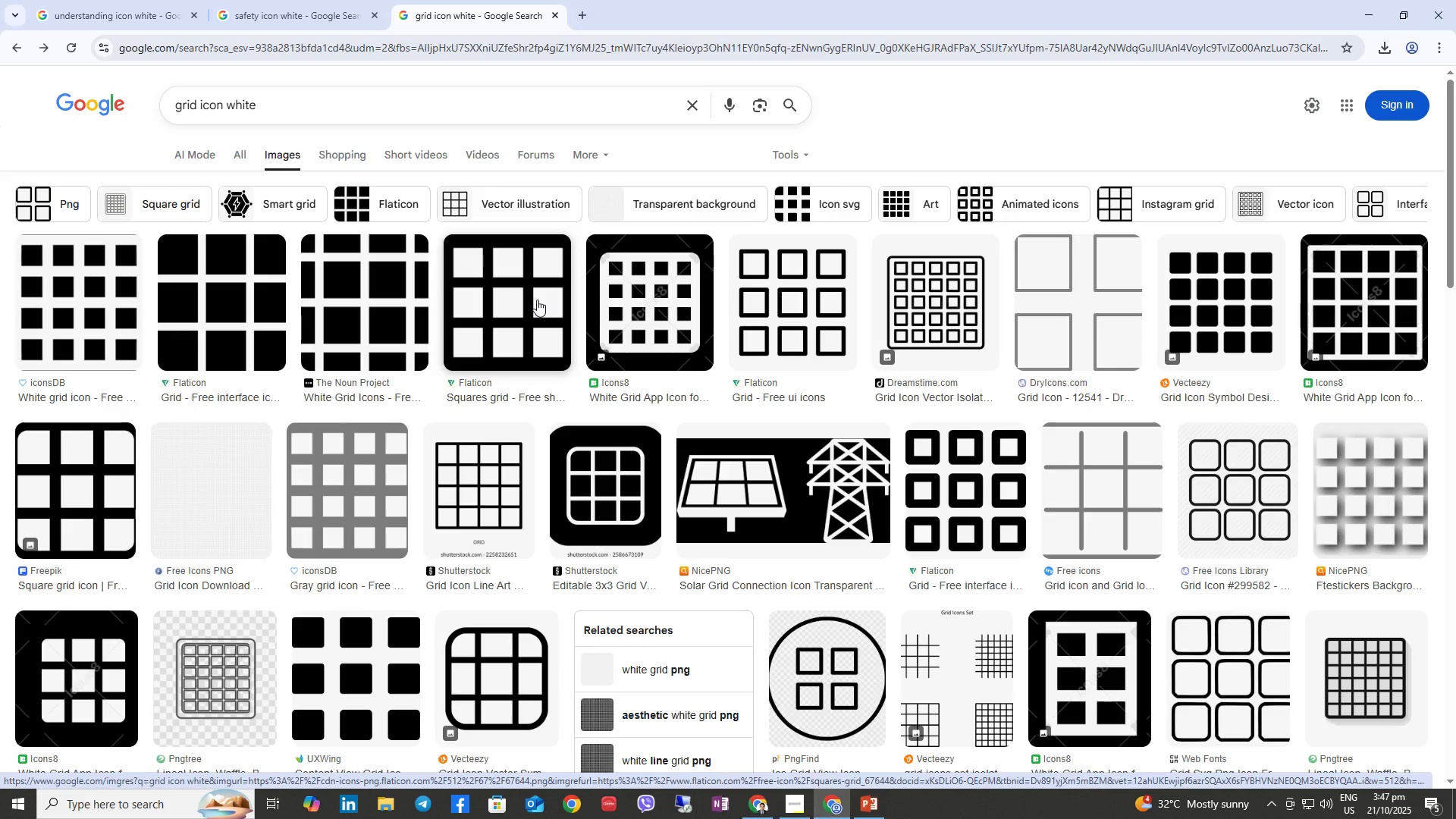 
wait(11.23)
 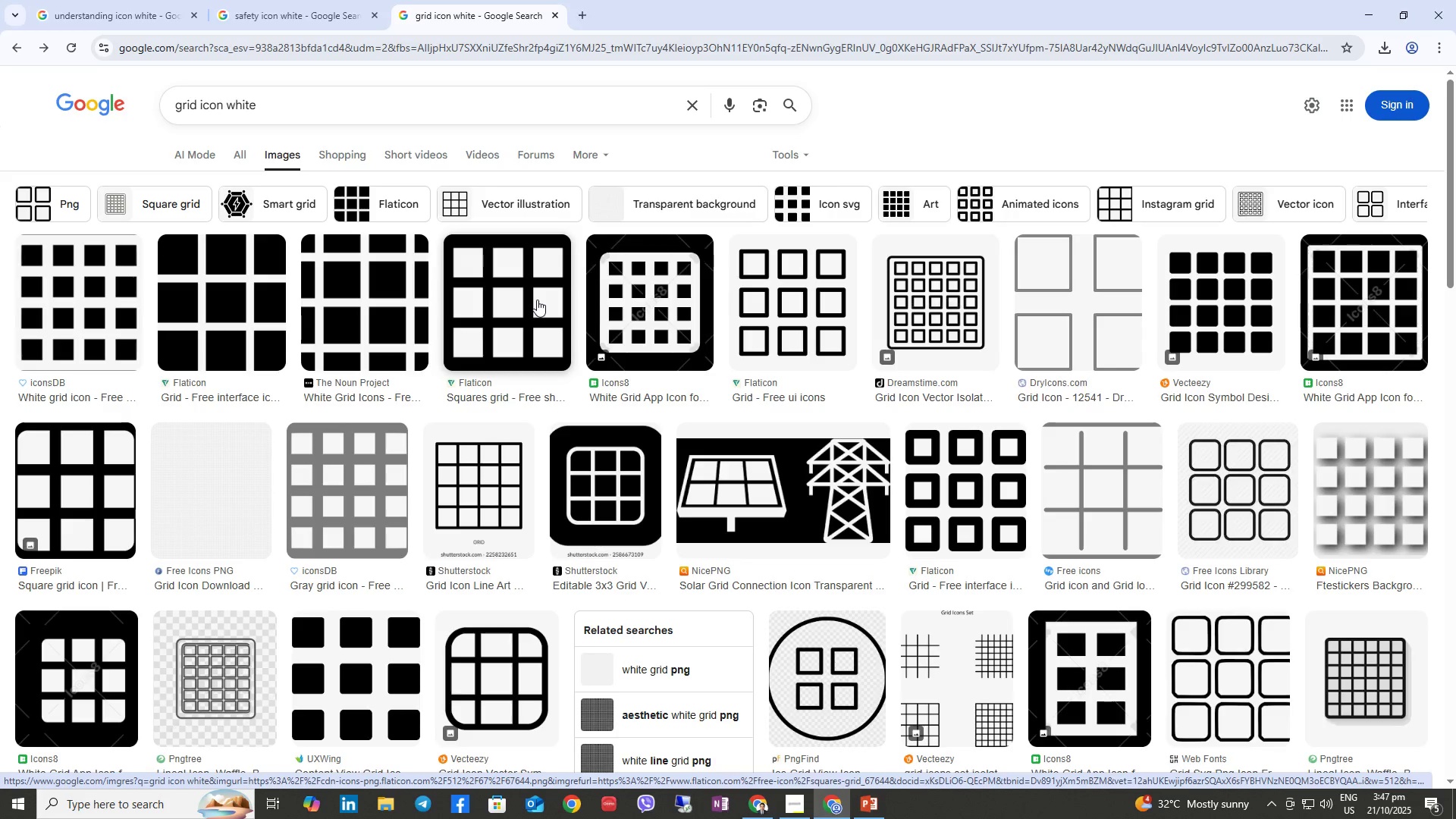 
right_click([615, 300])
 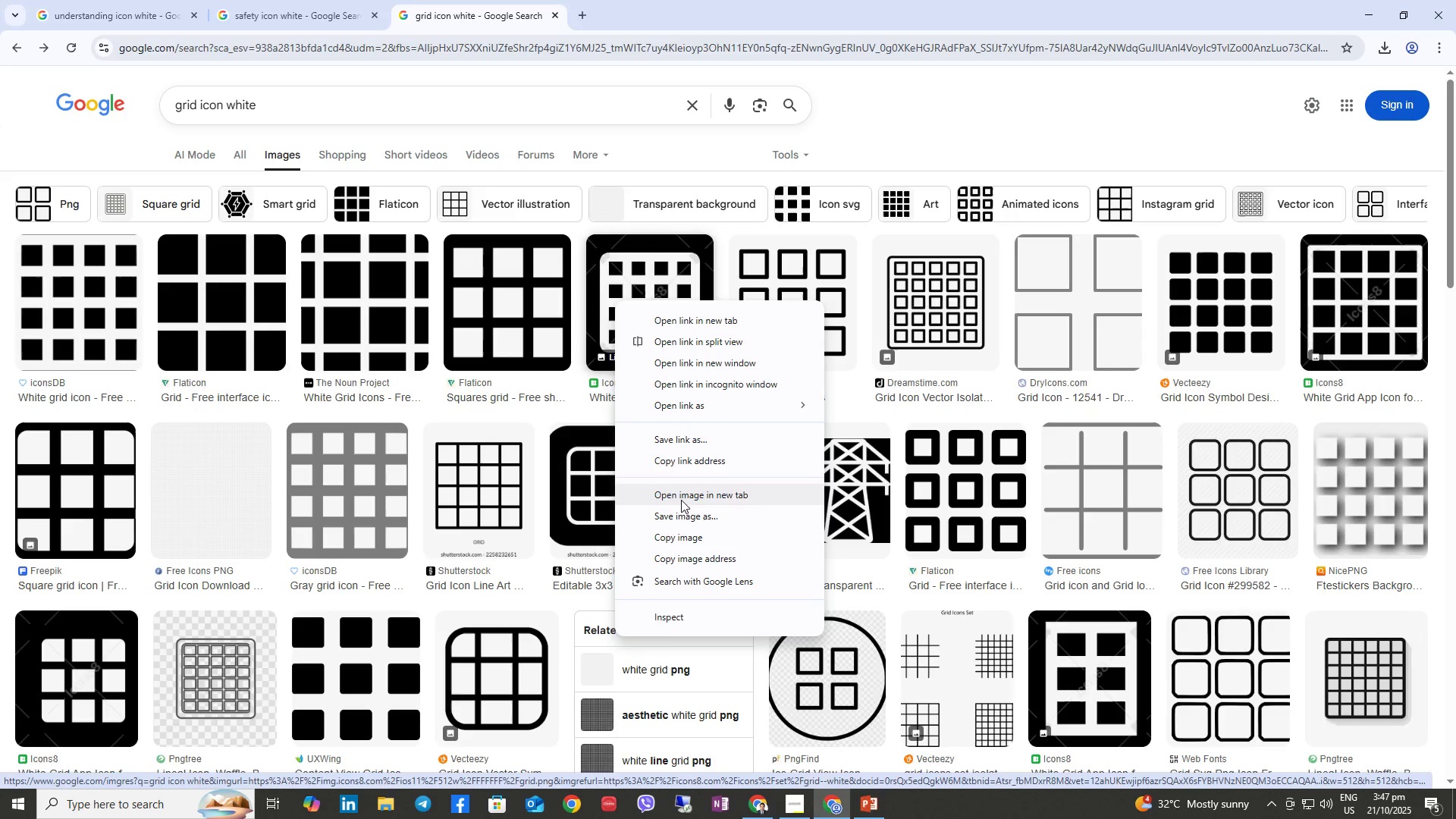 
left_click([681, 516])
 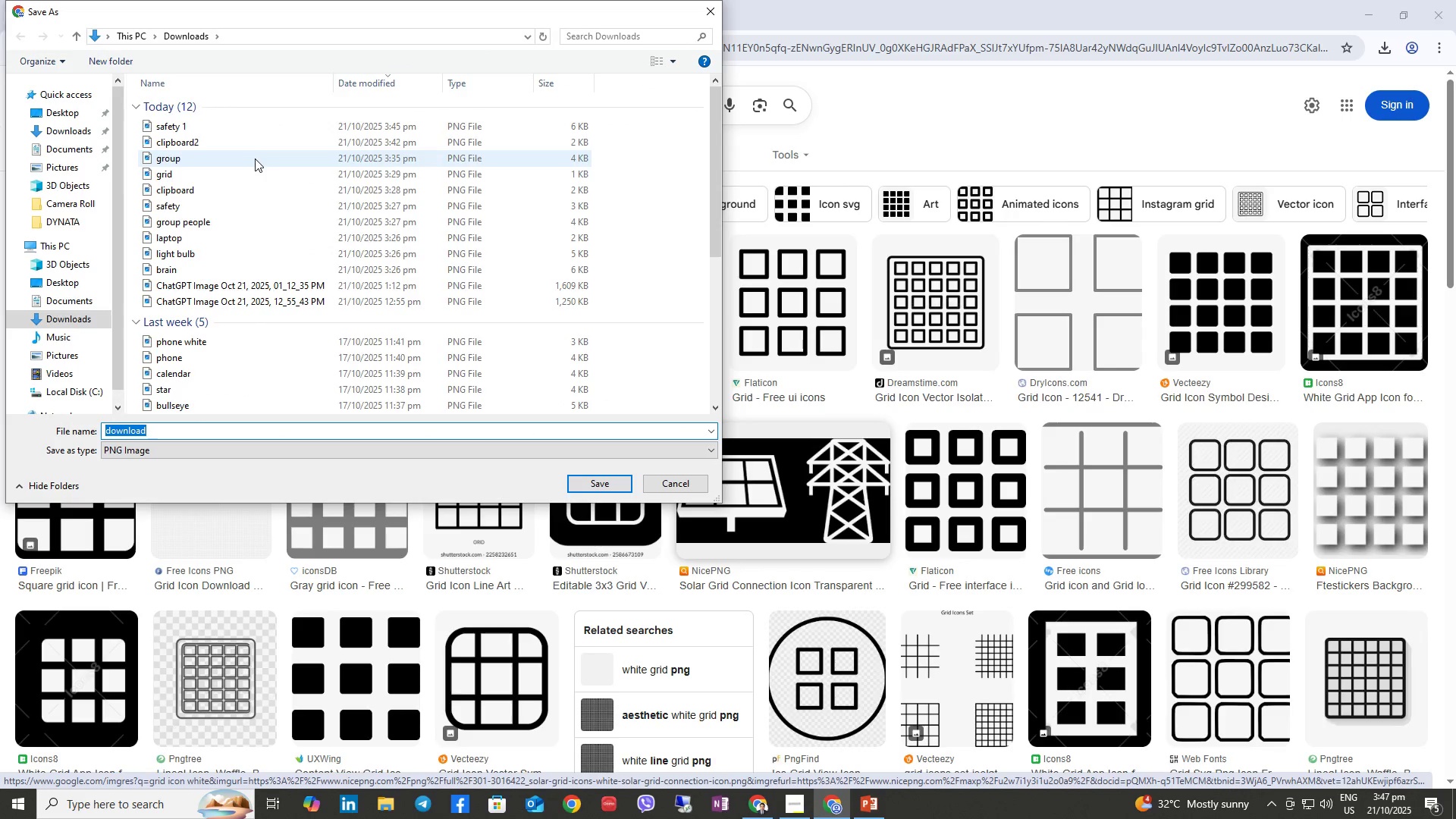 
left_click([254, 177])
 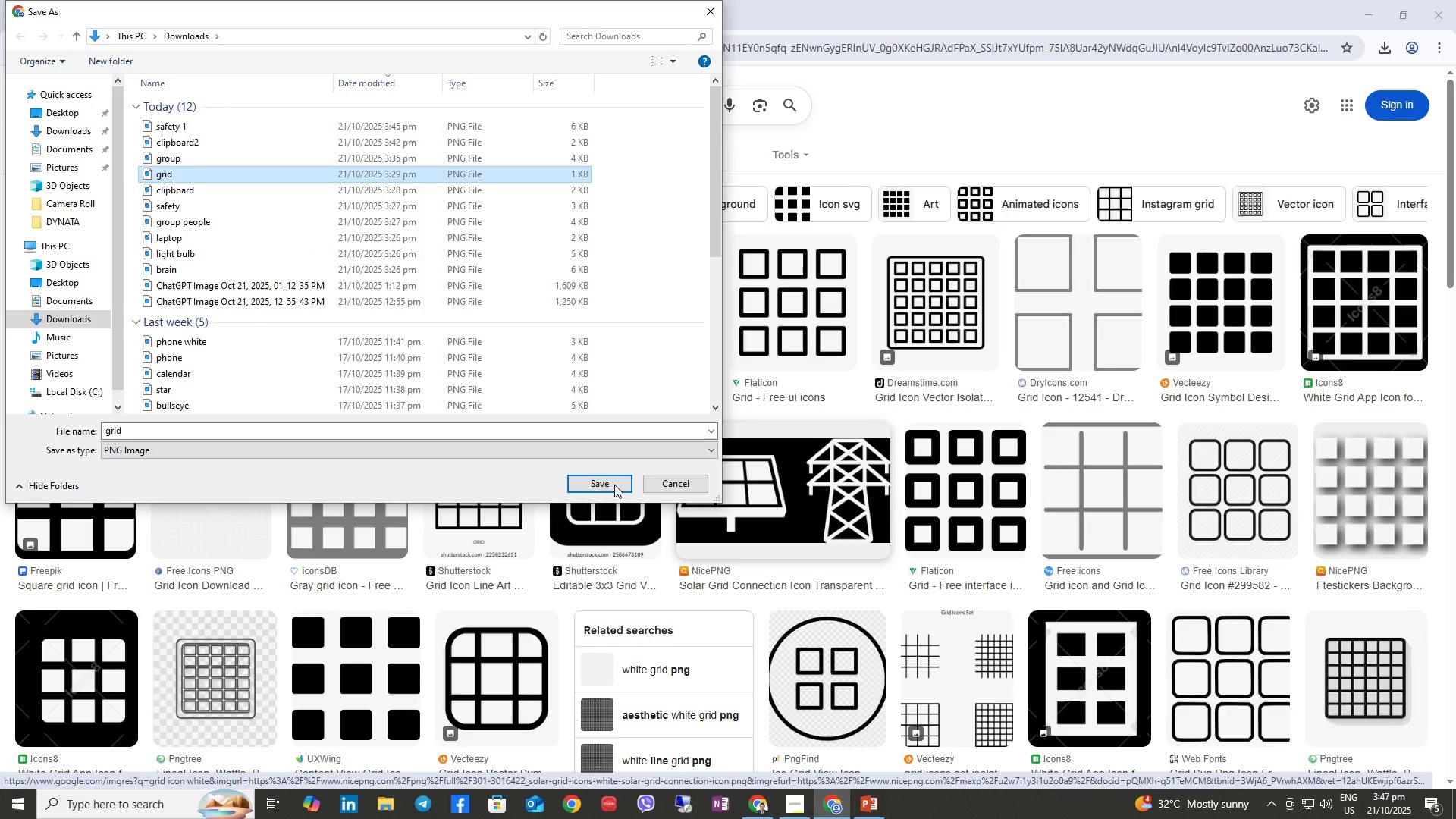 
left_click([597, 481])
 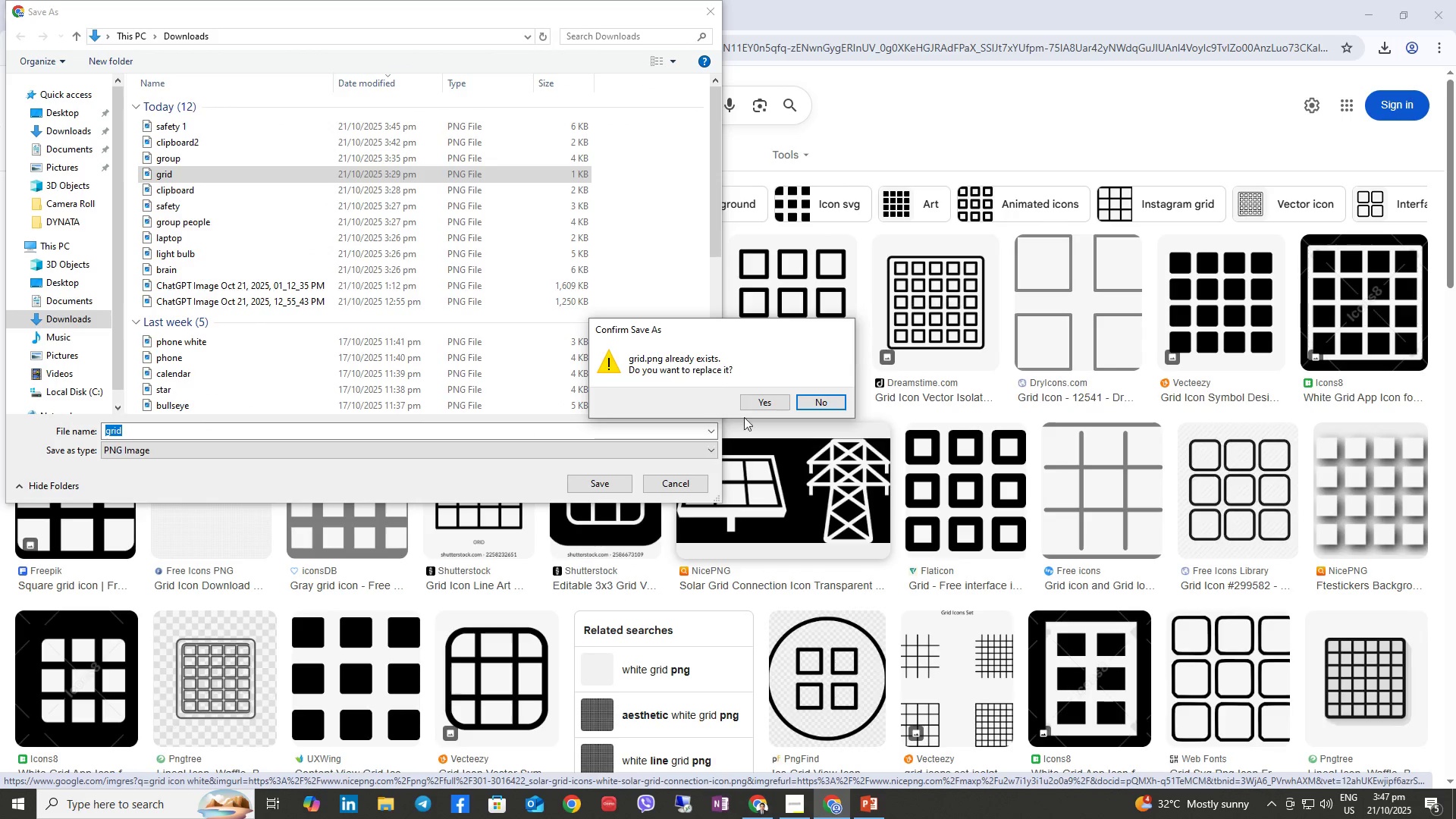 
left_click([770, 399])
 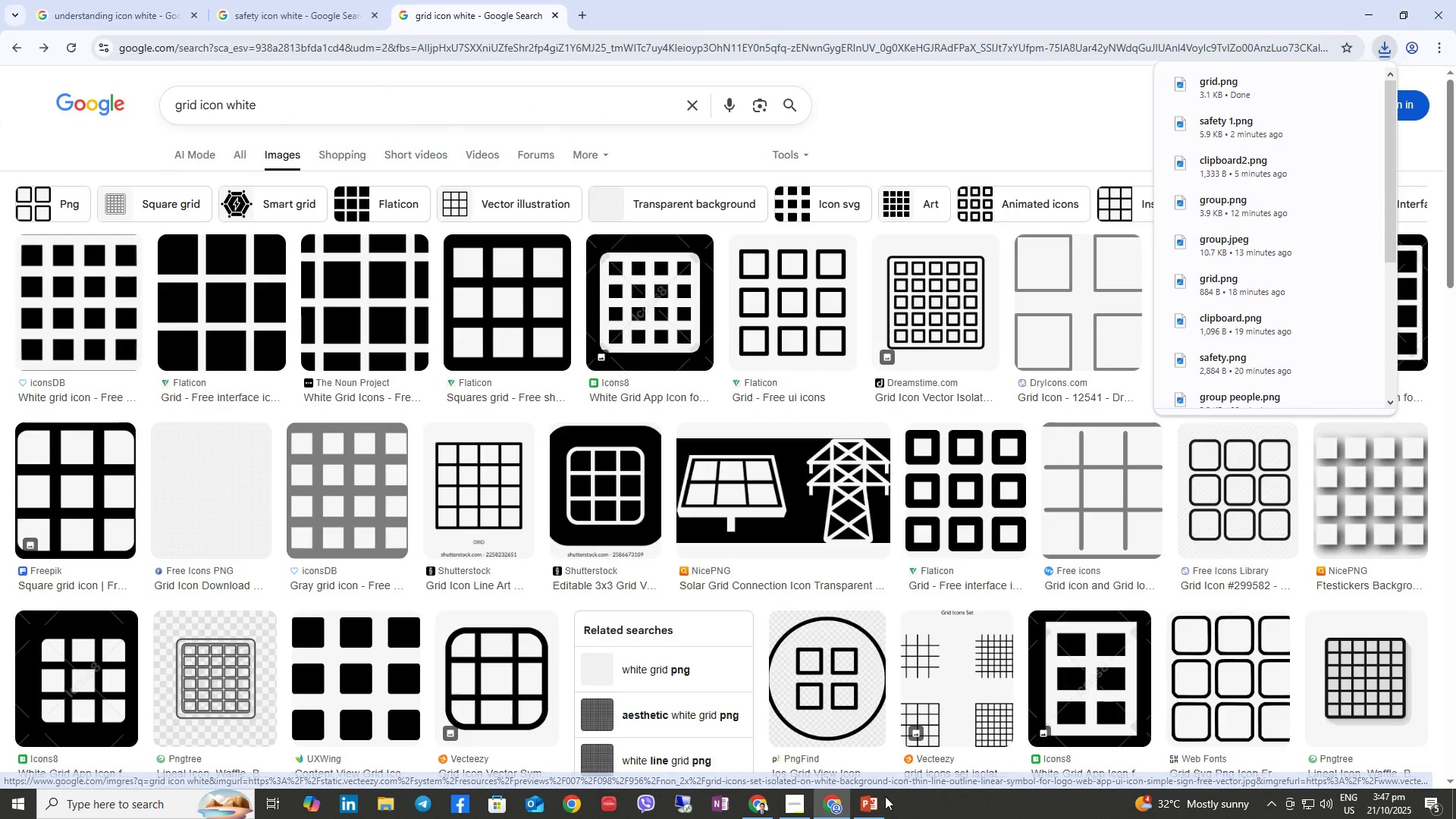 
left_click([865, 814])
 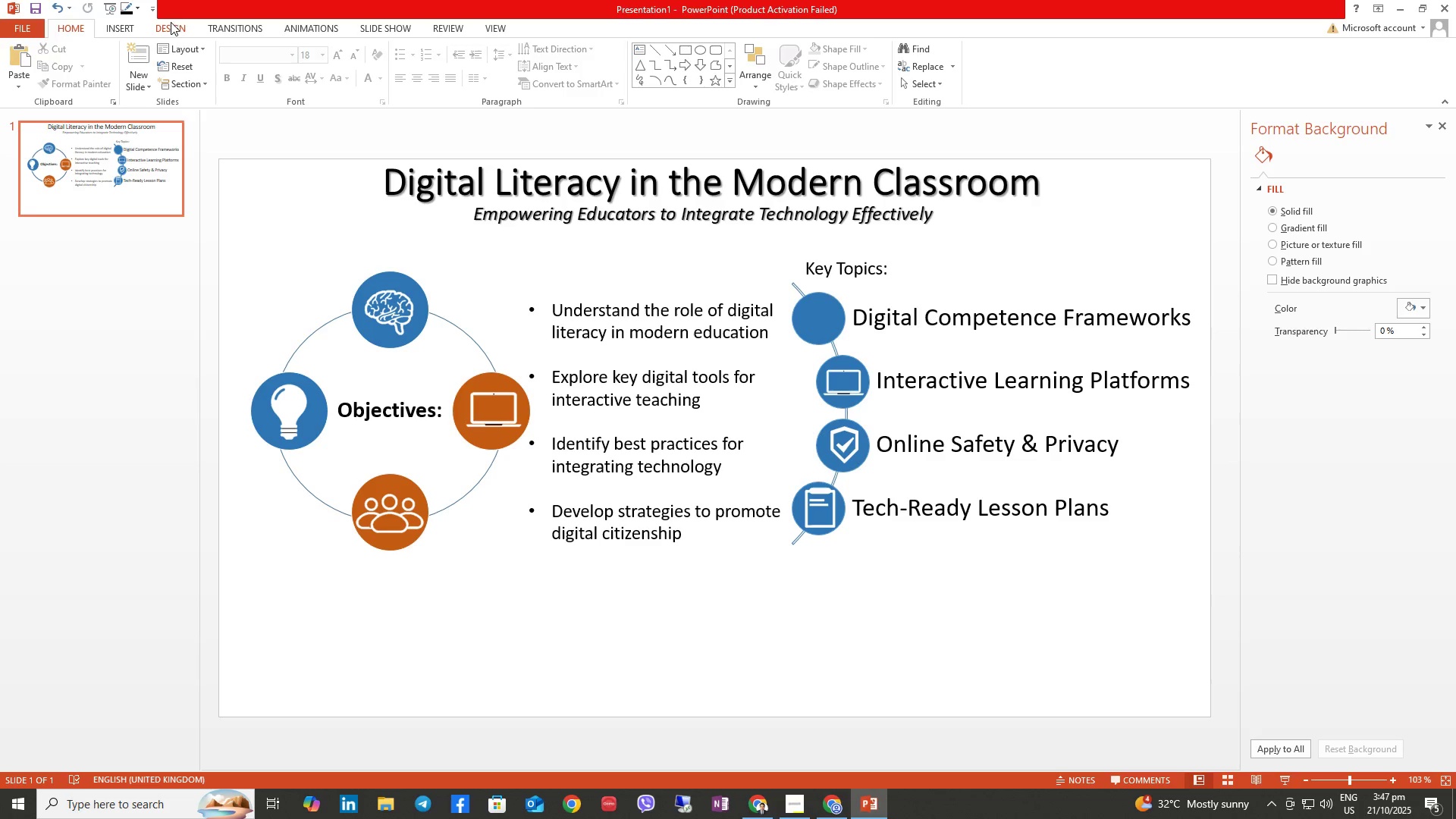 
left_click([132, 33])
 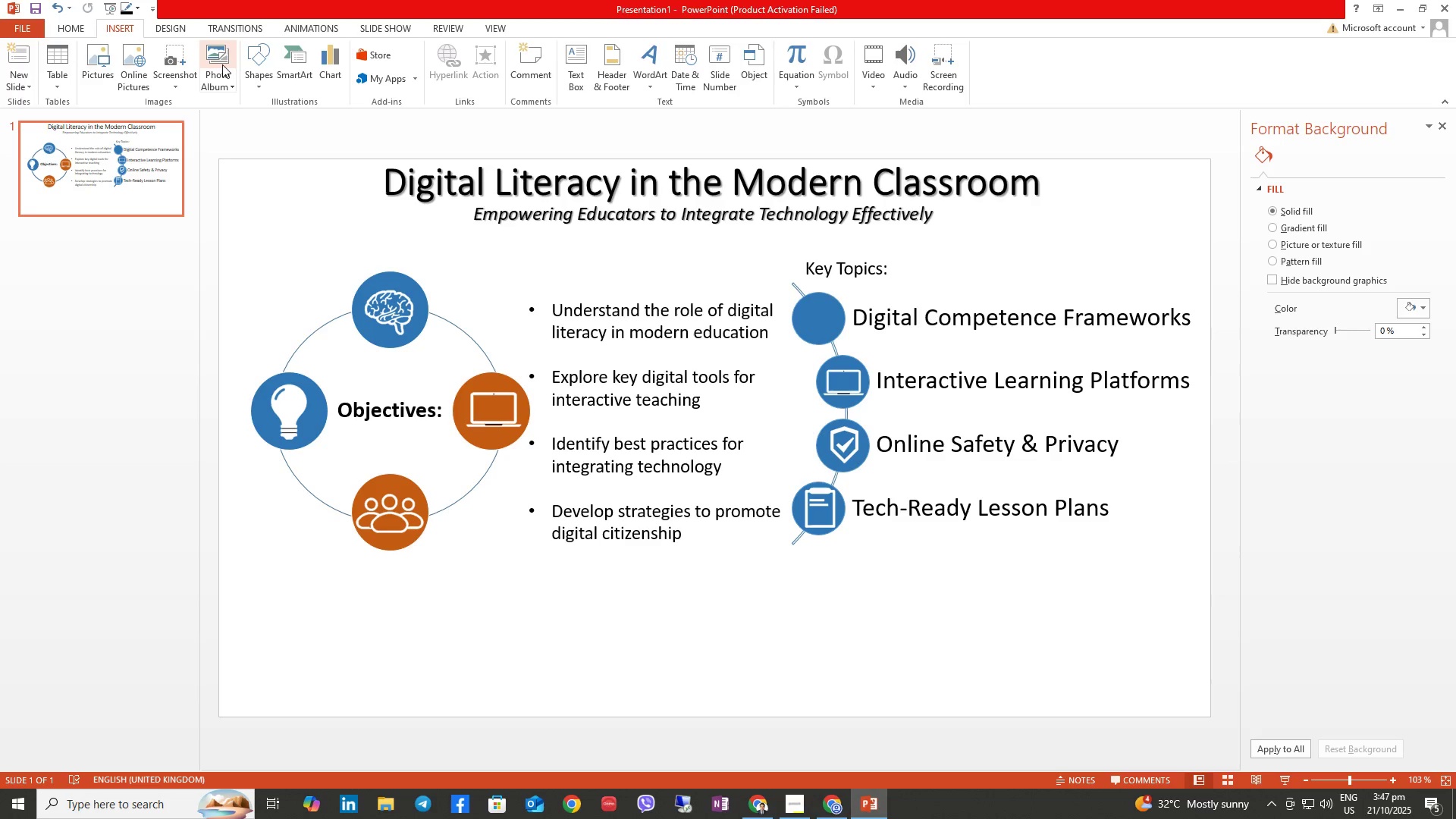 
left_click([246, 55])
 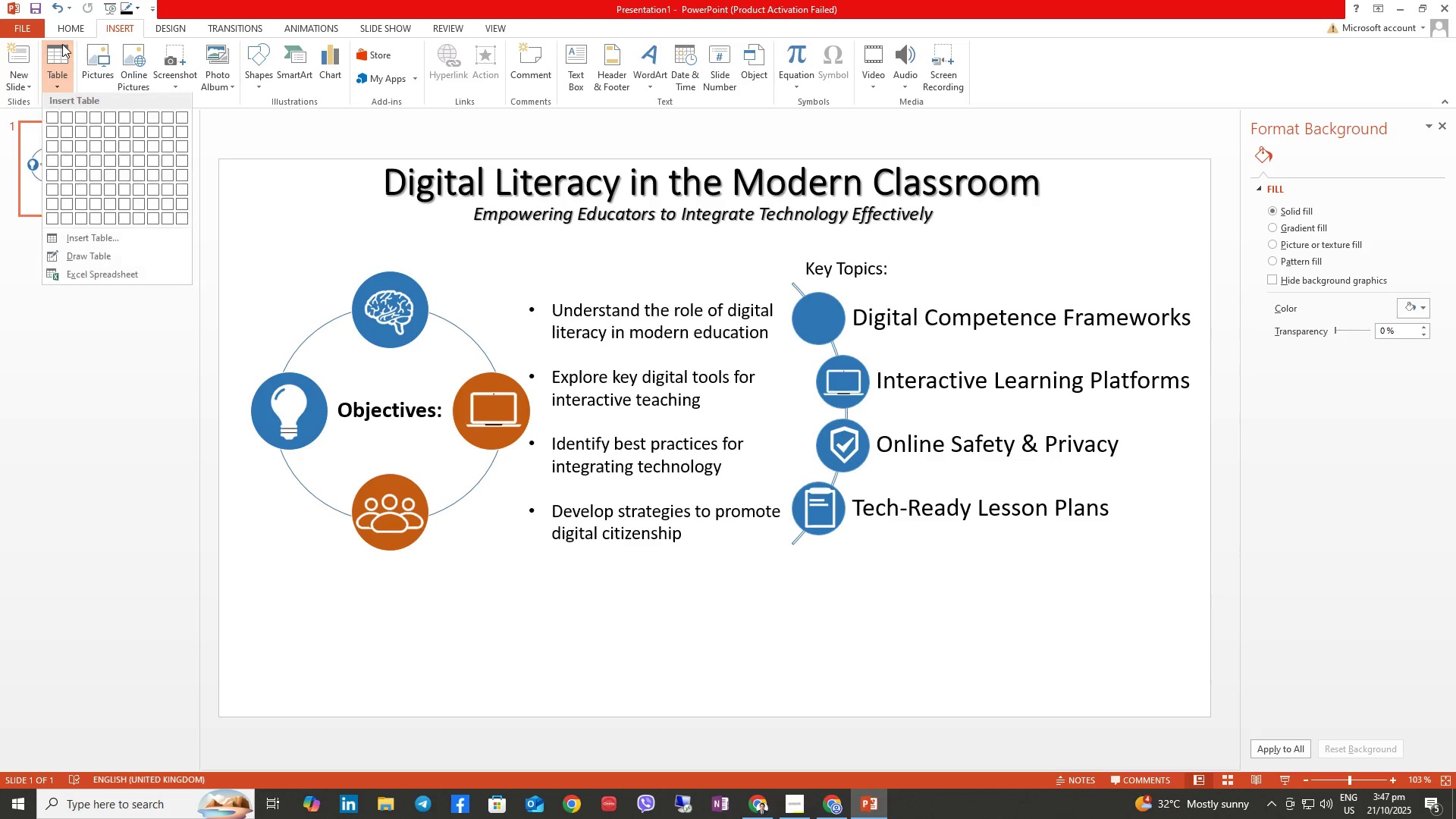 
double_click([102, 54])
 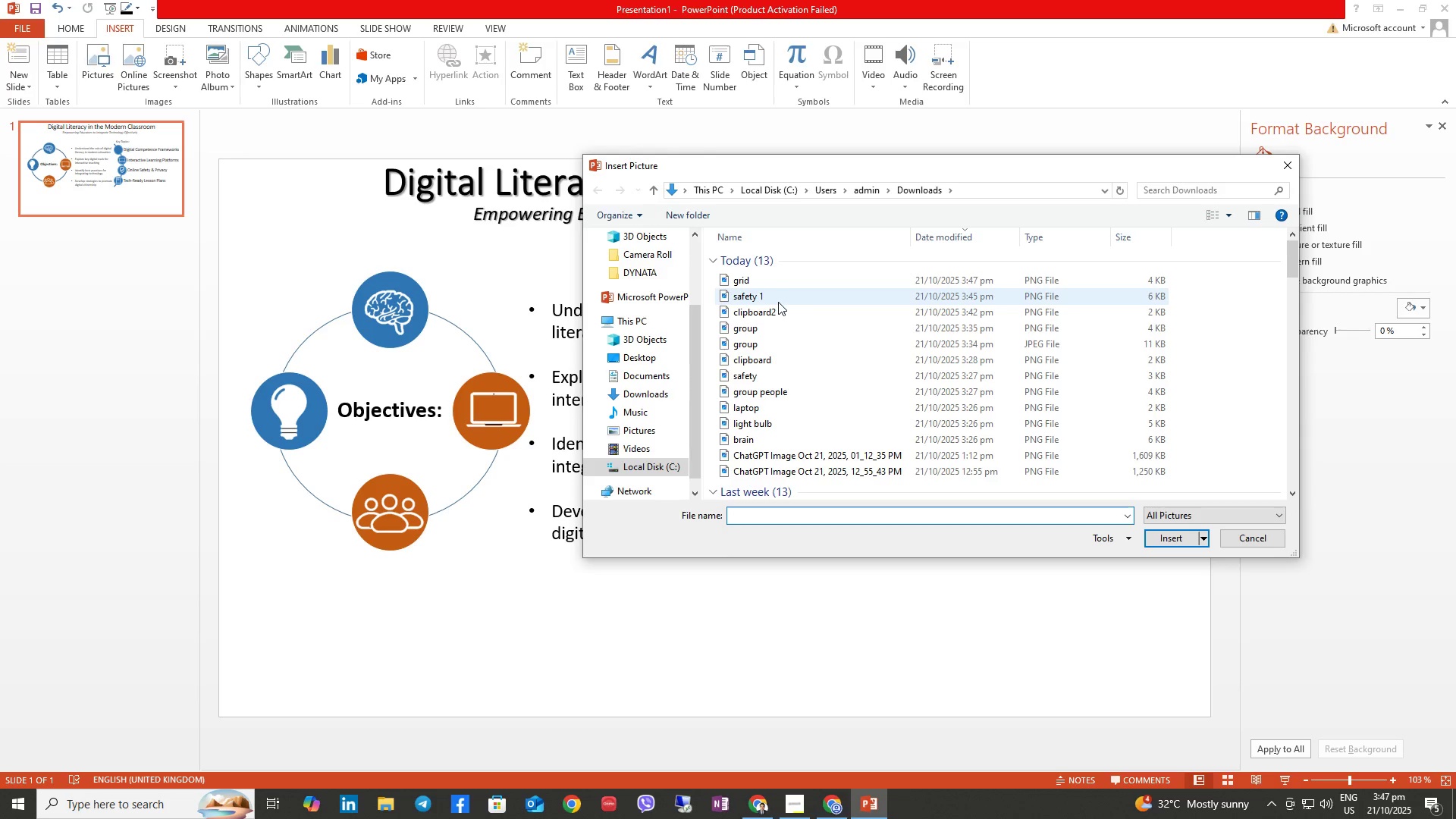 
left_click([757, 284])
 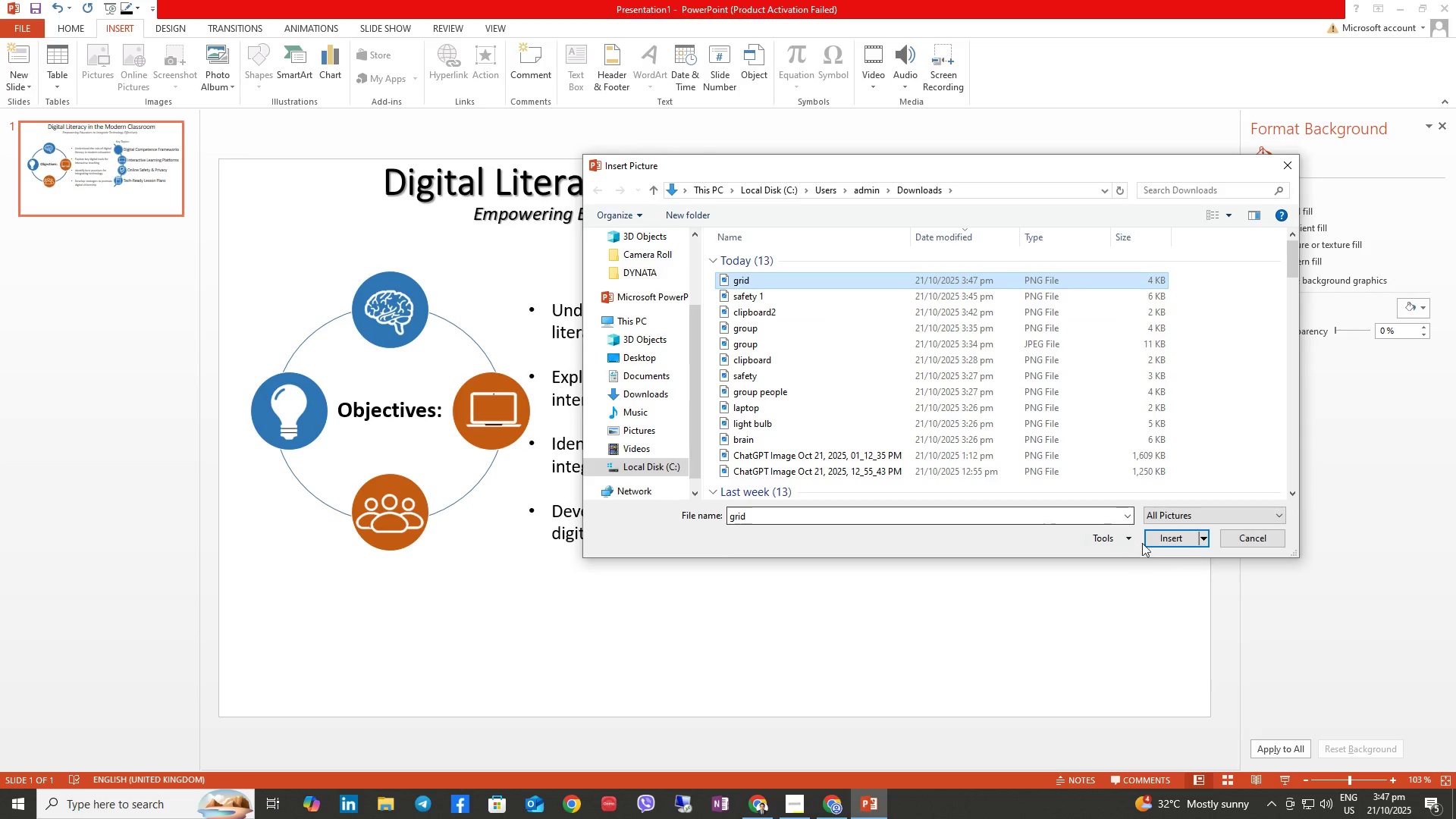 
left_click([1152, 541])
 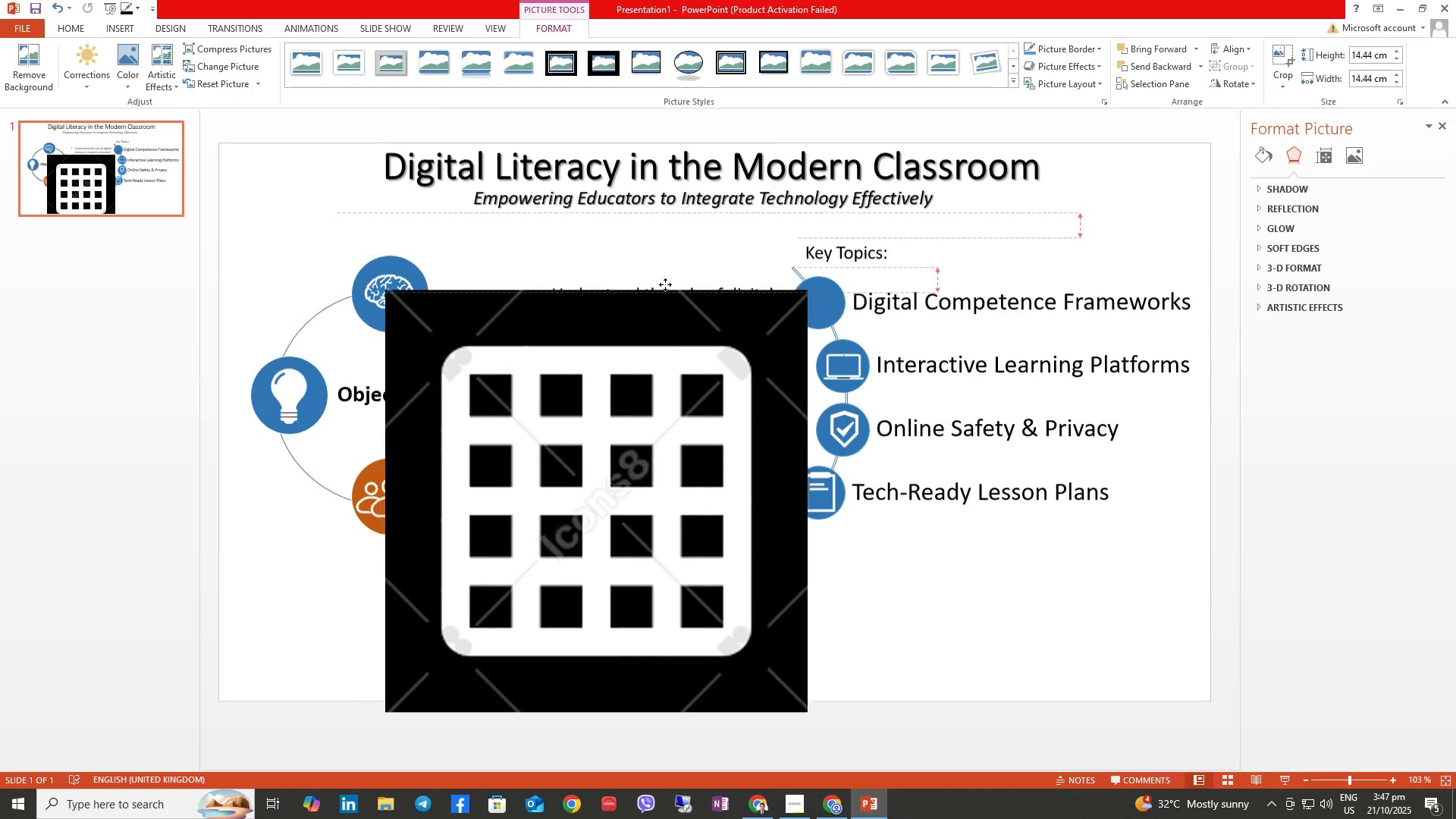 
wait(5.95)
 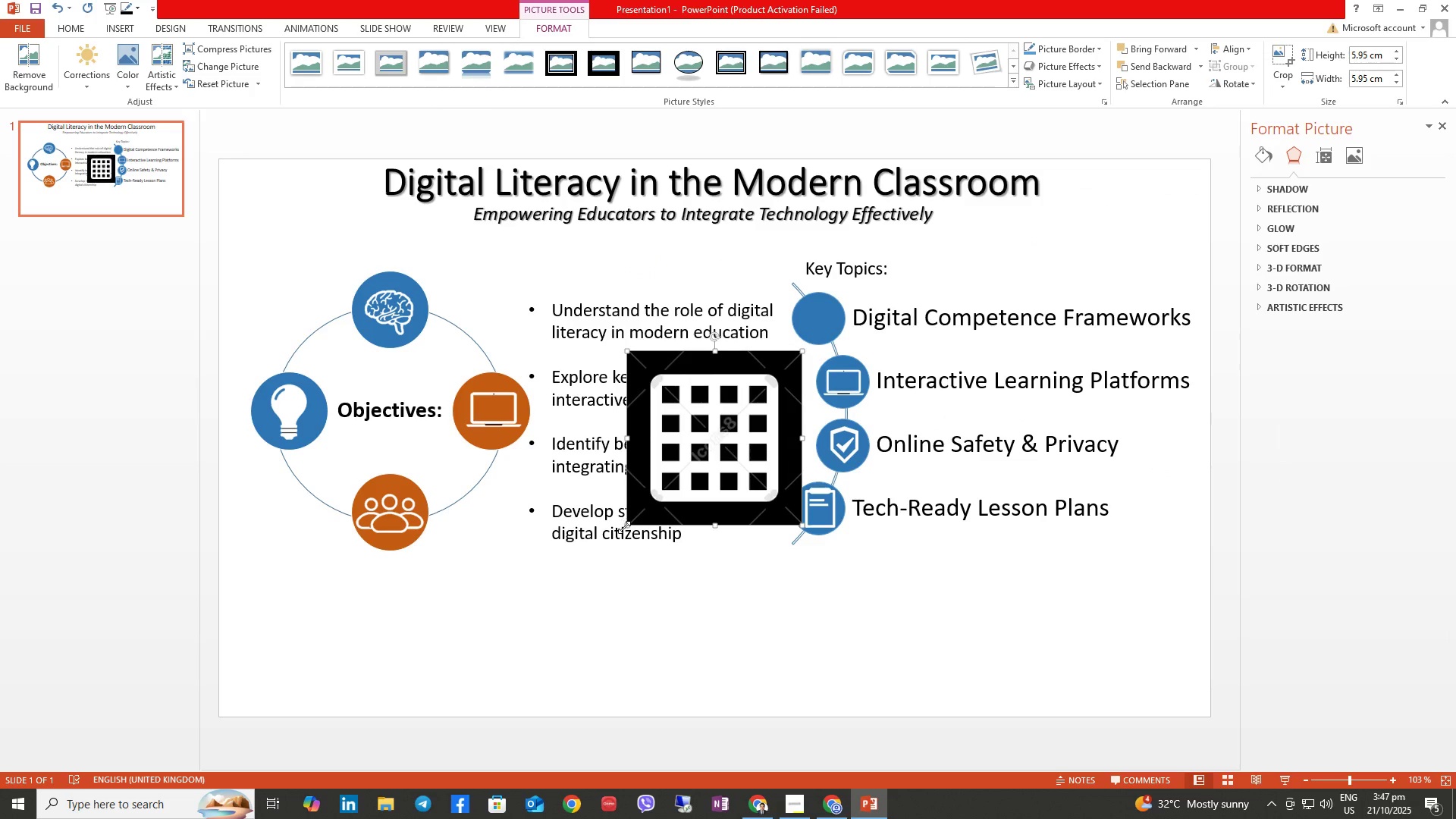 
left_click([20, 60])
 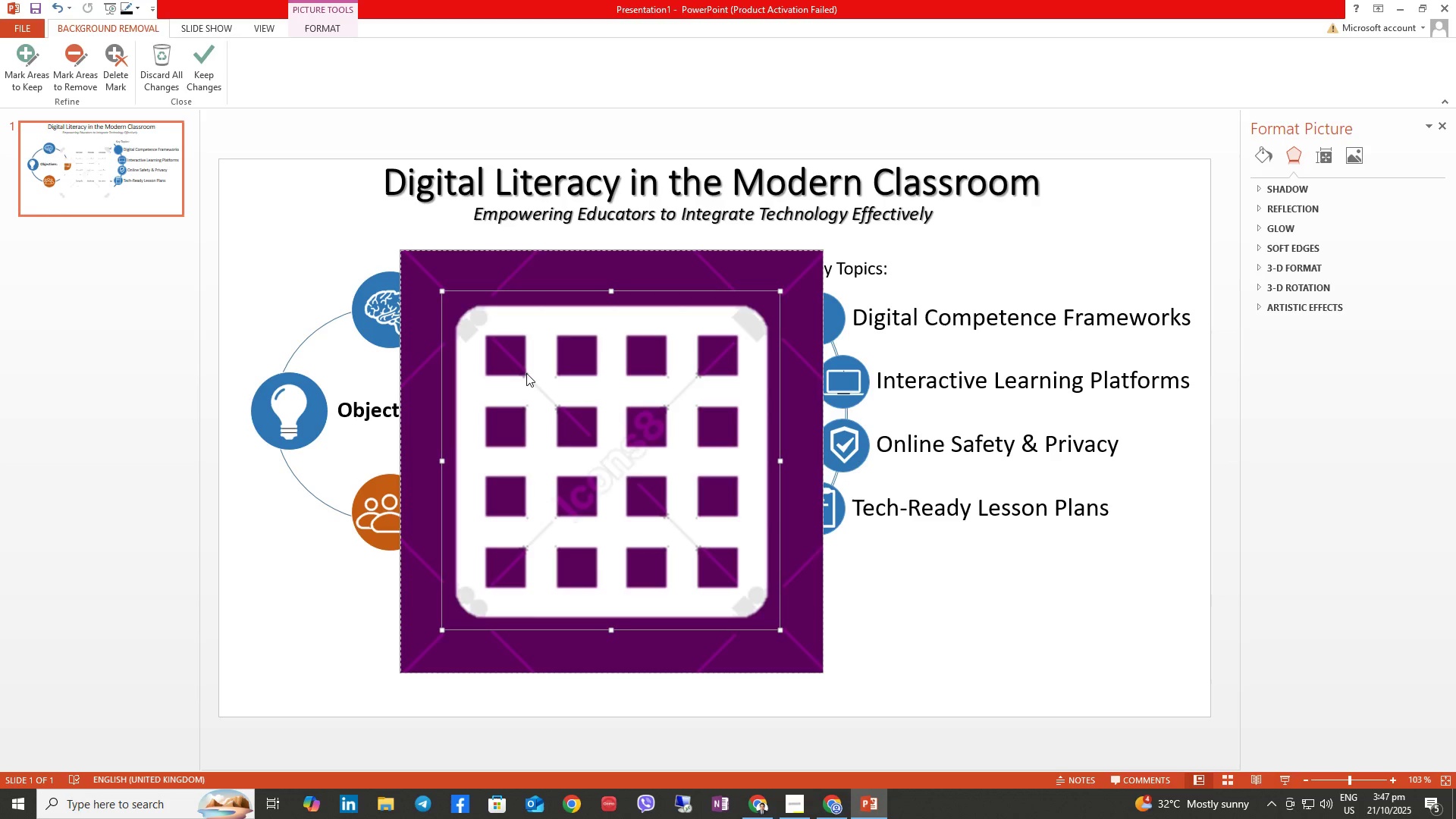 
wait(10.17)
 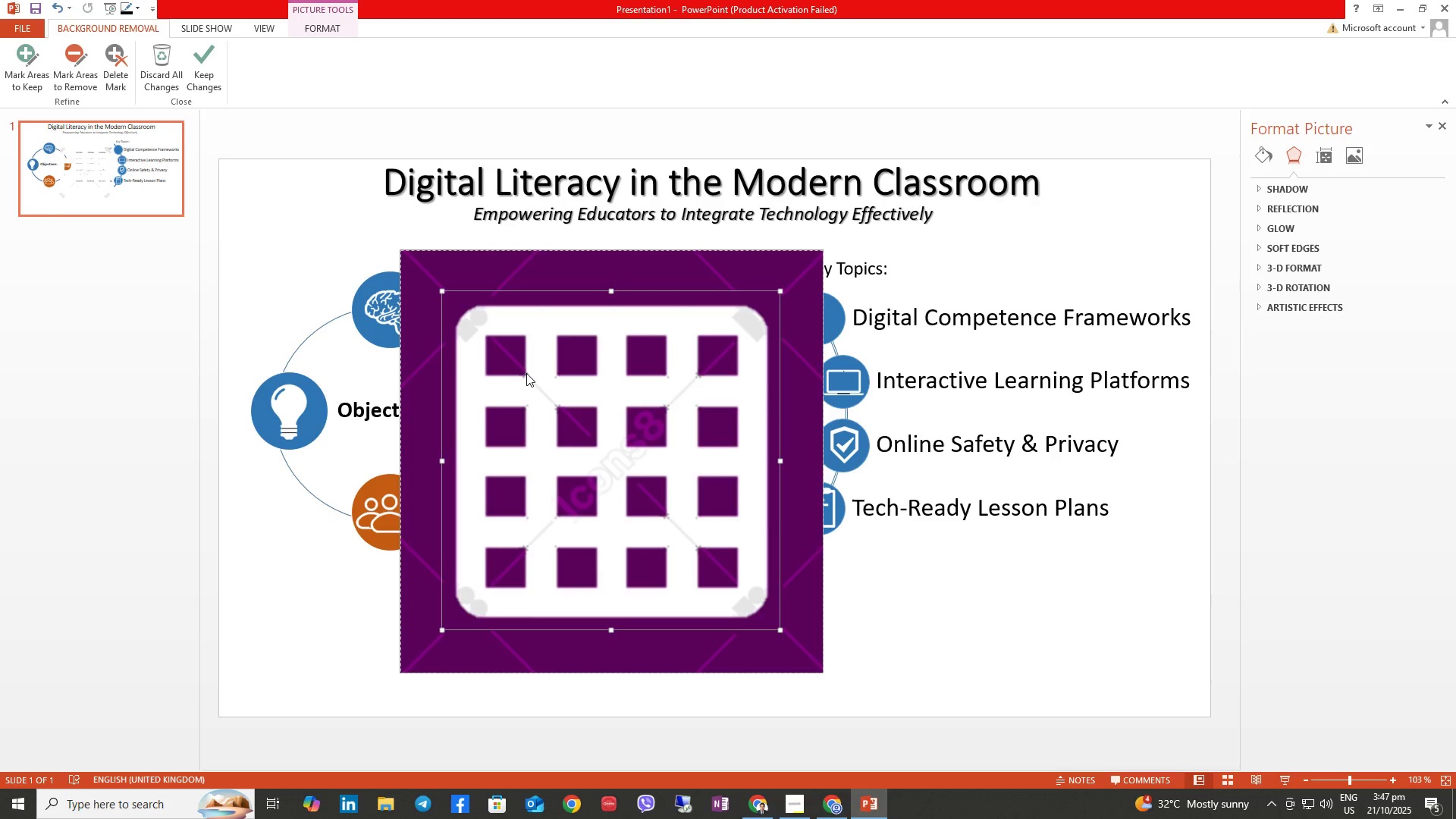 
left_click([76, 55])
 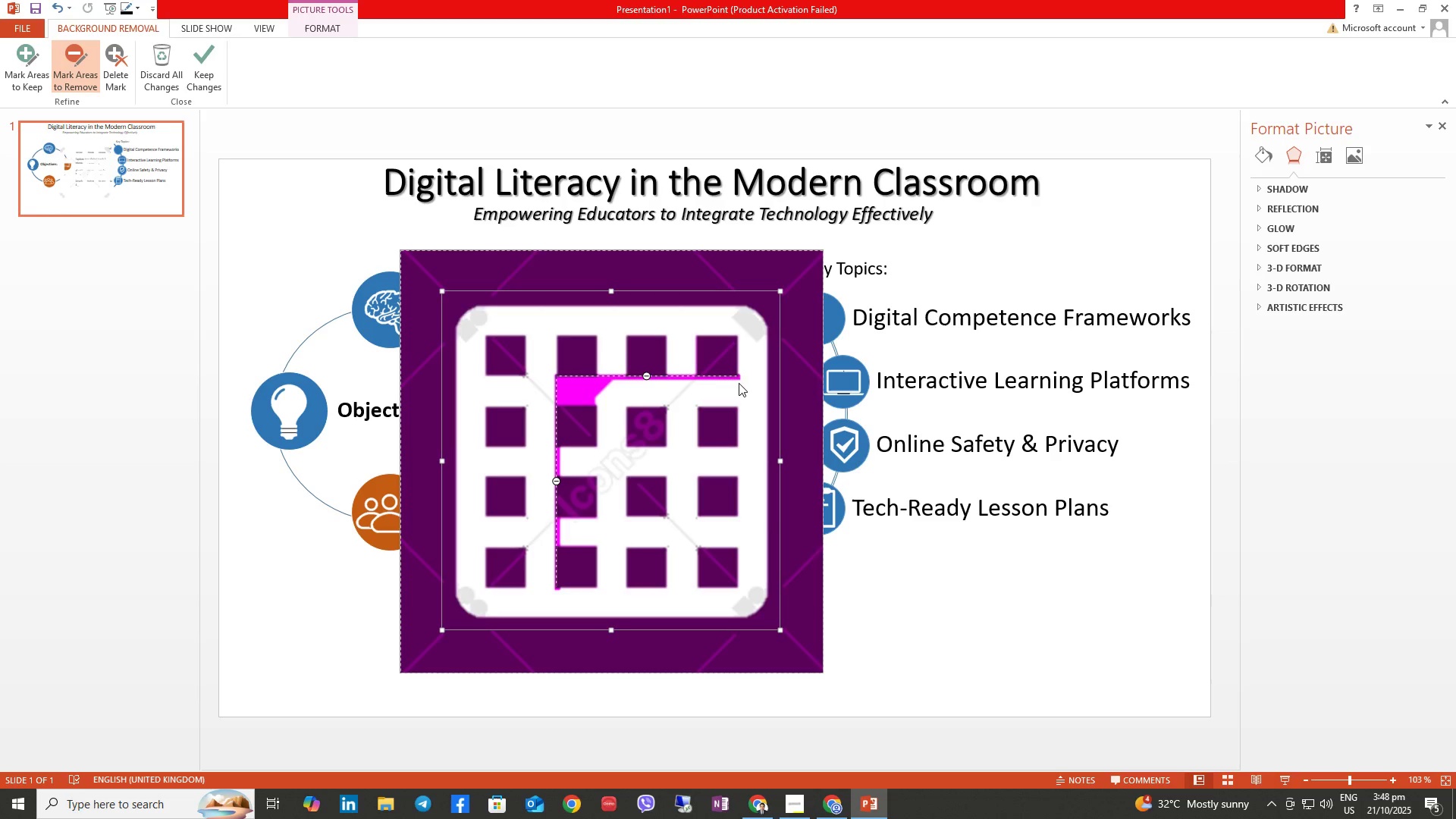 
wait(22.79)
 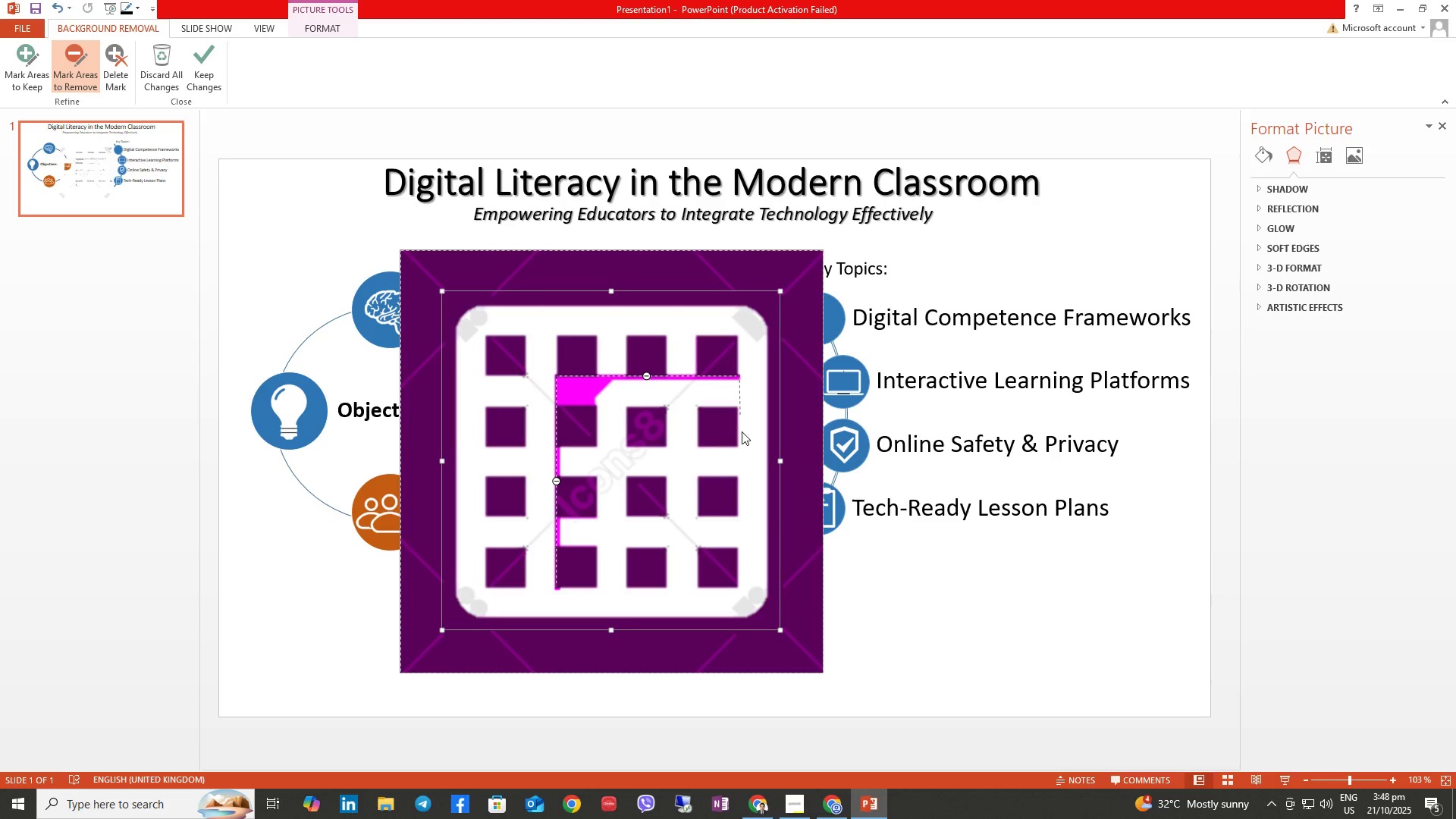 
key(Control+Z)
 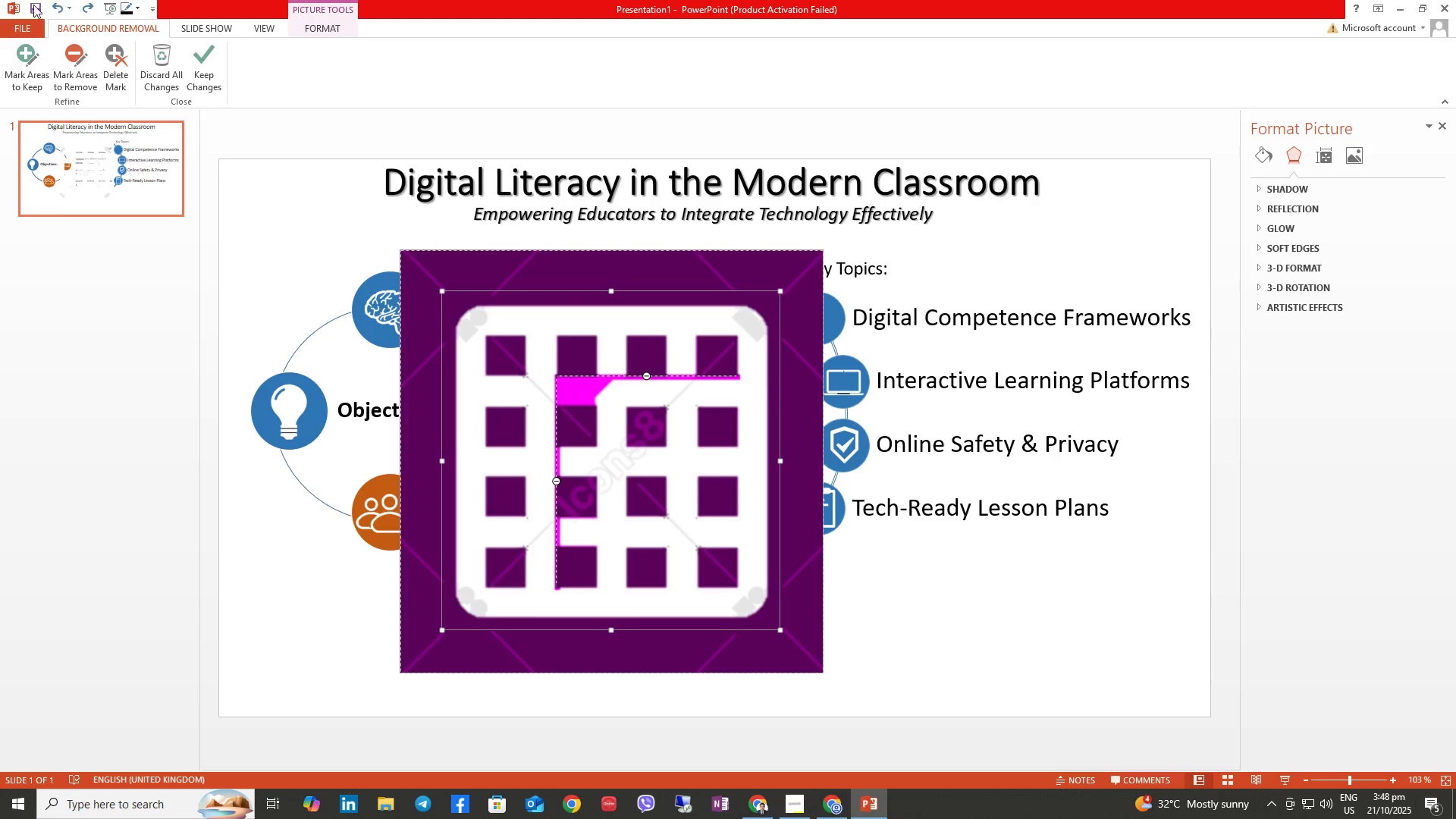 
left_click([82, 46])
 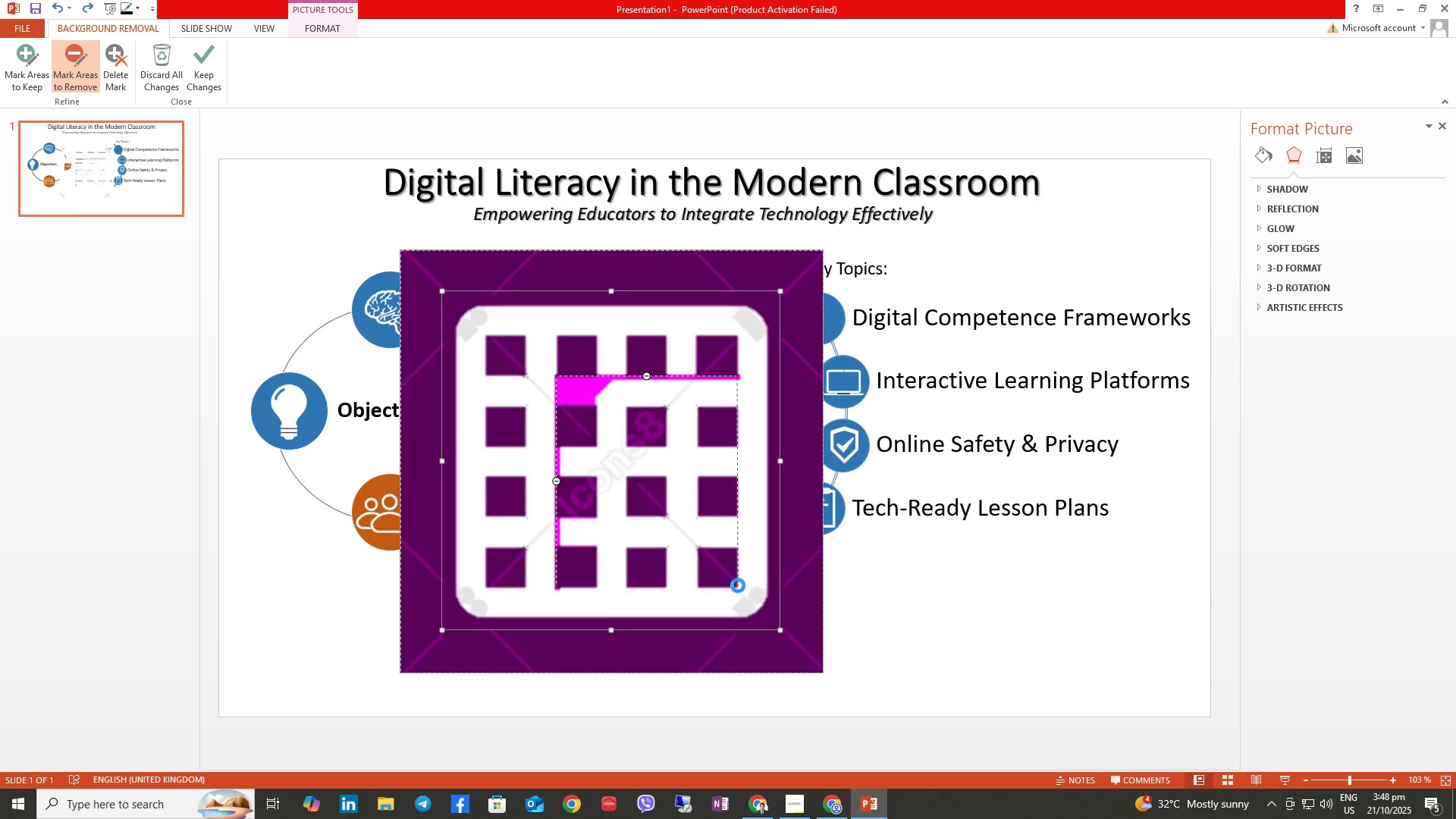 
wait(9.66)
 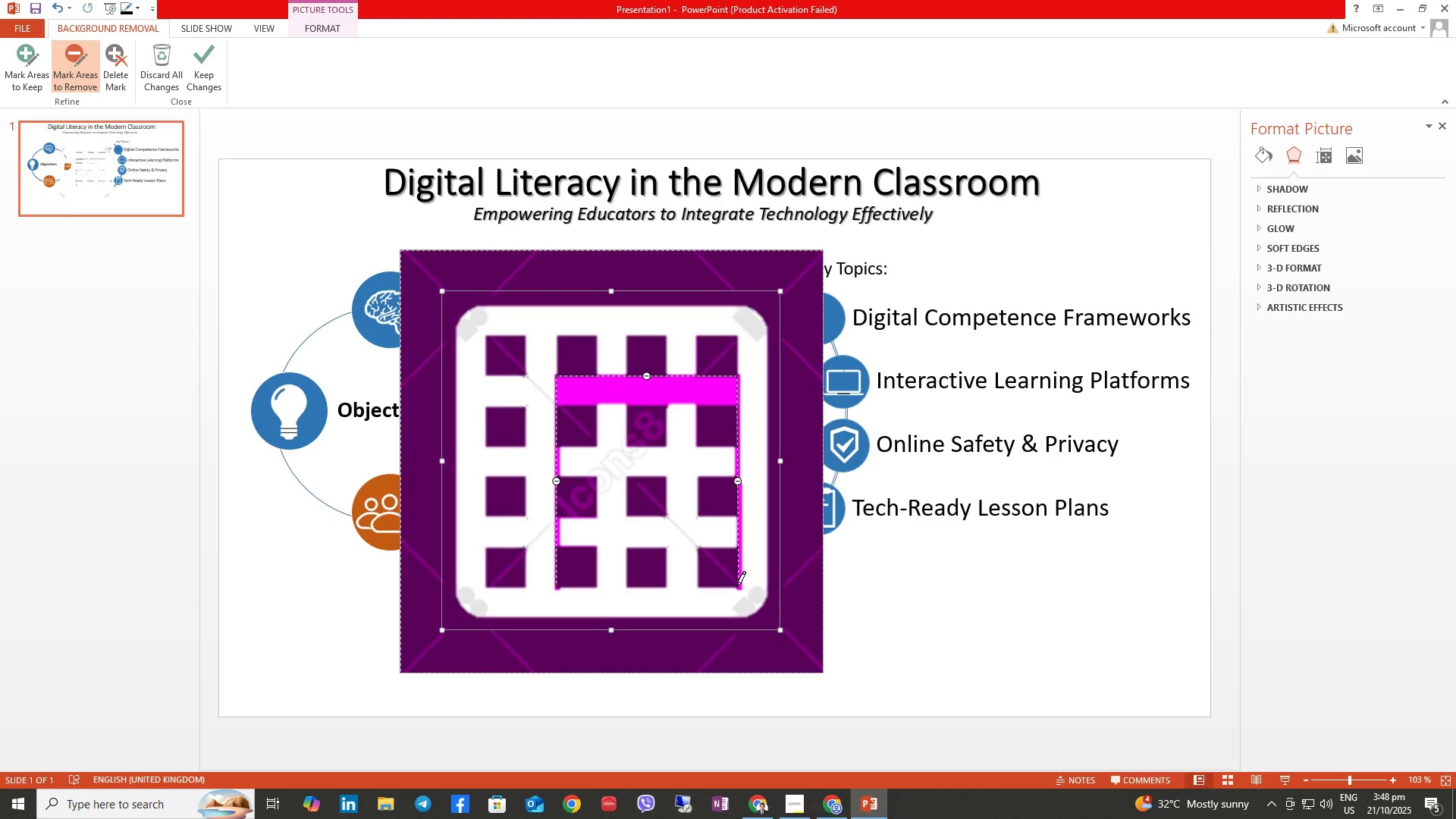 
key(Control+Z)
 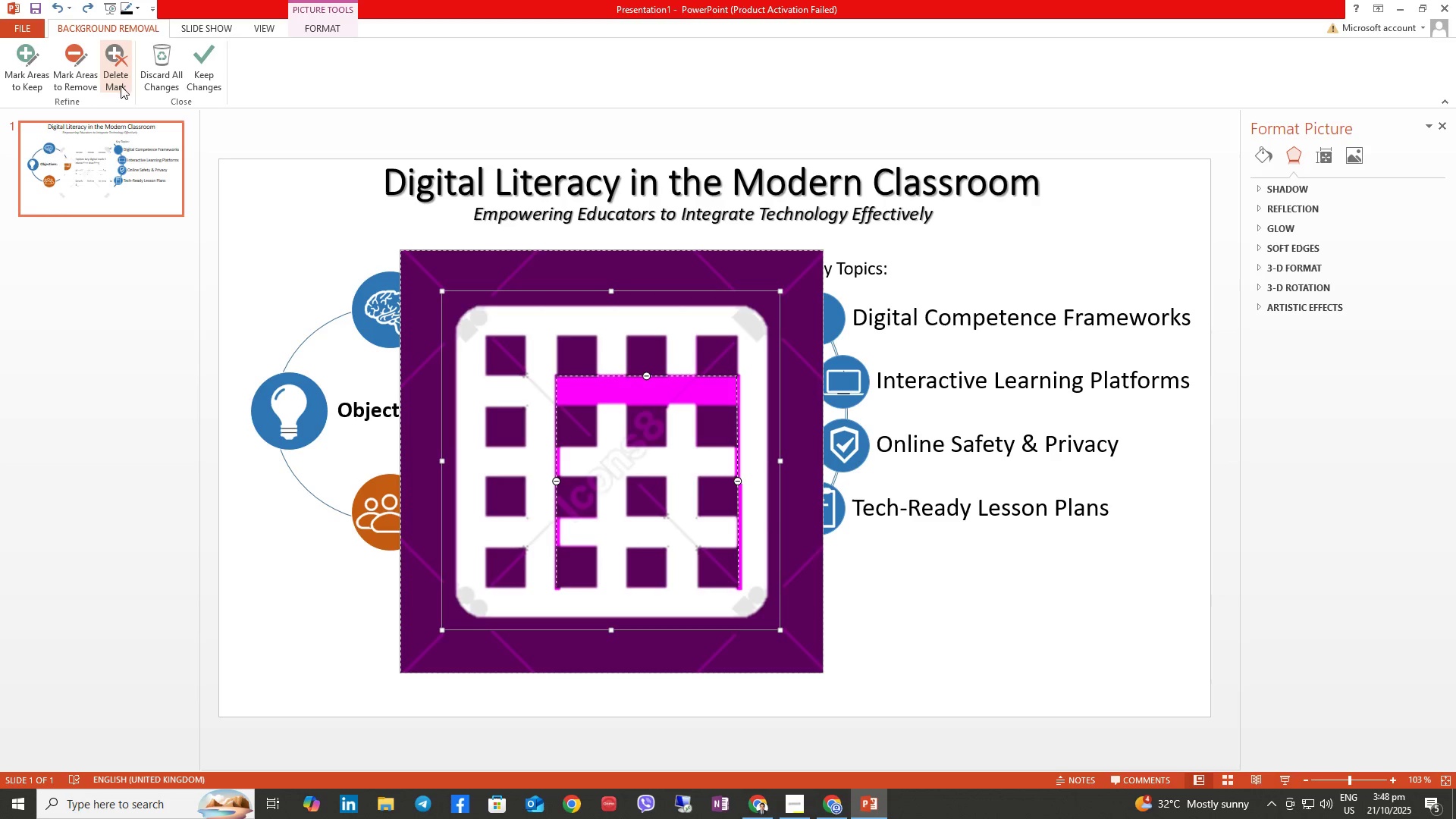 
left_click([63, 51])
 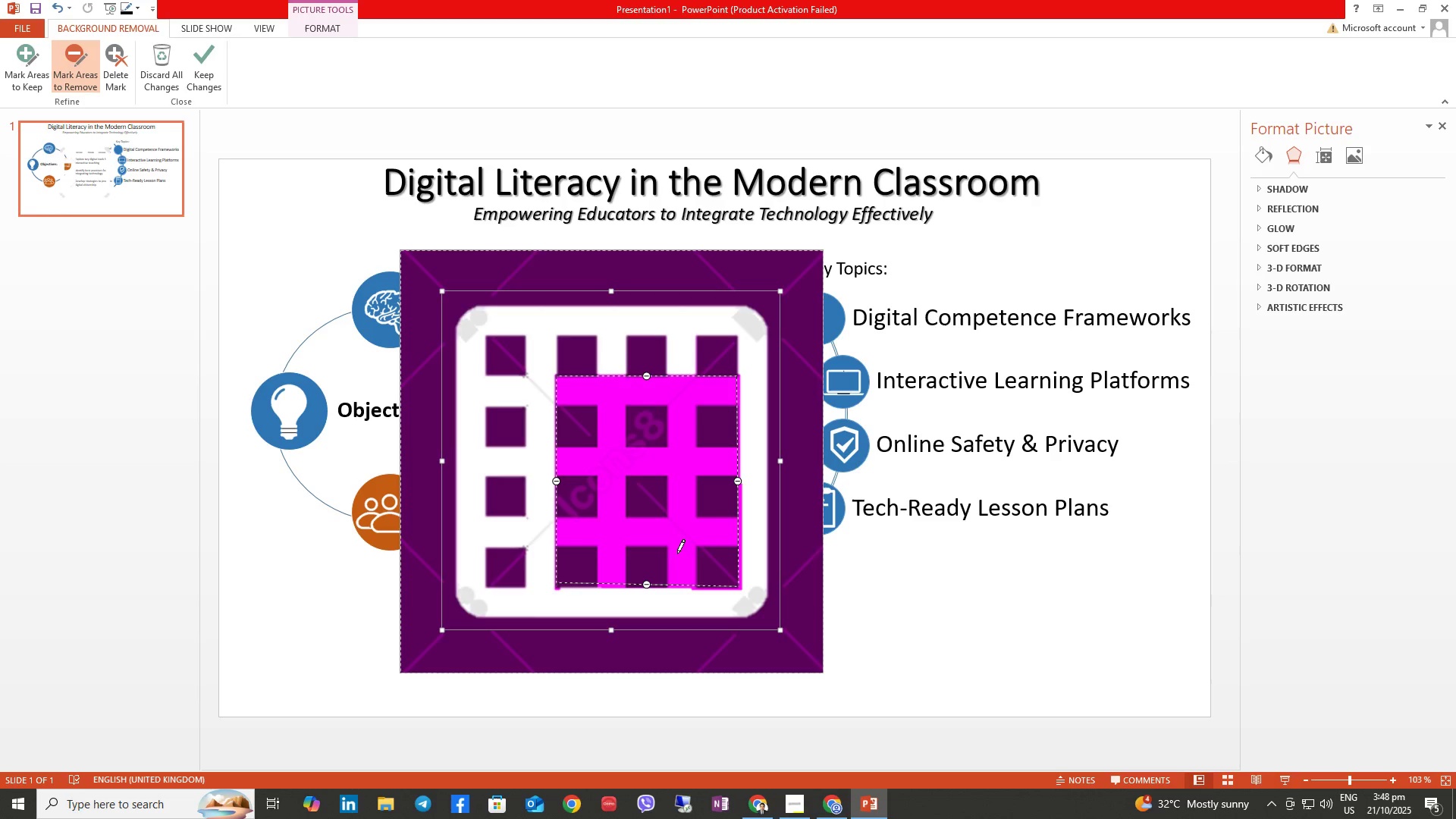 
wait(6.09)
 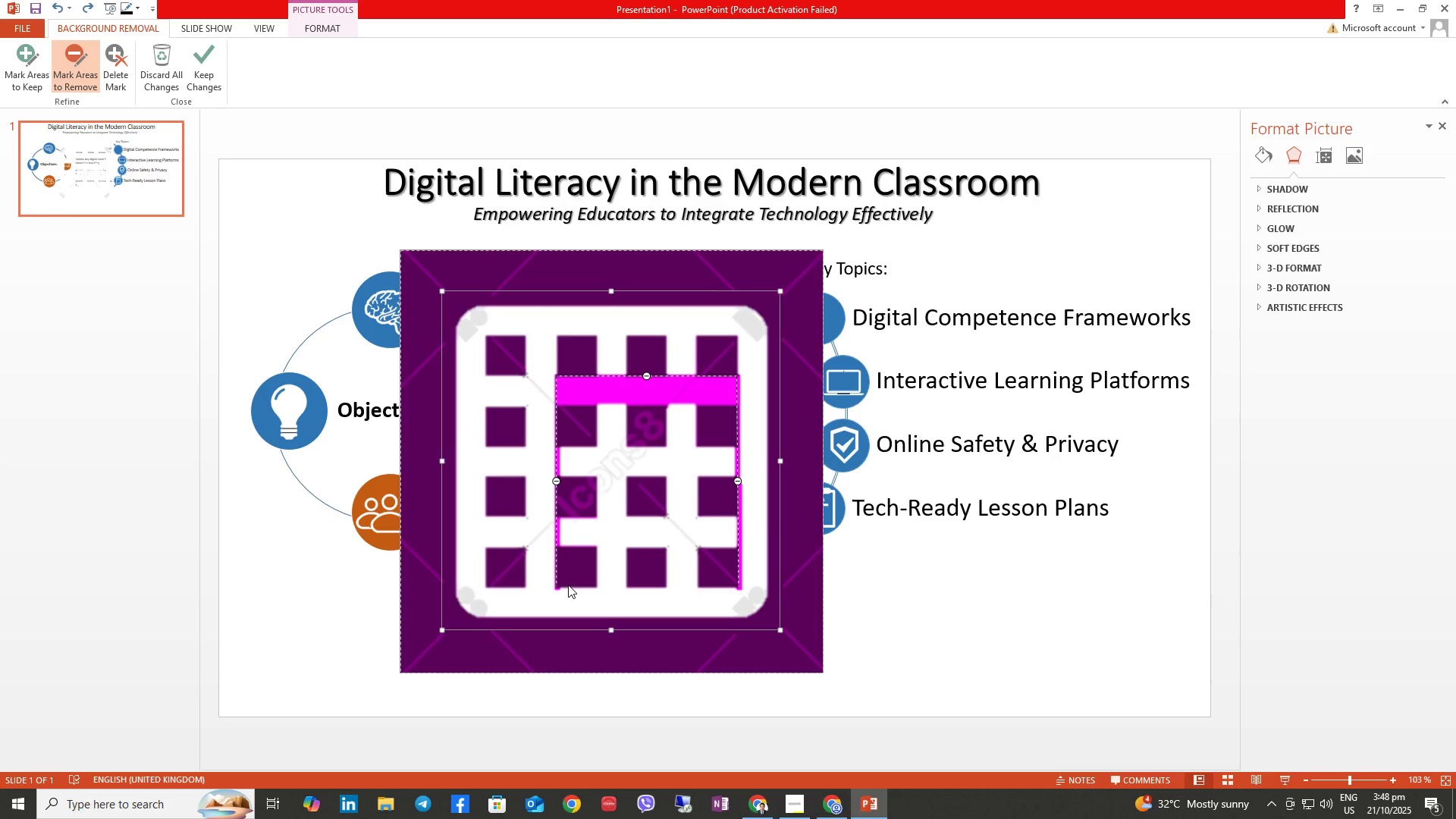 
key(Control+Z)
 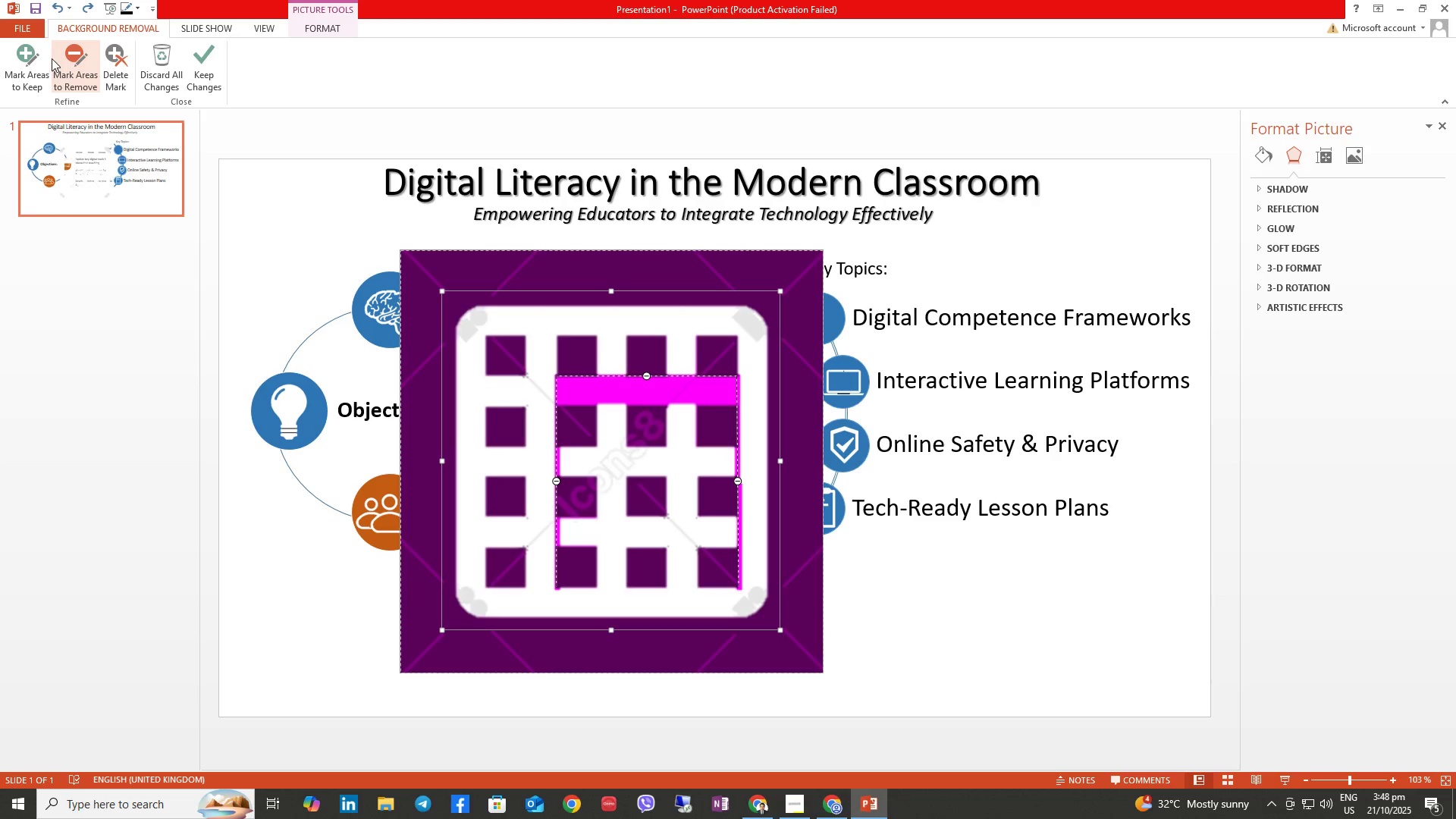 
left_click([77, 62])
 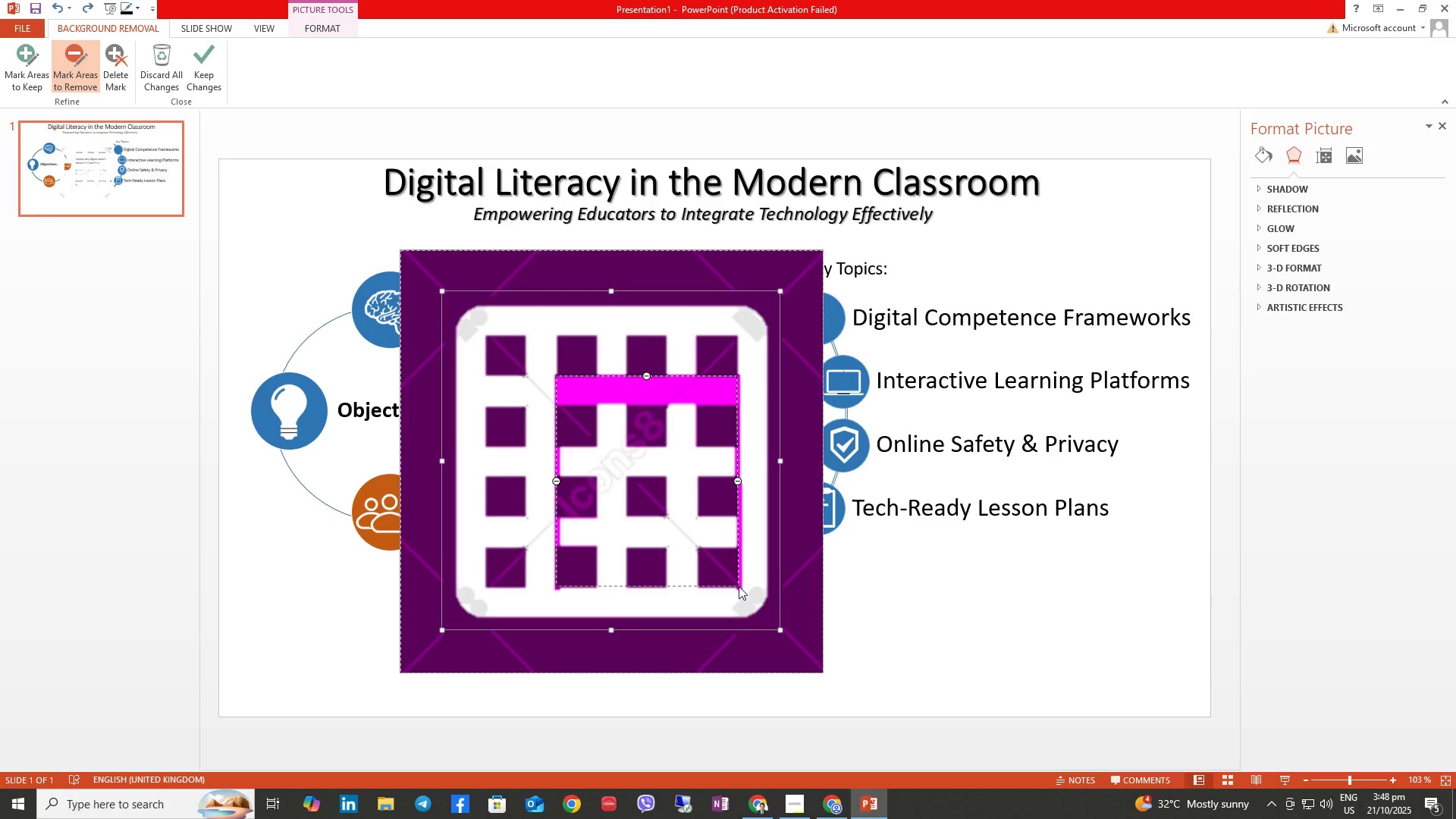 
wait(8.44)
 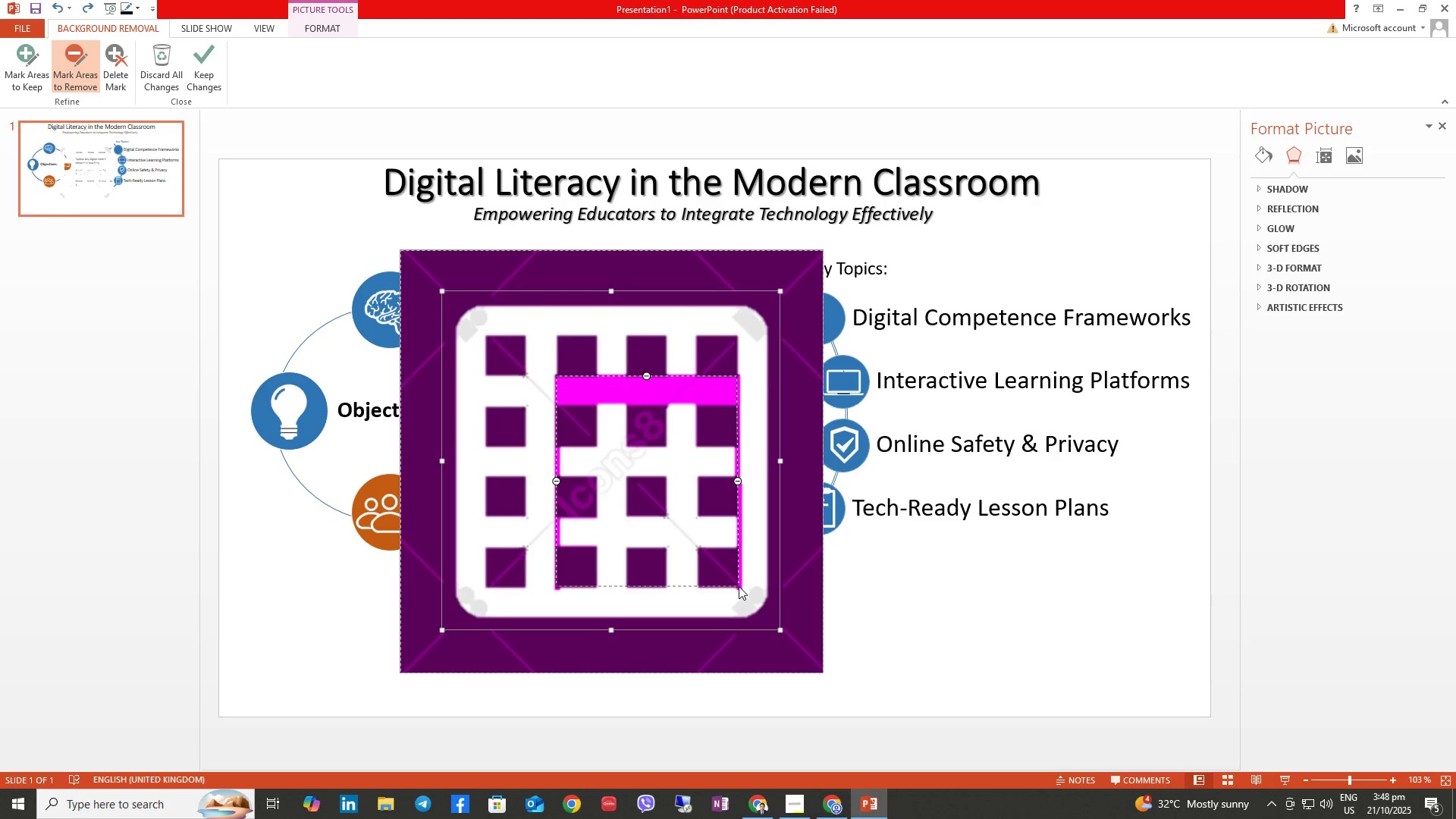 
left_click([33, 67])
 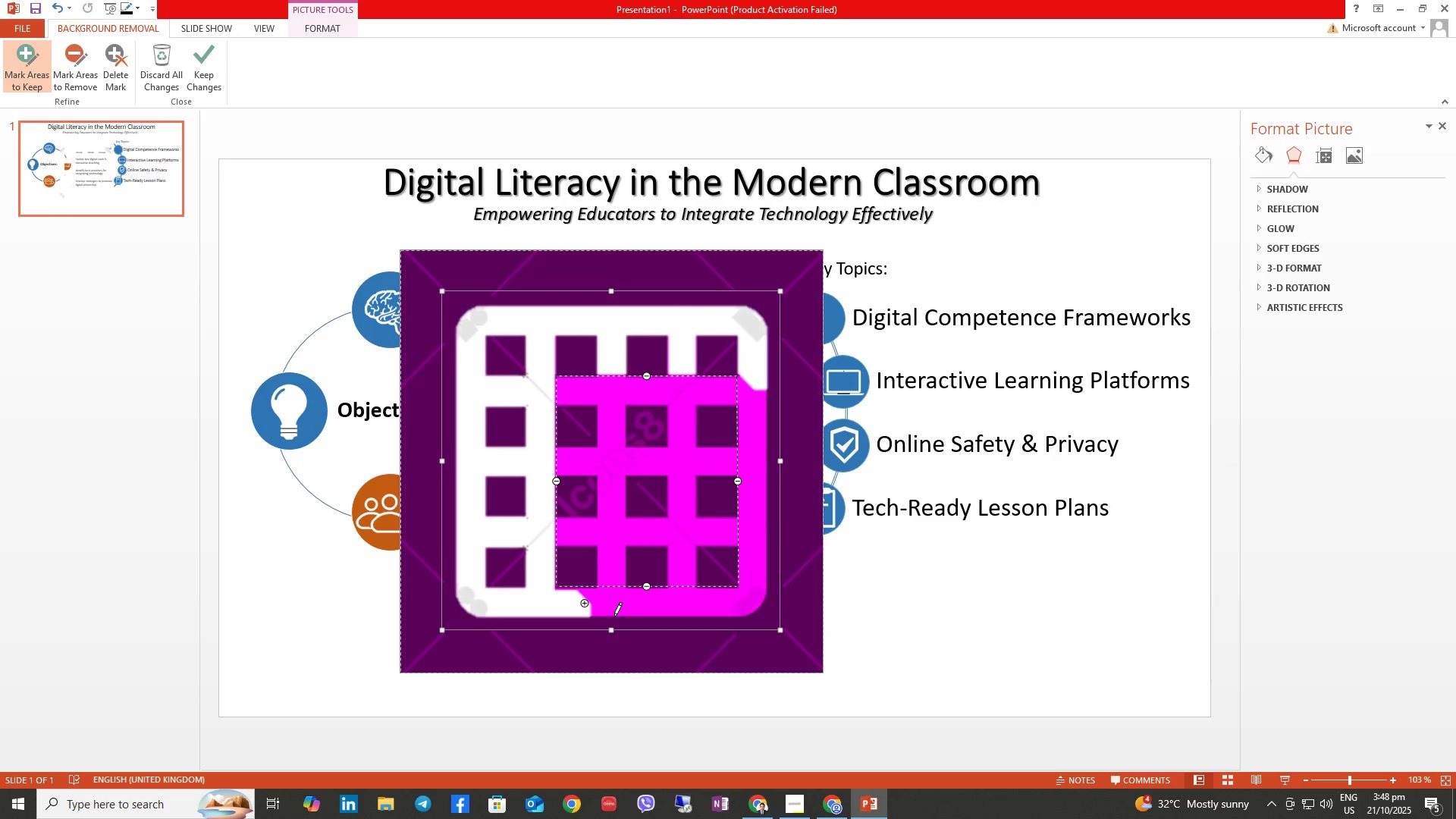 
left_click([627, 607])
 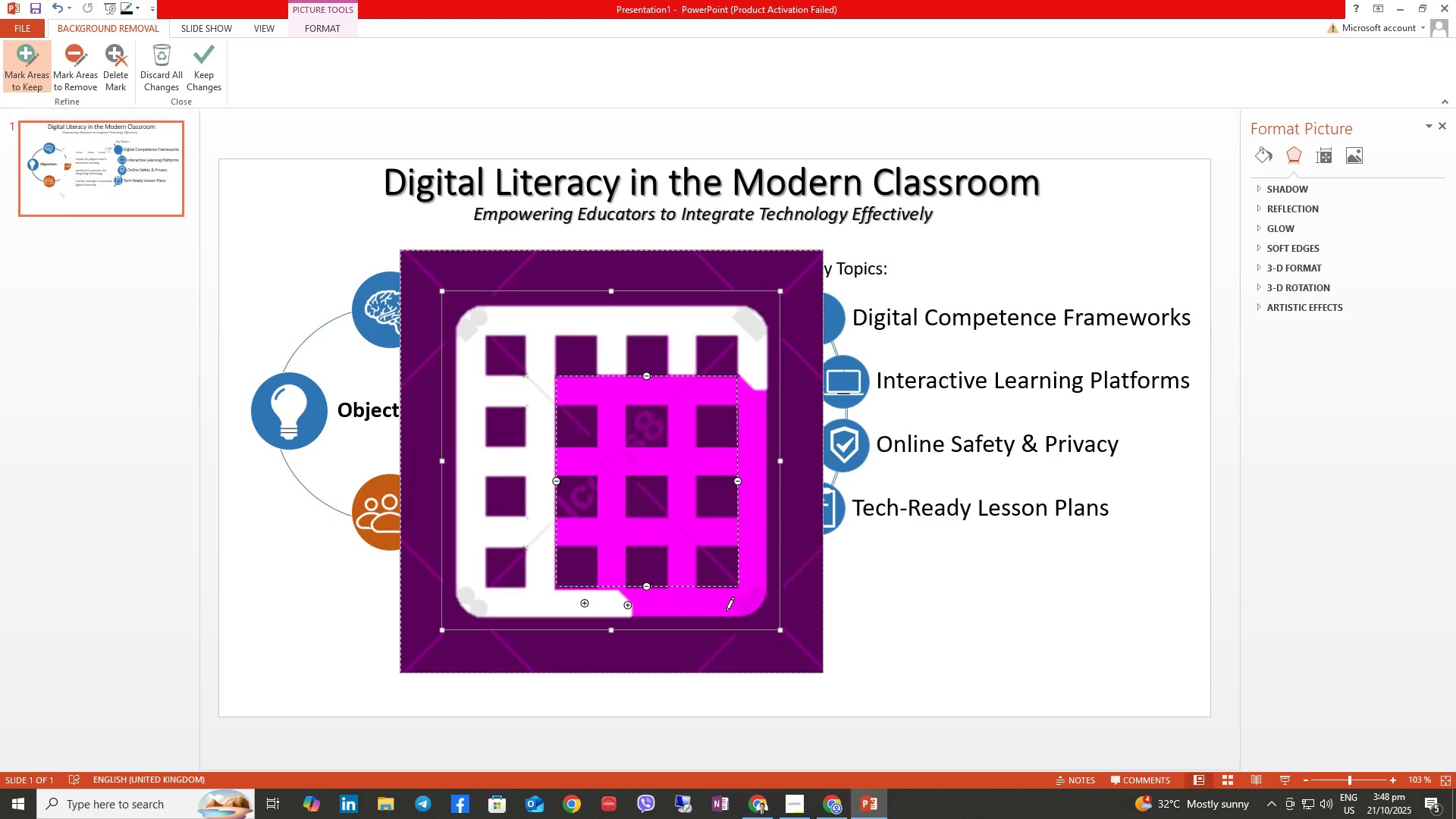 
left_click([713, 601])
 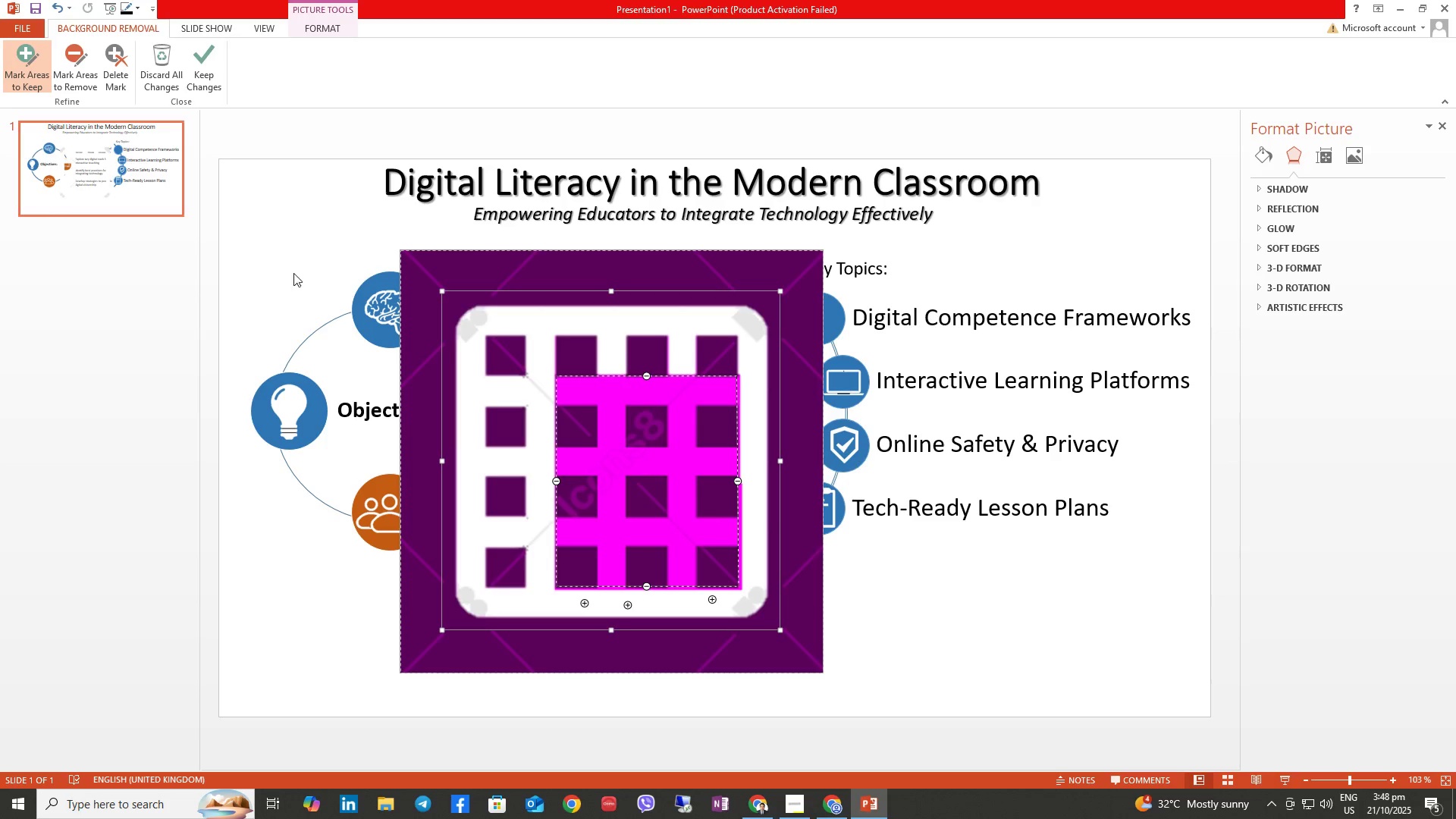 
left_click([89, 58])
 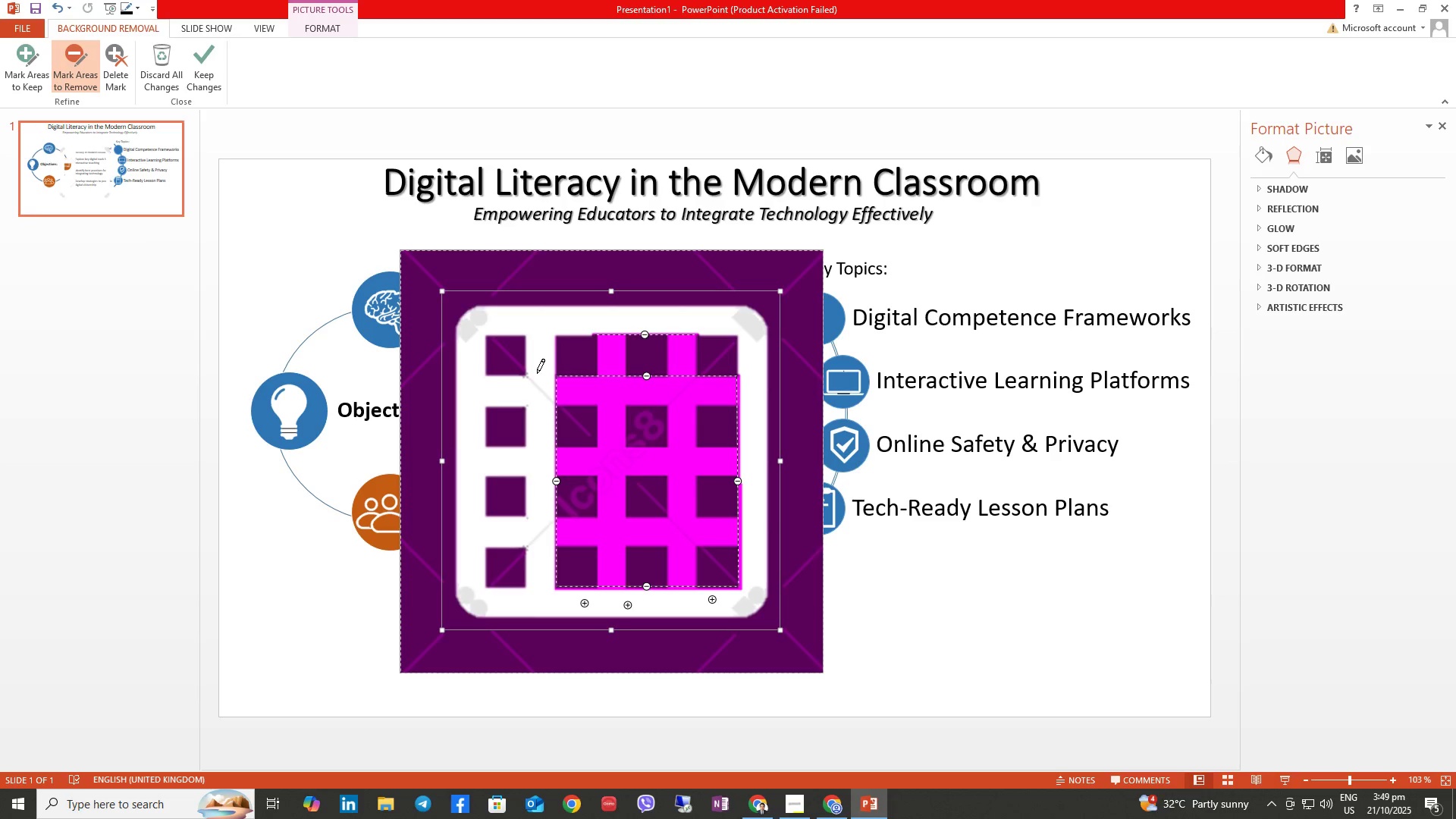 
wait(11.92)
 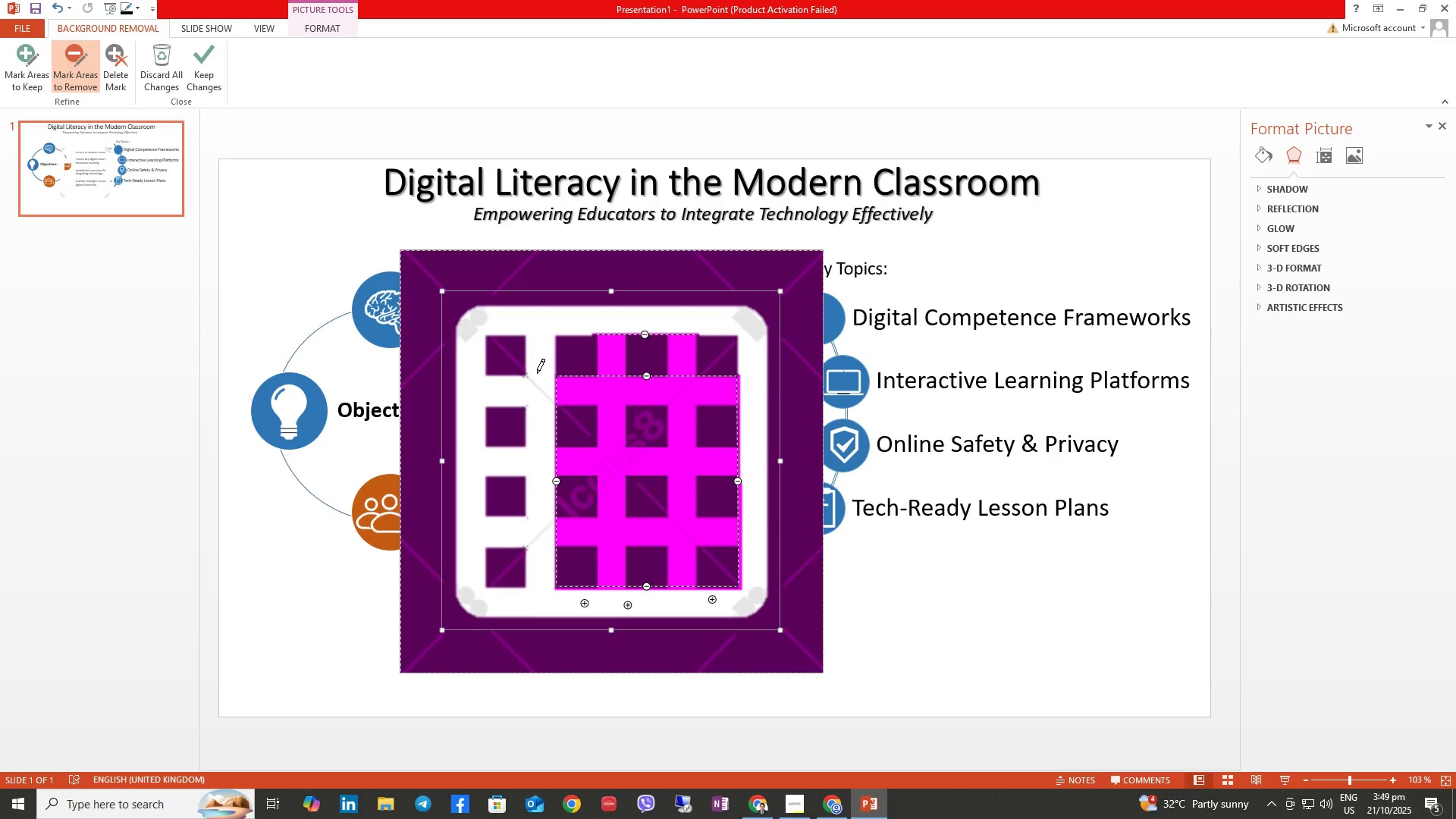 
left_click([41, 72])
 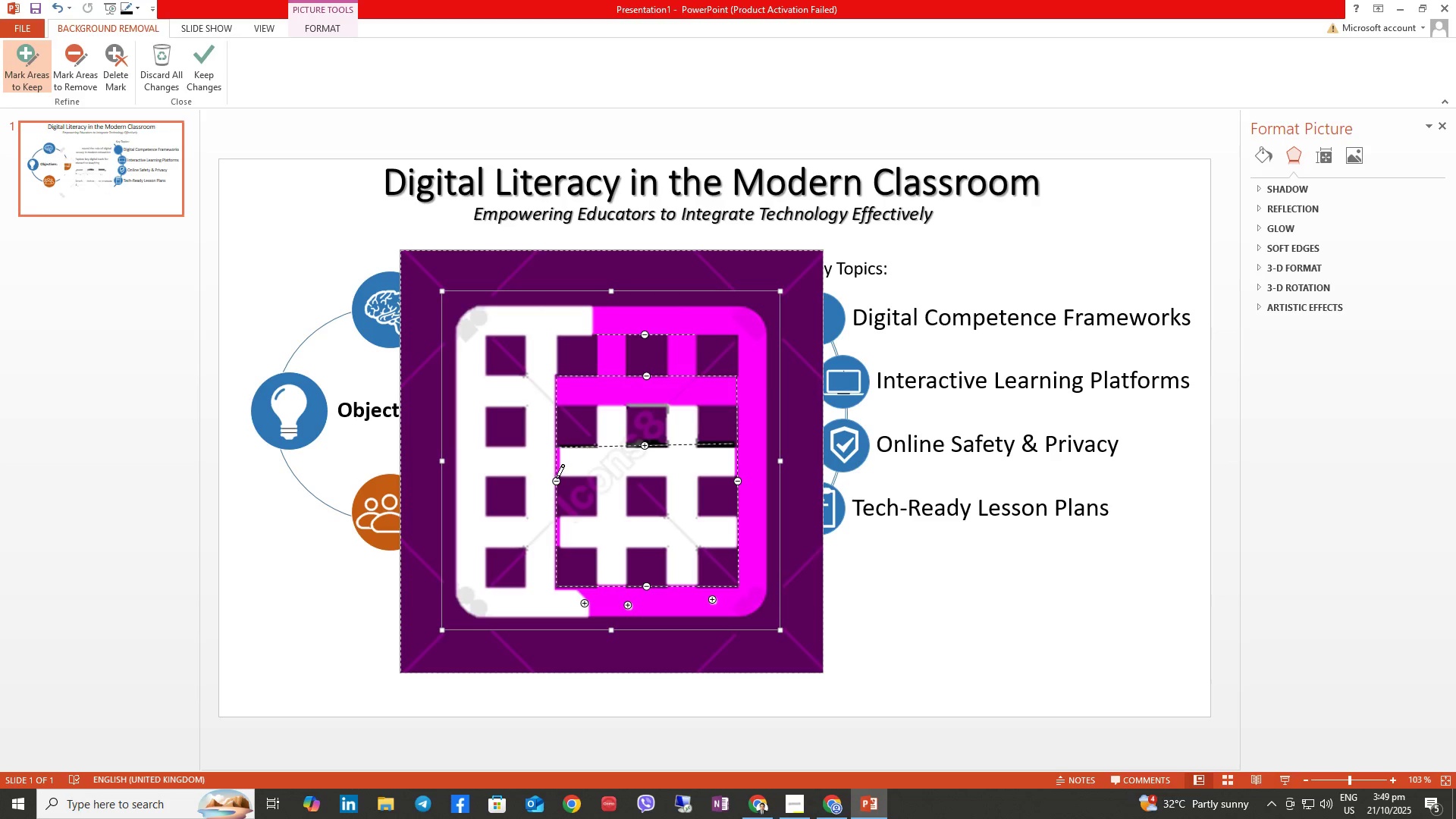 
wait(11.82)
 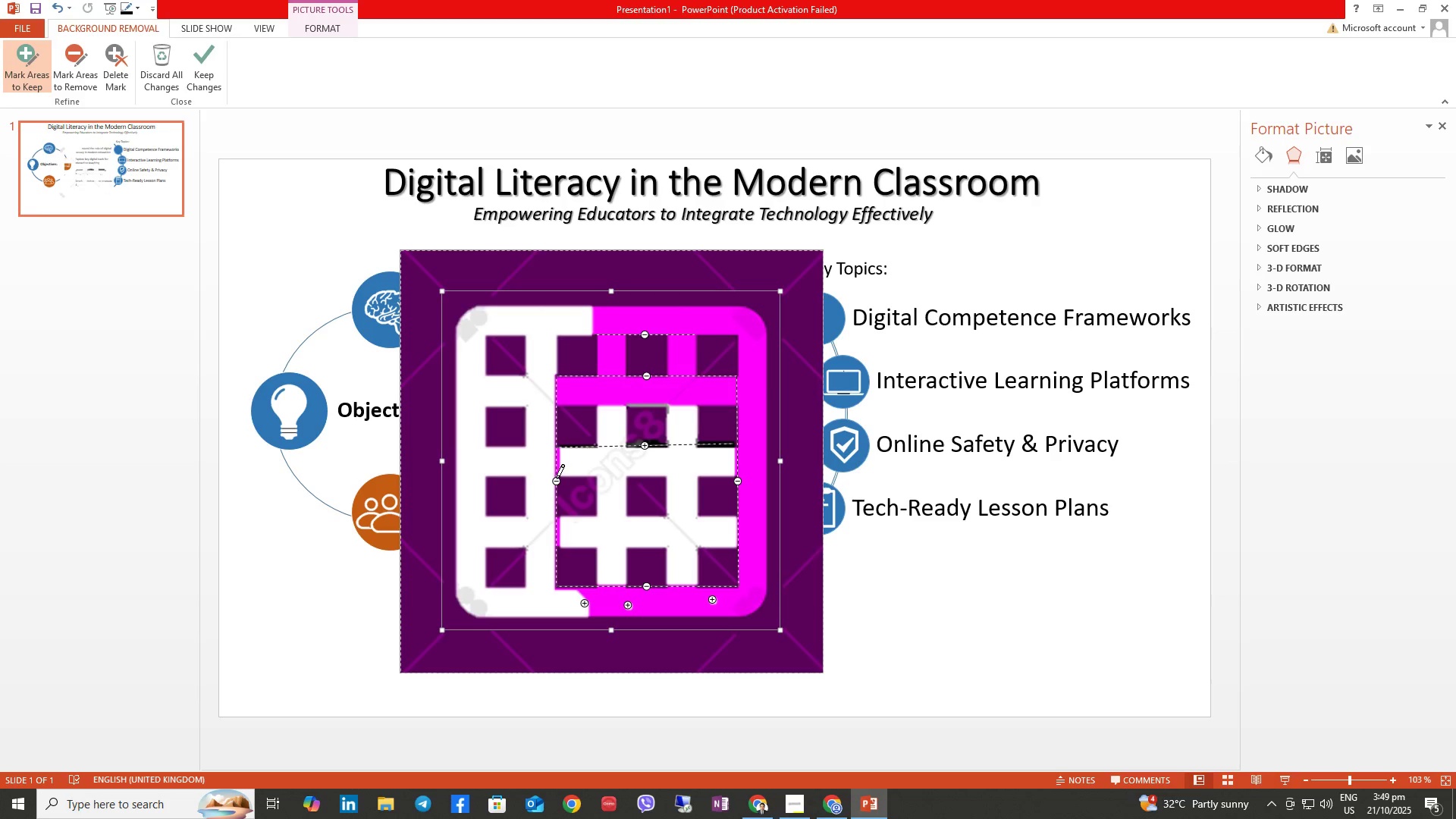 
left_click([83, 78])
 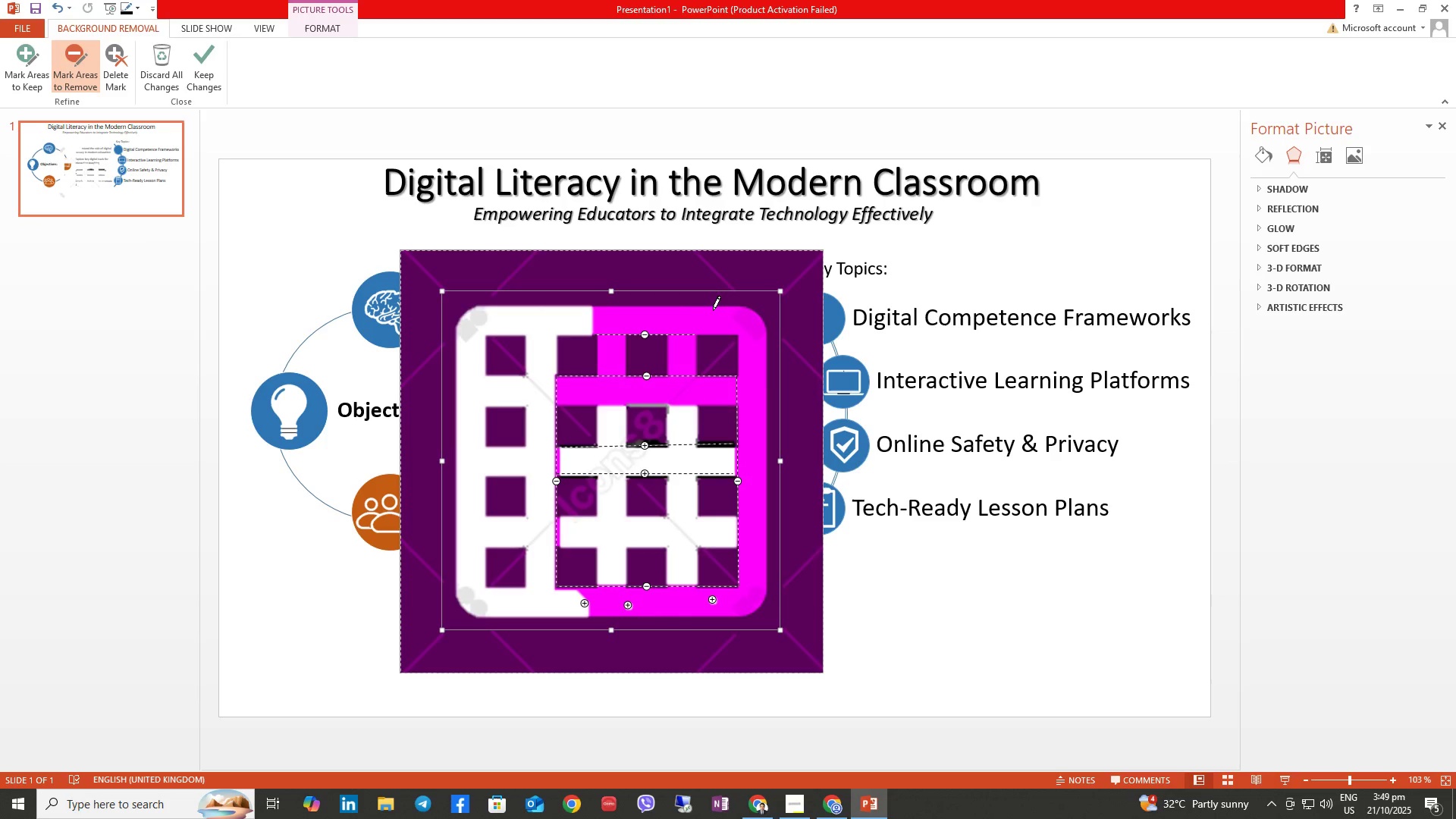 
left_click([709, 315])
 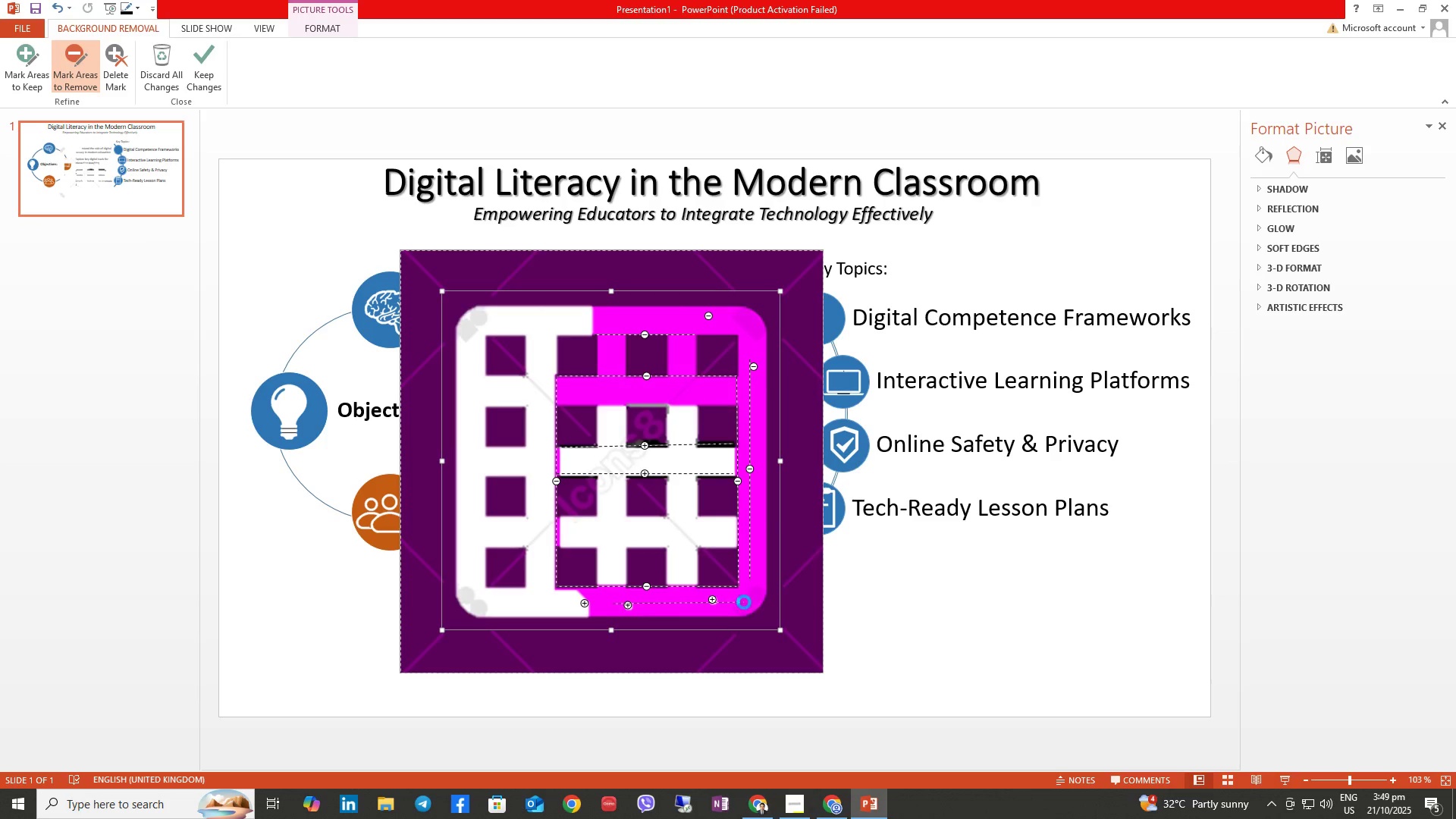 
left_click([171, 72])
 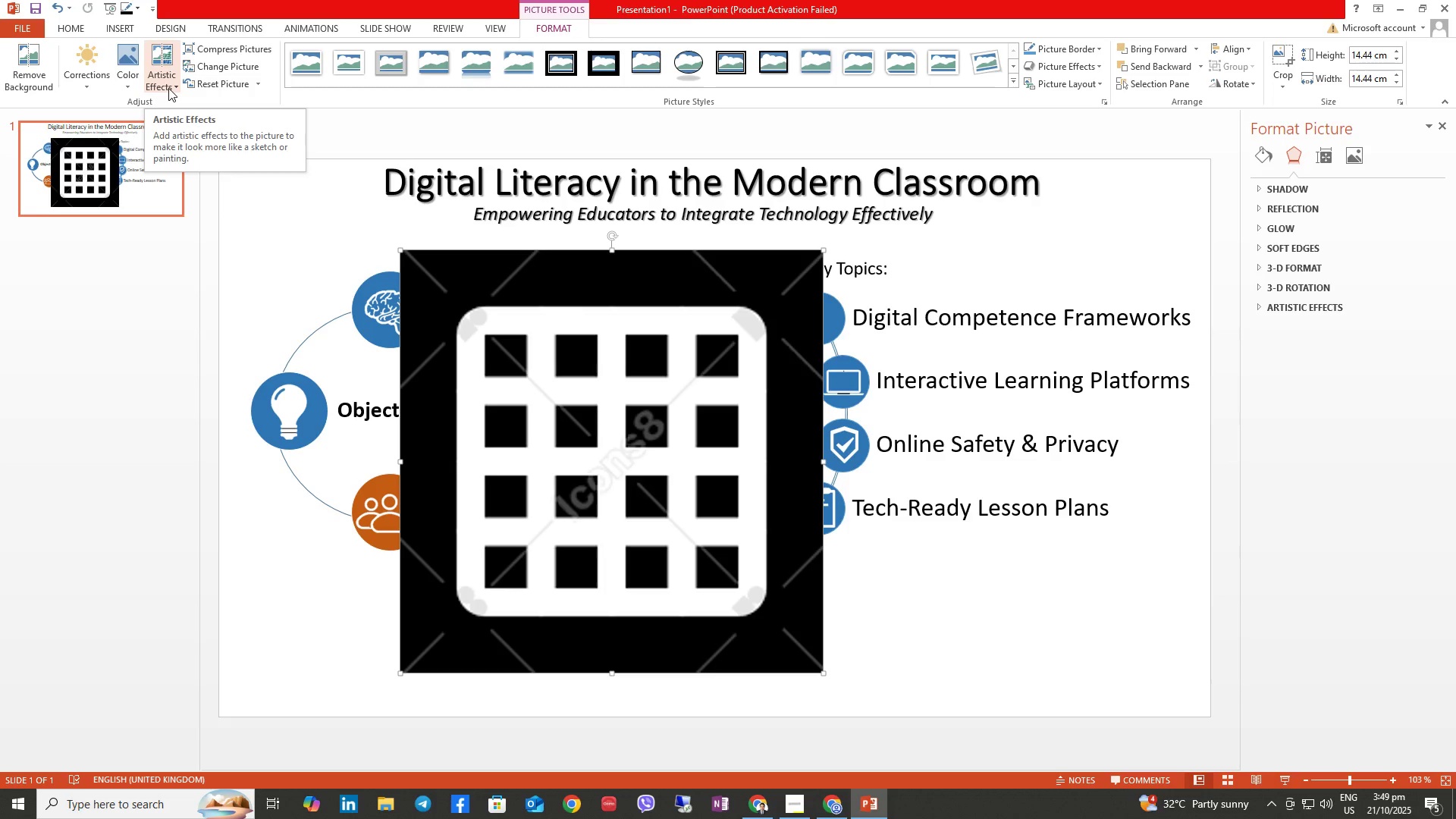 
wait(6.49)
 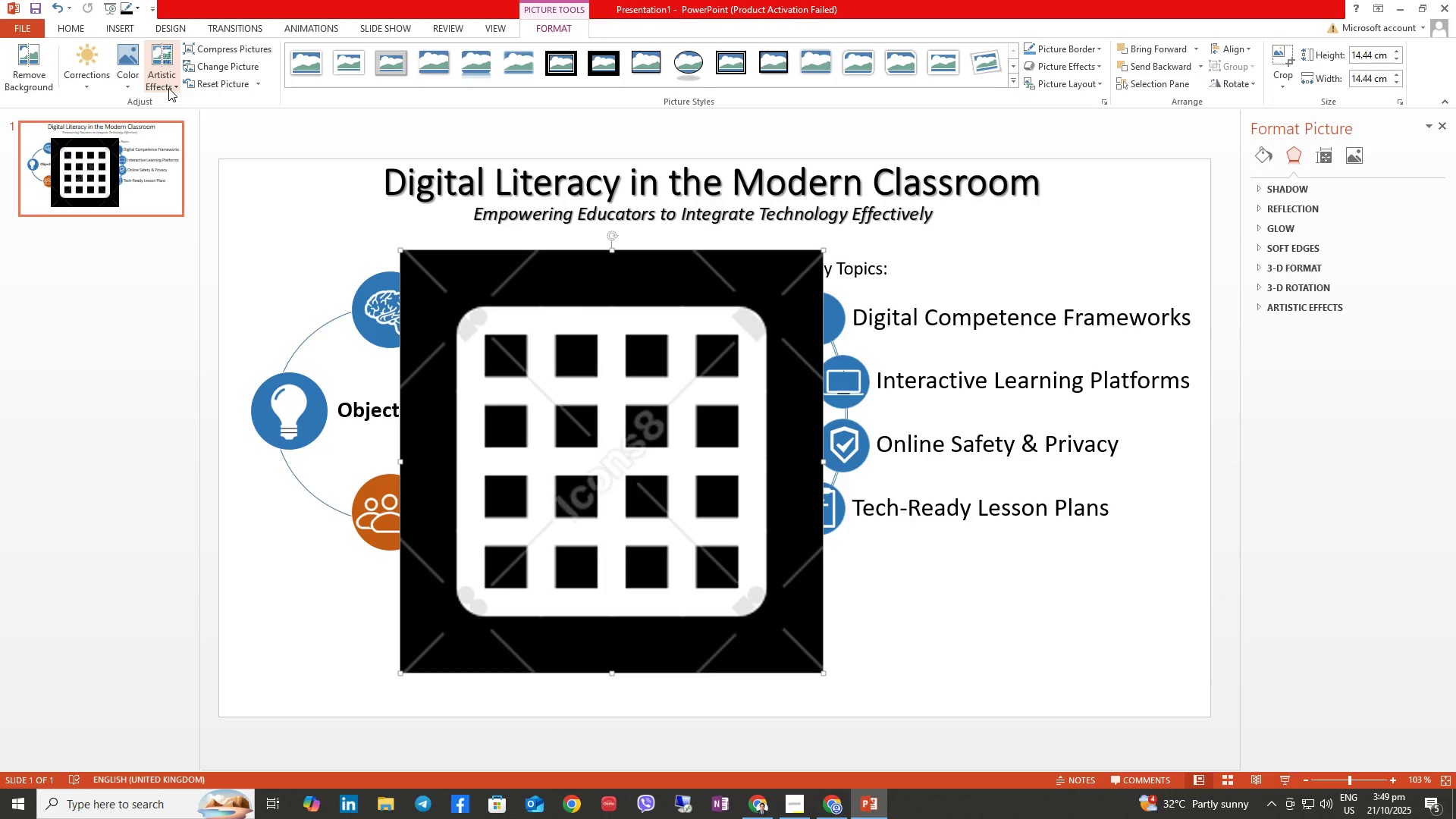 
left_click([44, 64])
 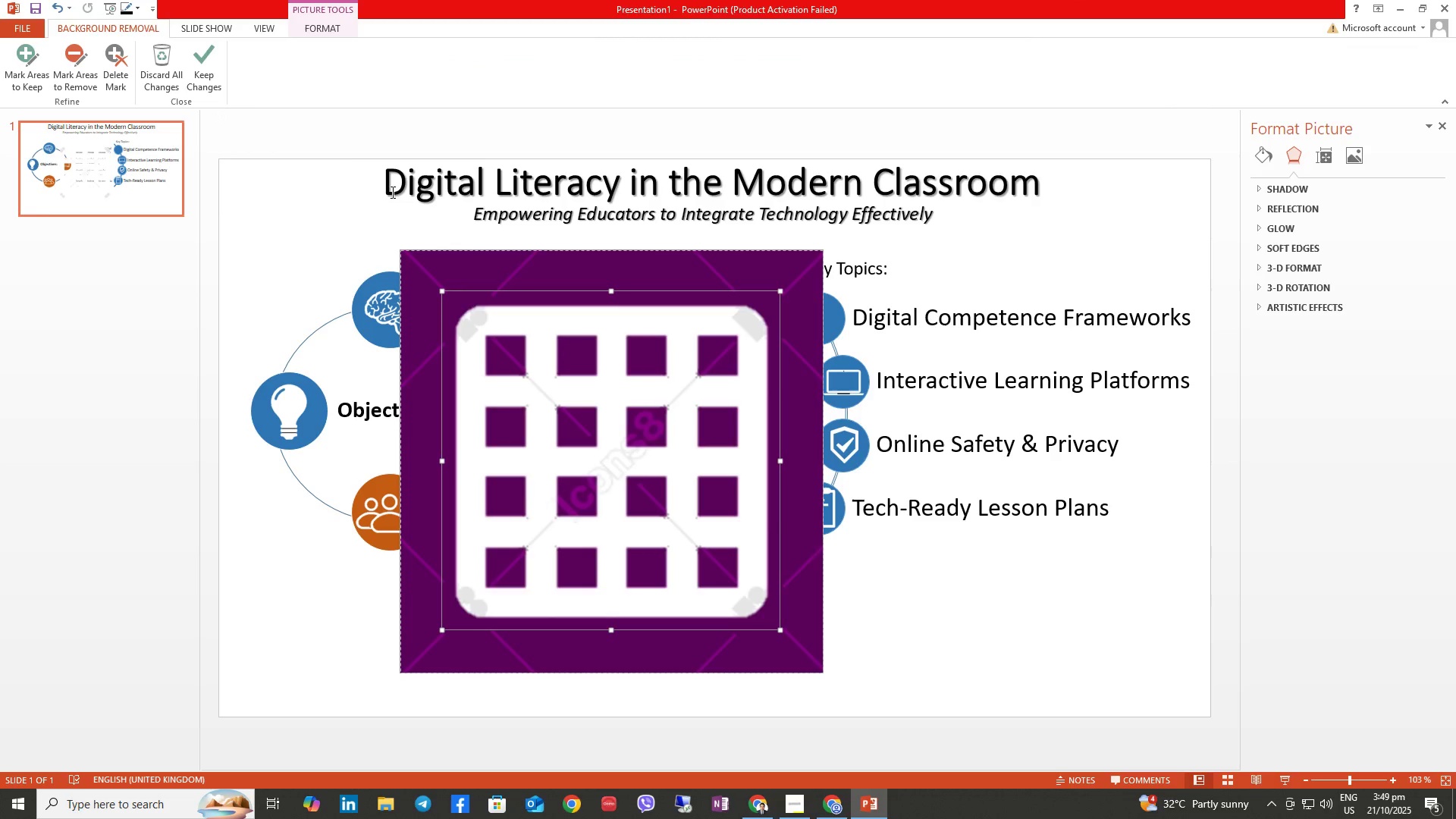 
left_click([193, 64])
 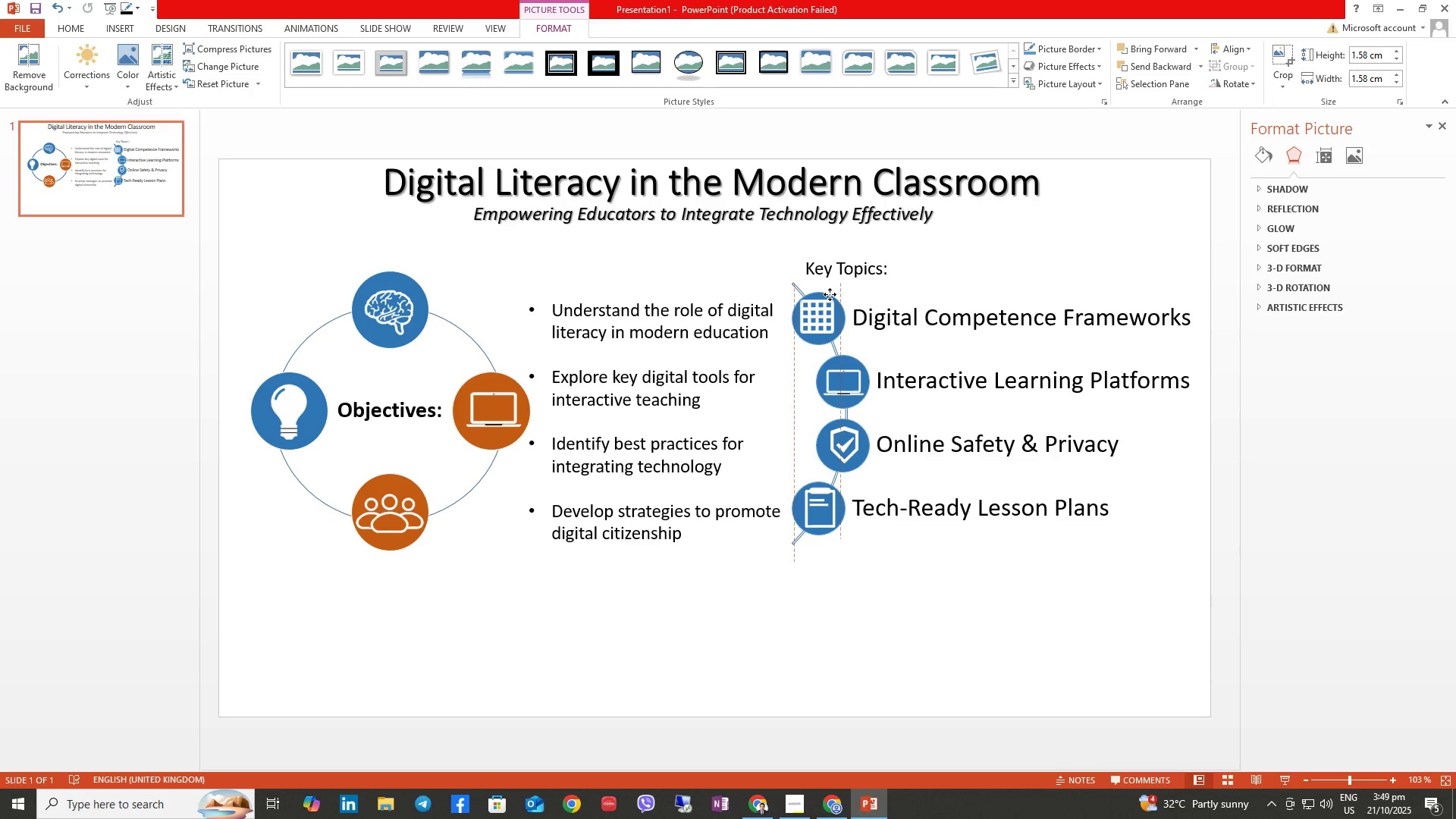 
wait(16.21)
 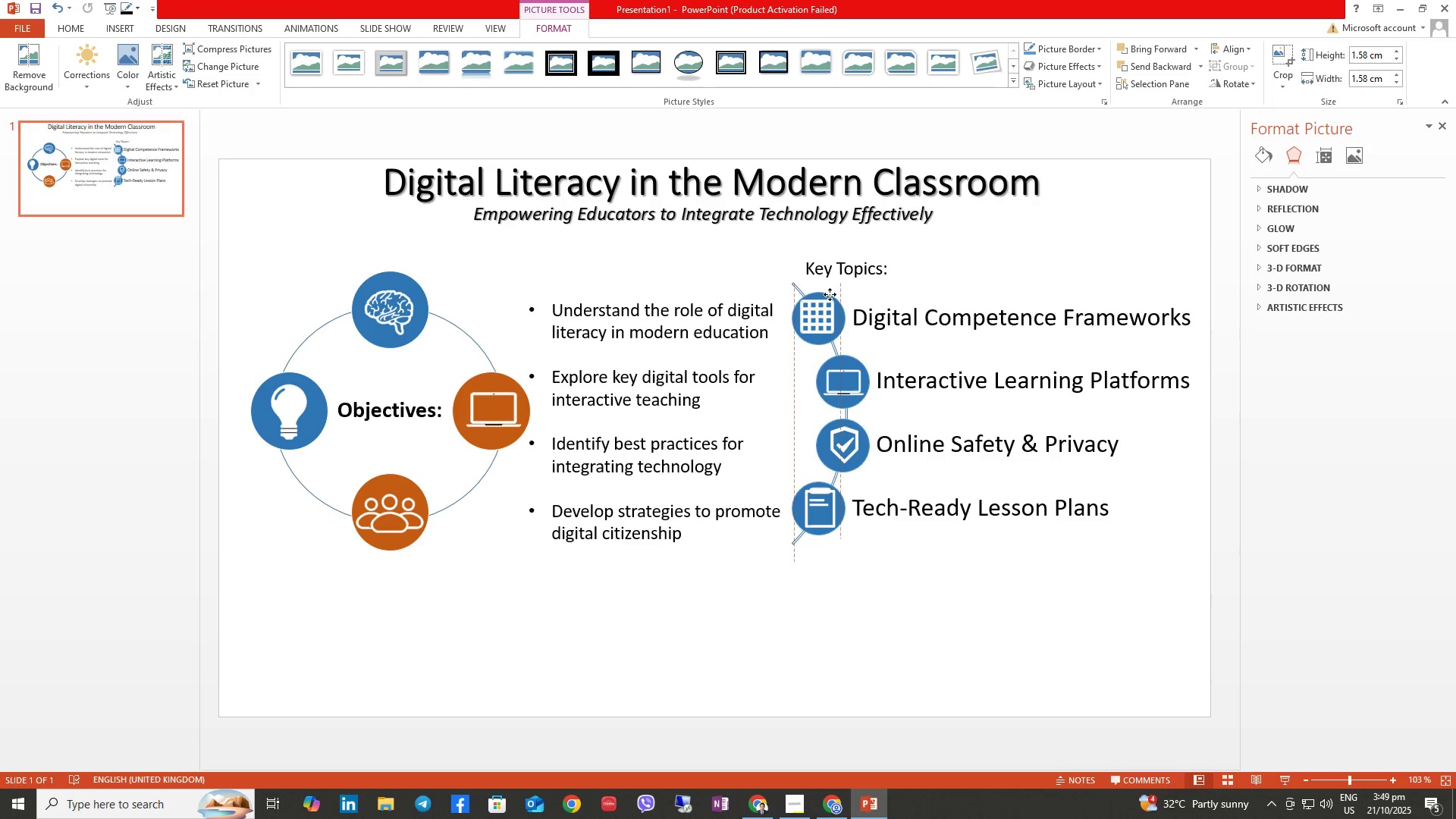 
left_click([855, 270])
 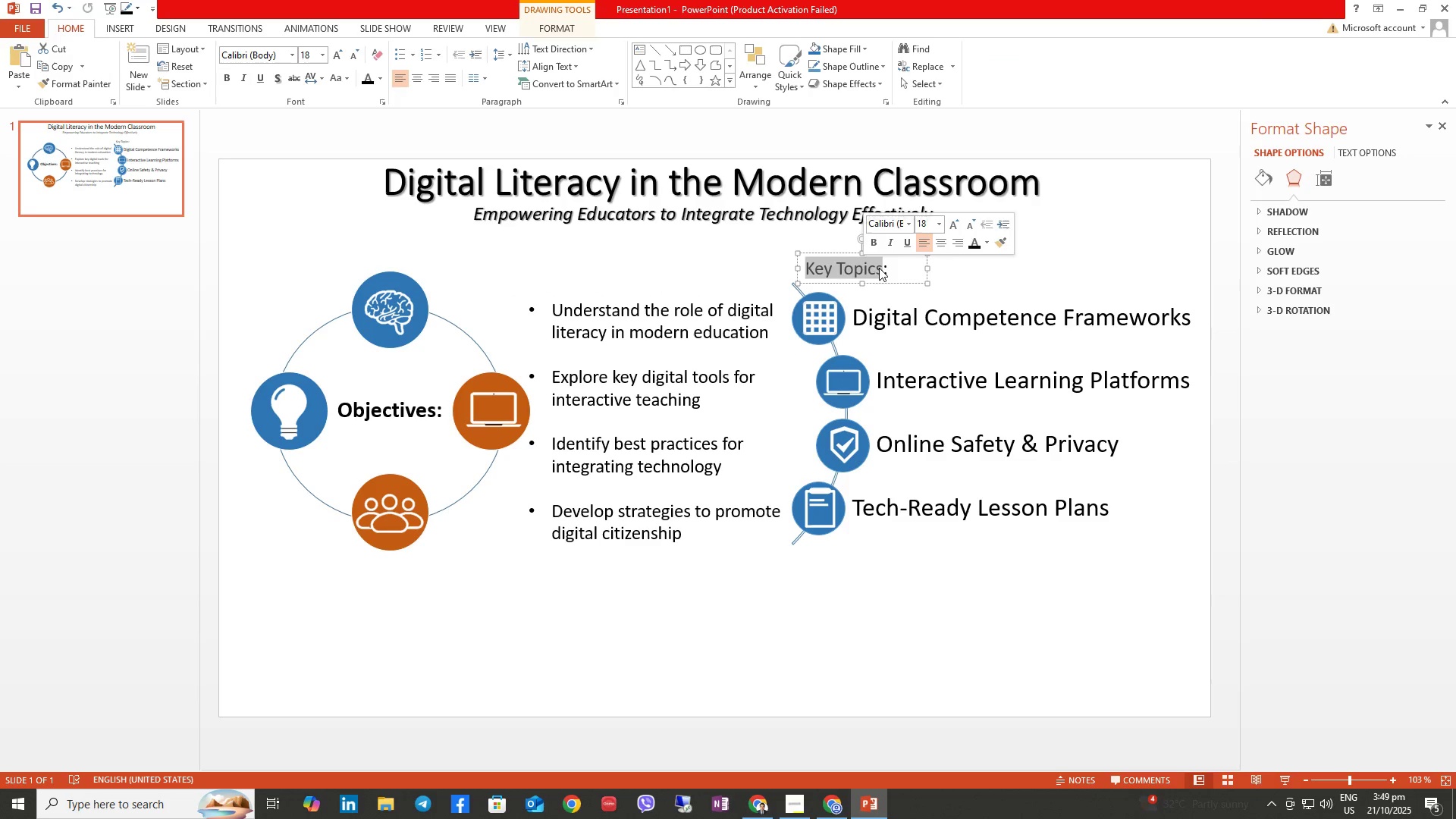 
double_click([890, 268])
 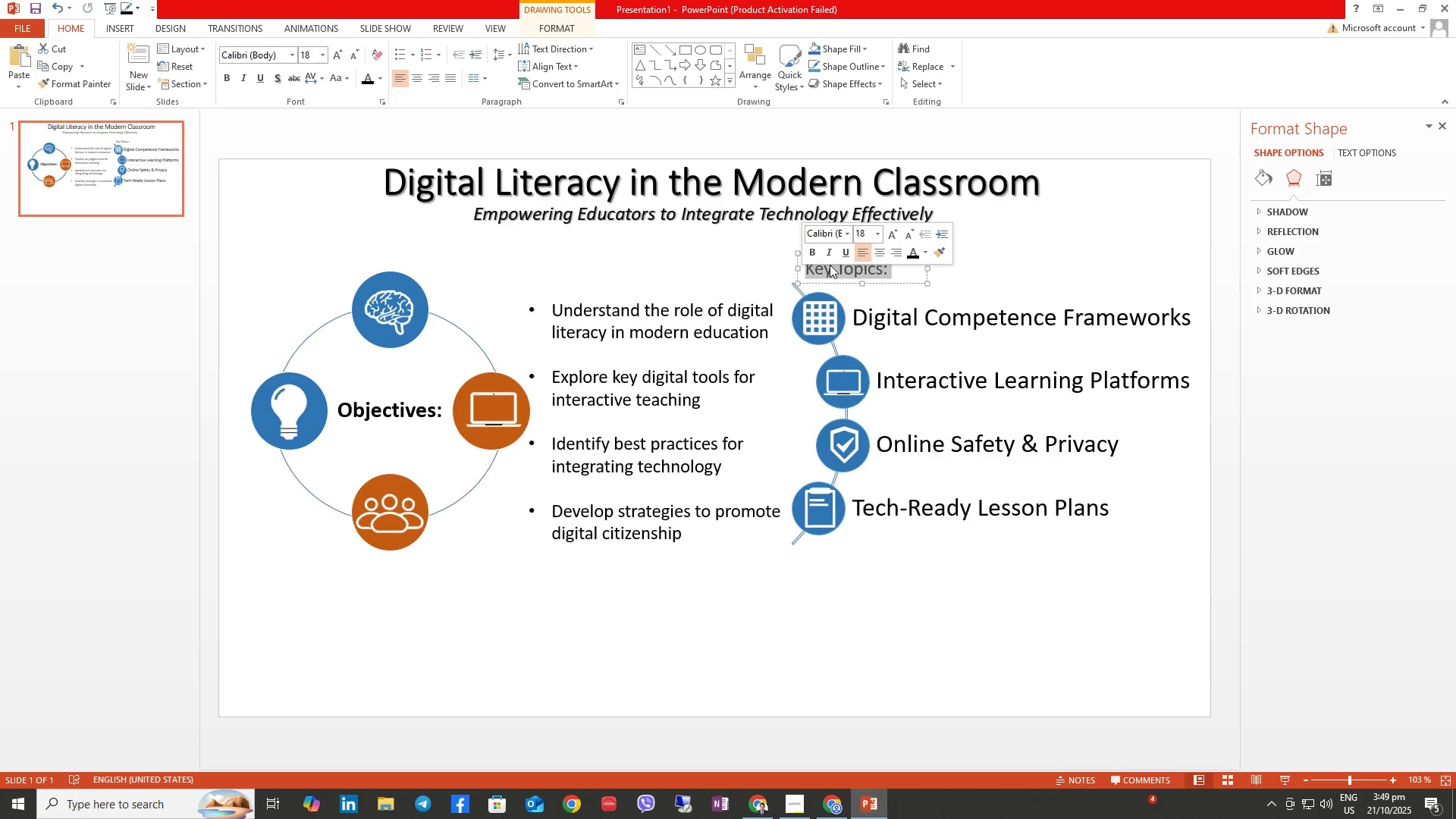 
left_click([807, 257])
 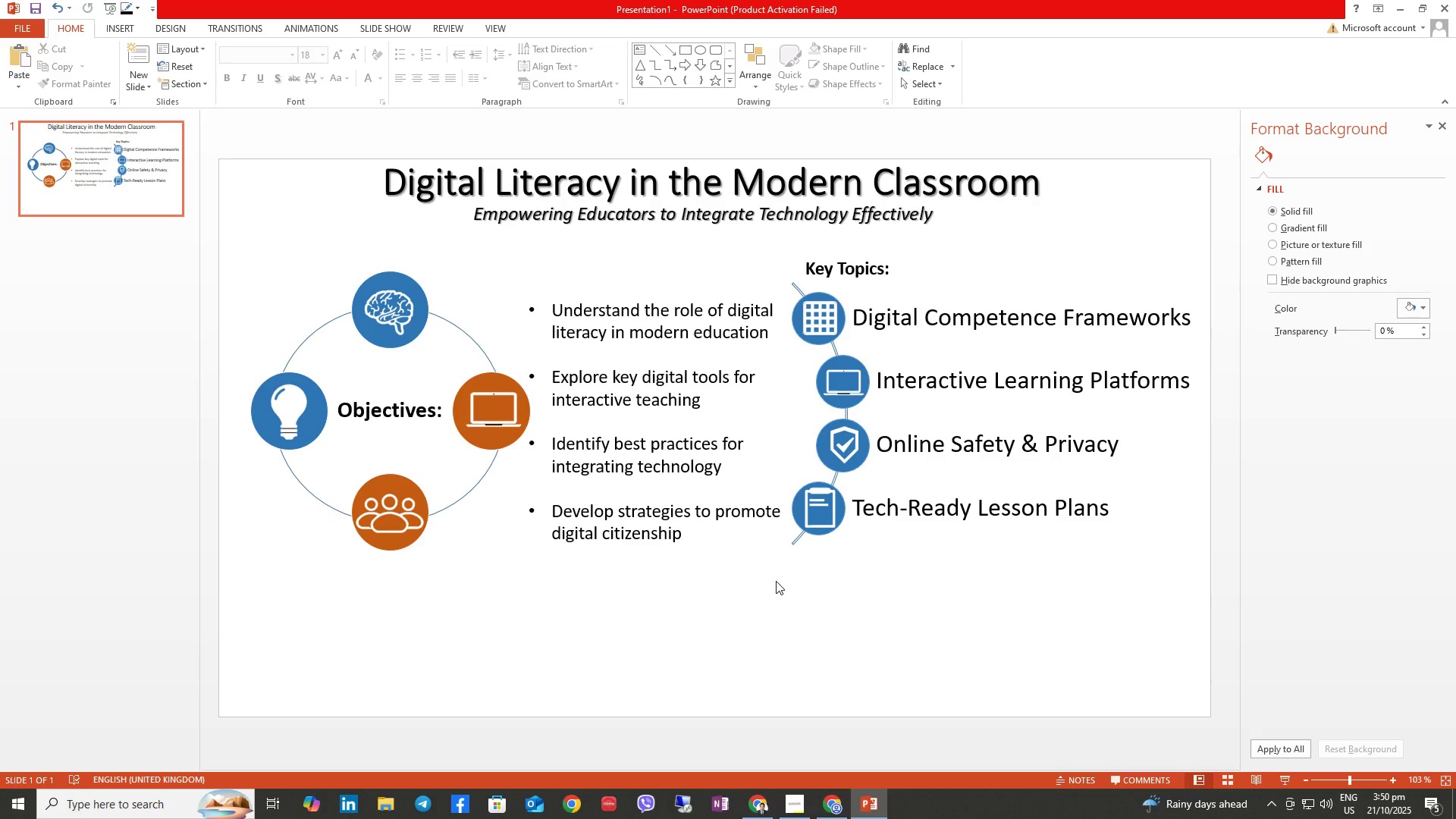 
wait(8.76)
 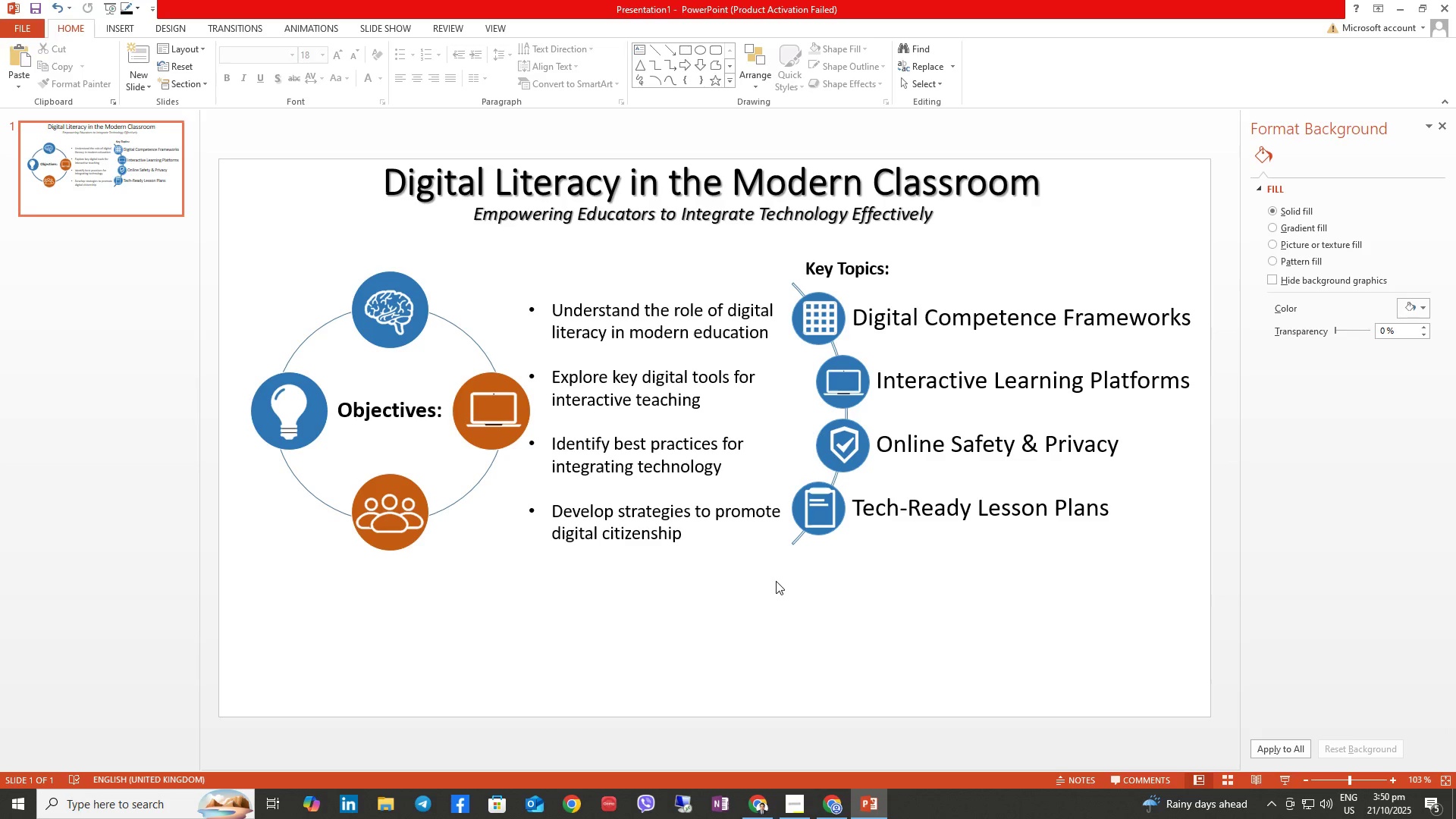 
left_click([124, 32])
 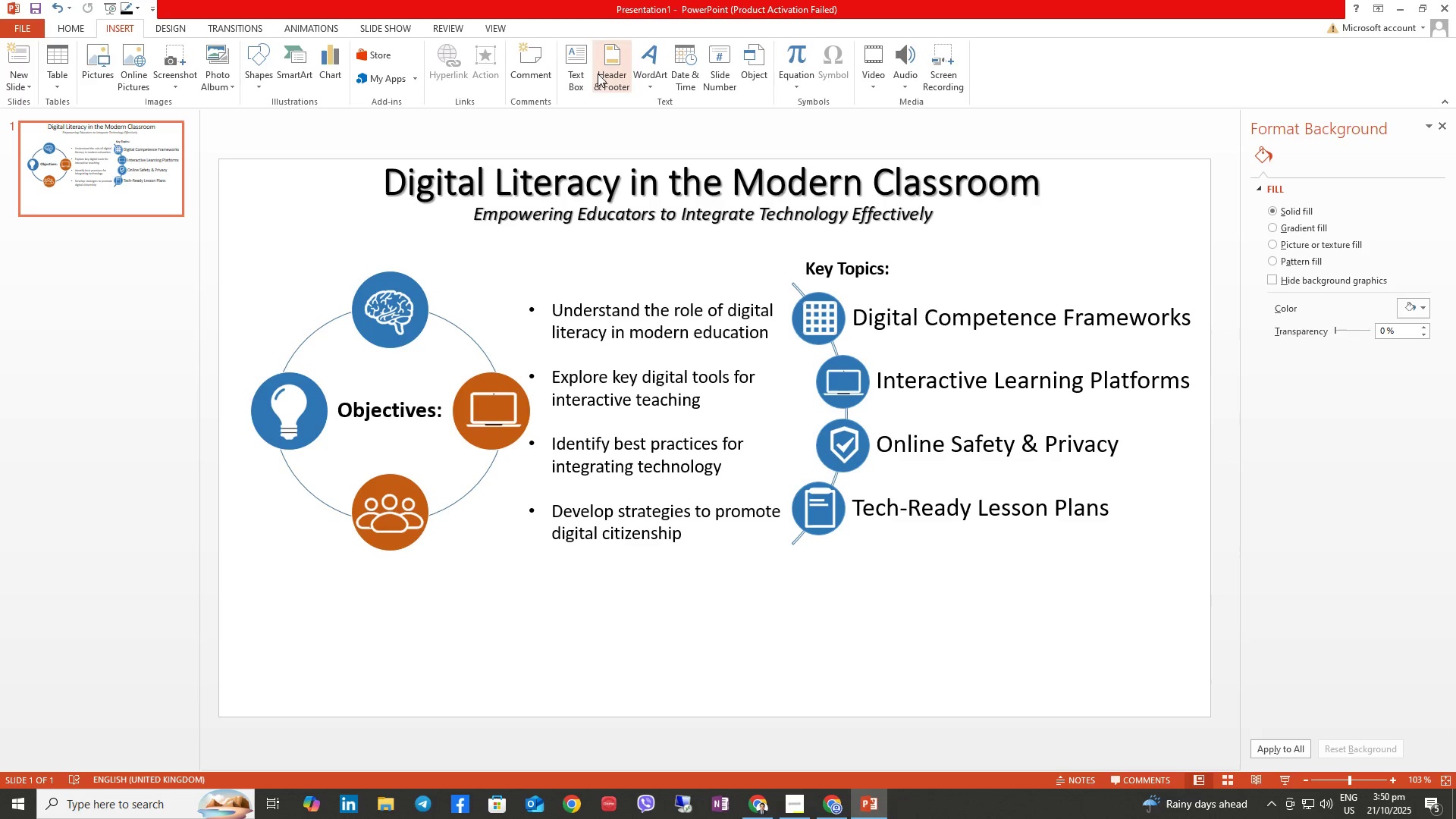 
left_click([574, 63])
 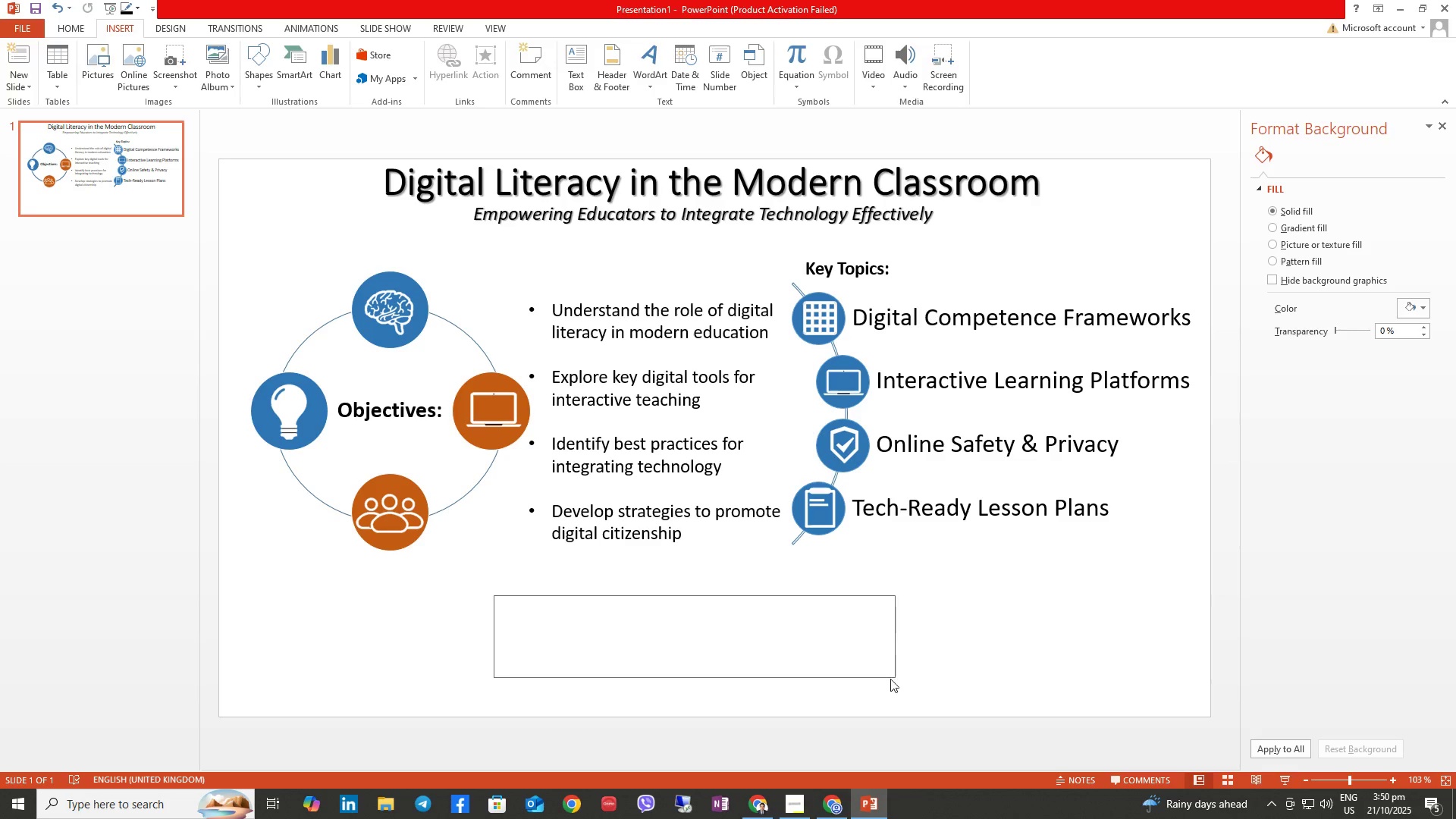 
left_click([663, 626])
 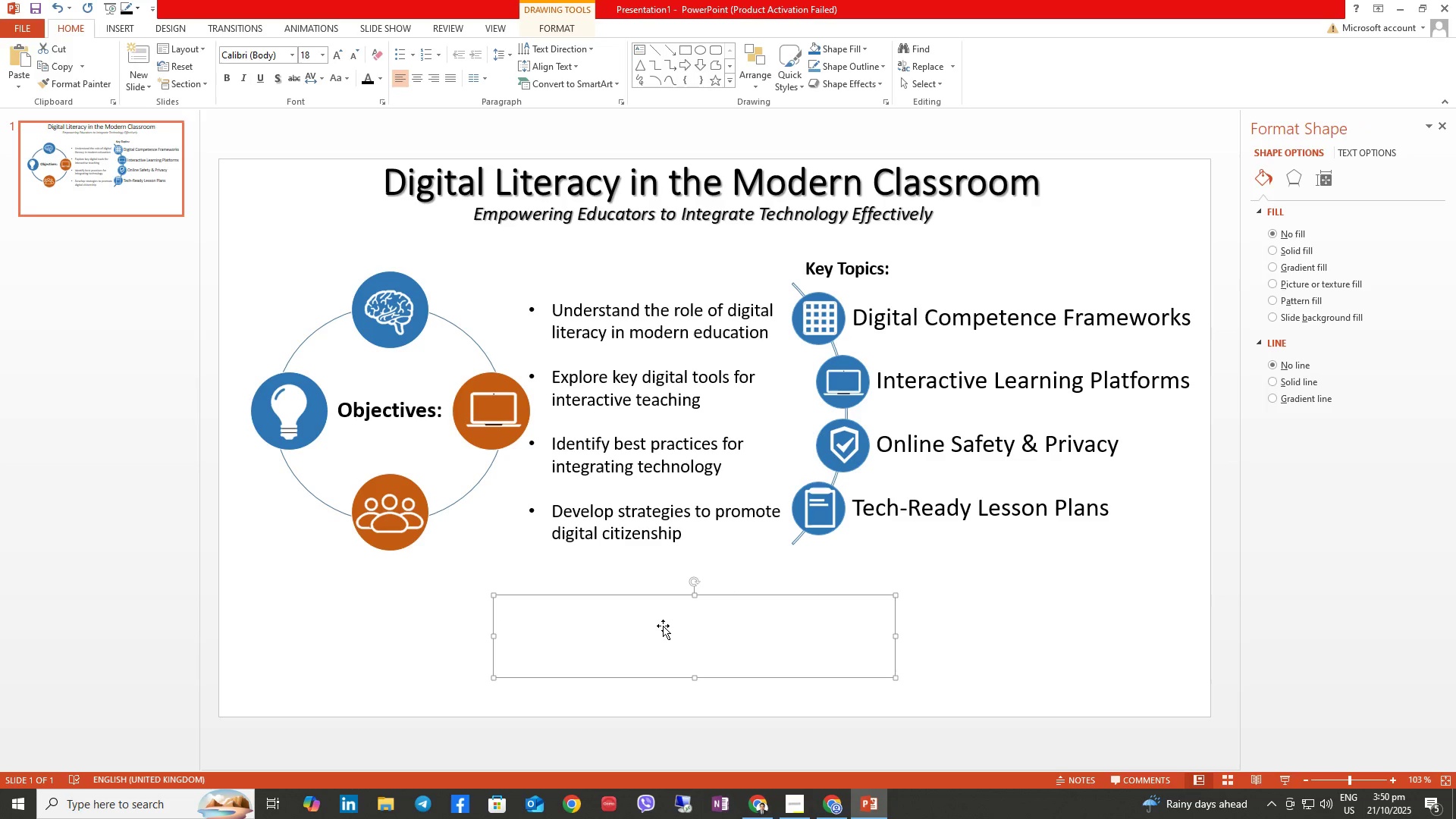 
type(Presentation Structure")
key(Backspace)
type(:)
 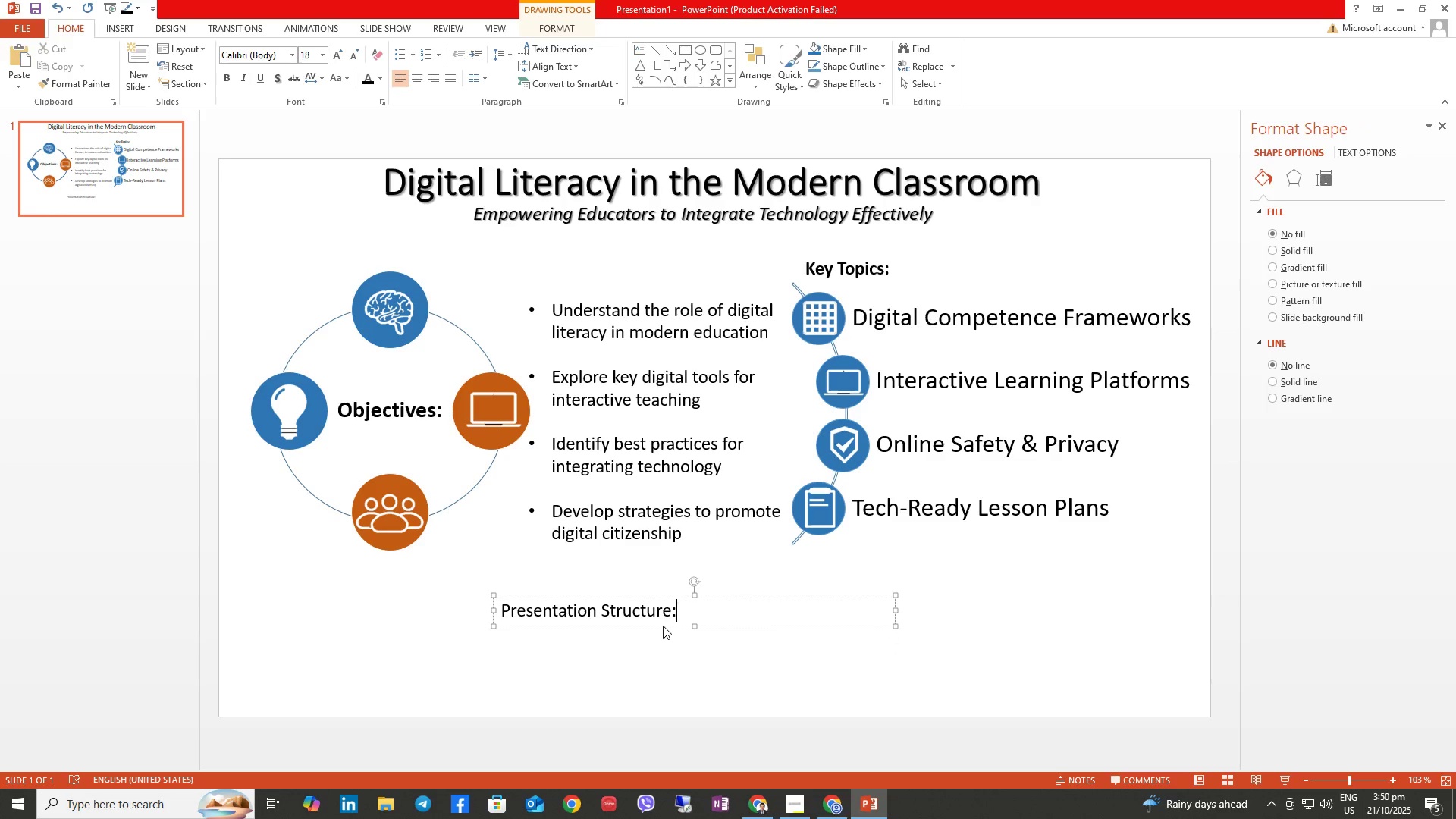 
key(Control+V)
 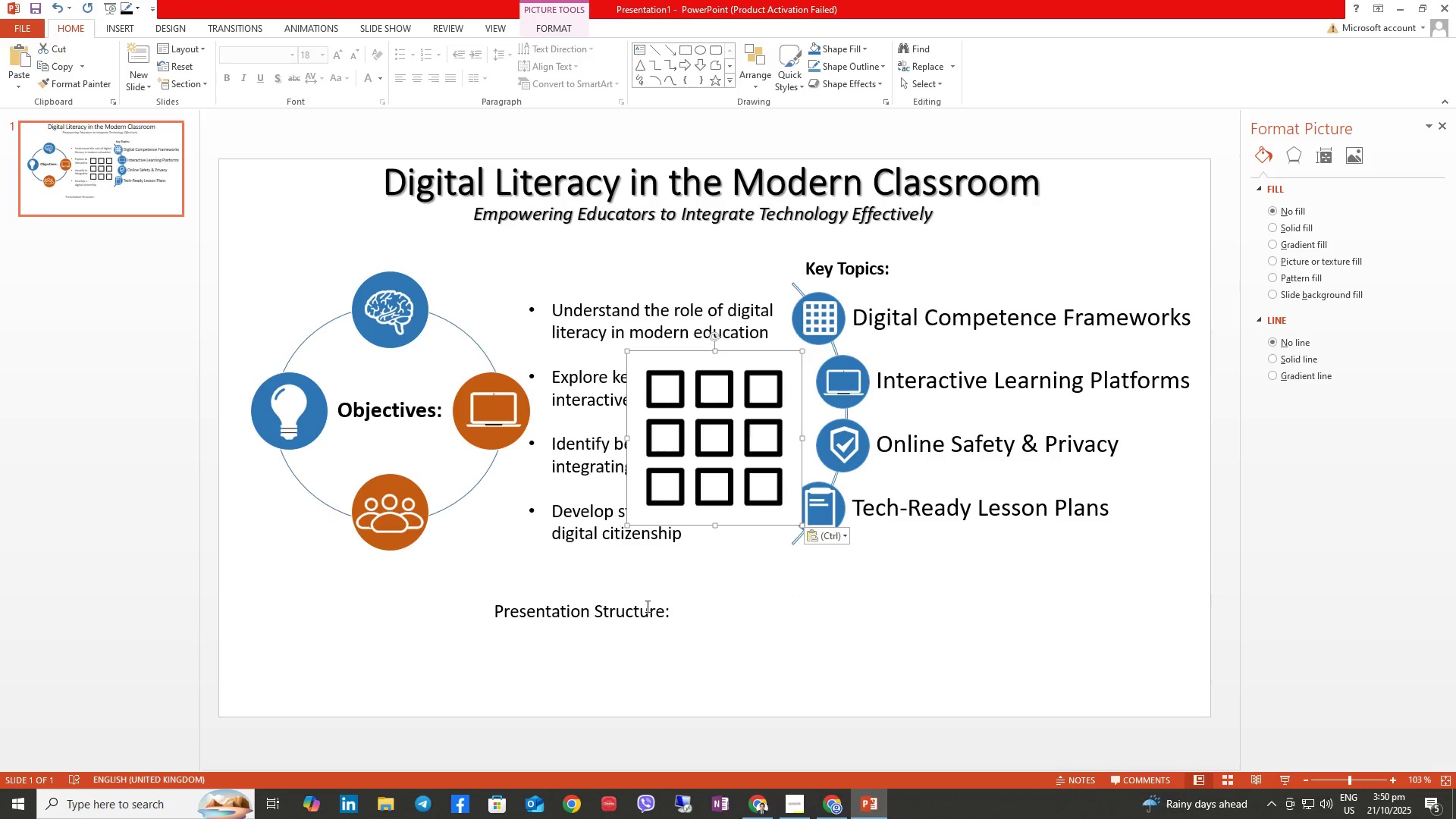 
hold_key(key=ControlLeft, duration=0.33)
 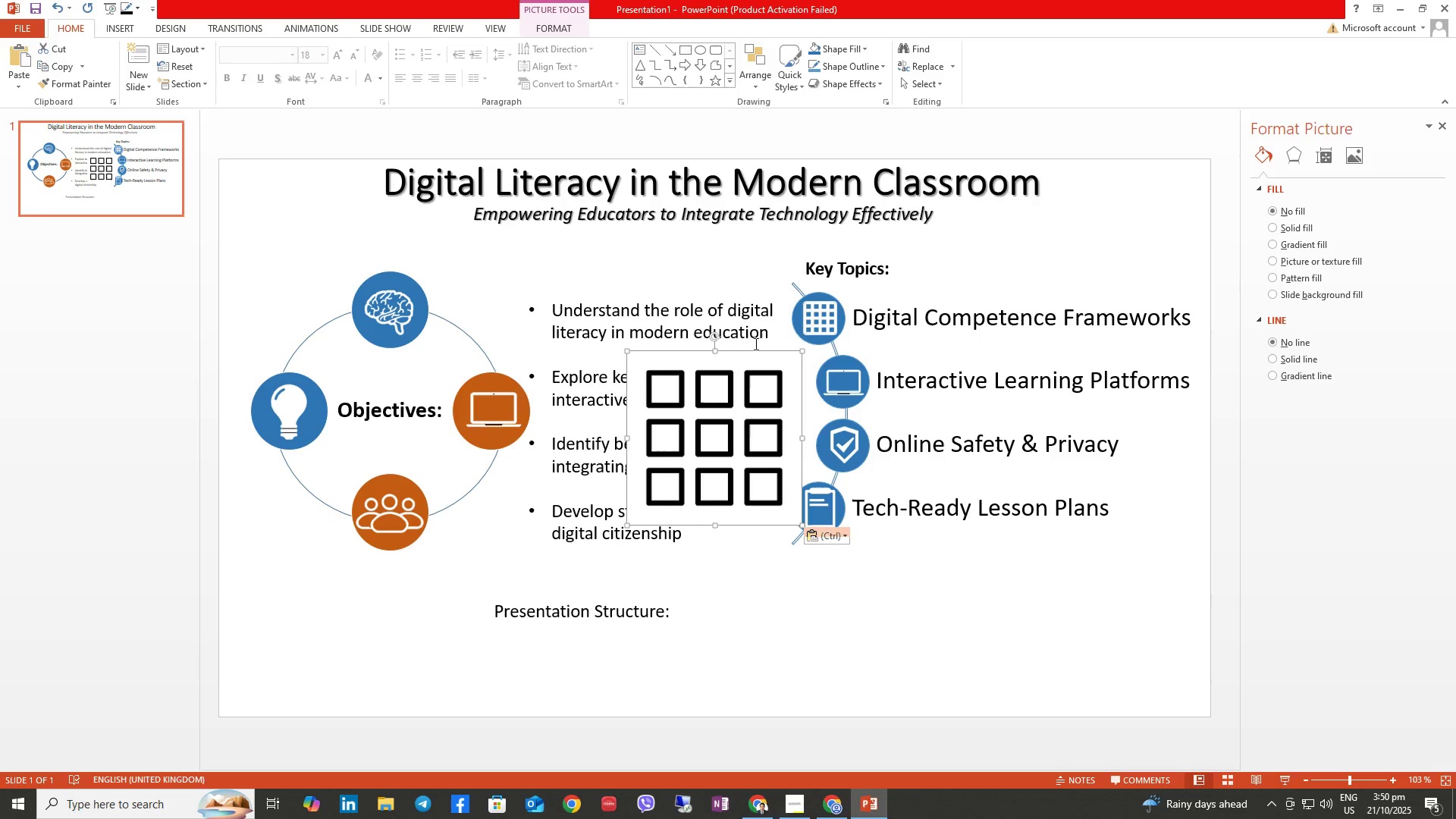 
right_click([755, 344])
 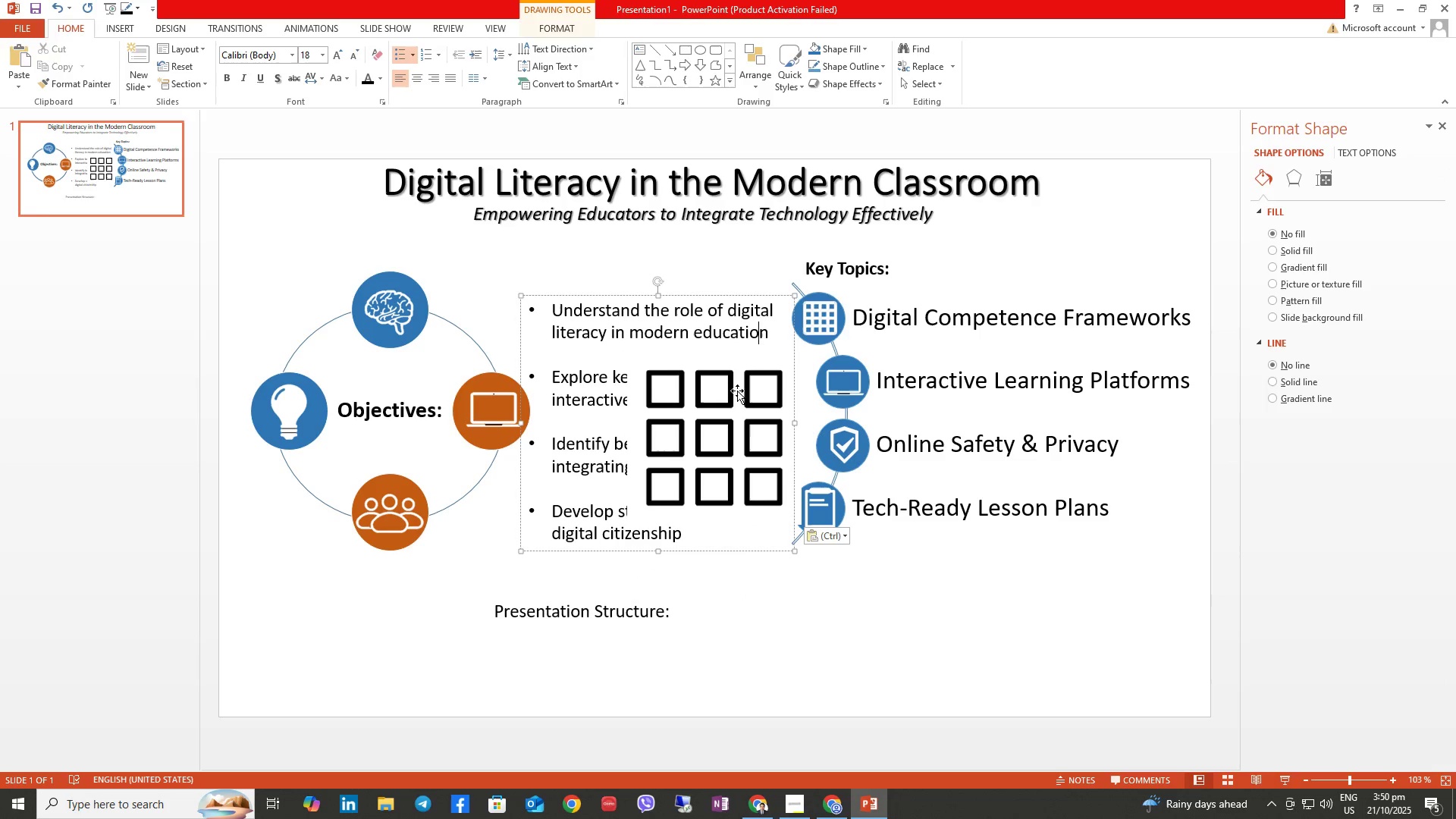 
double_click([737, 391])
 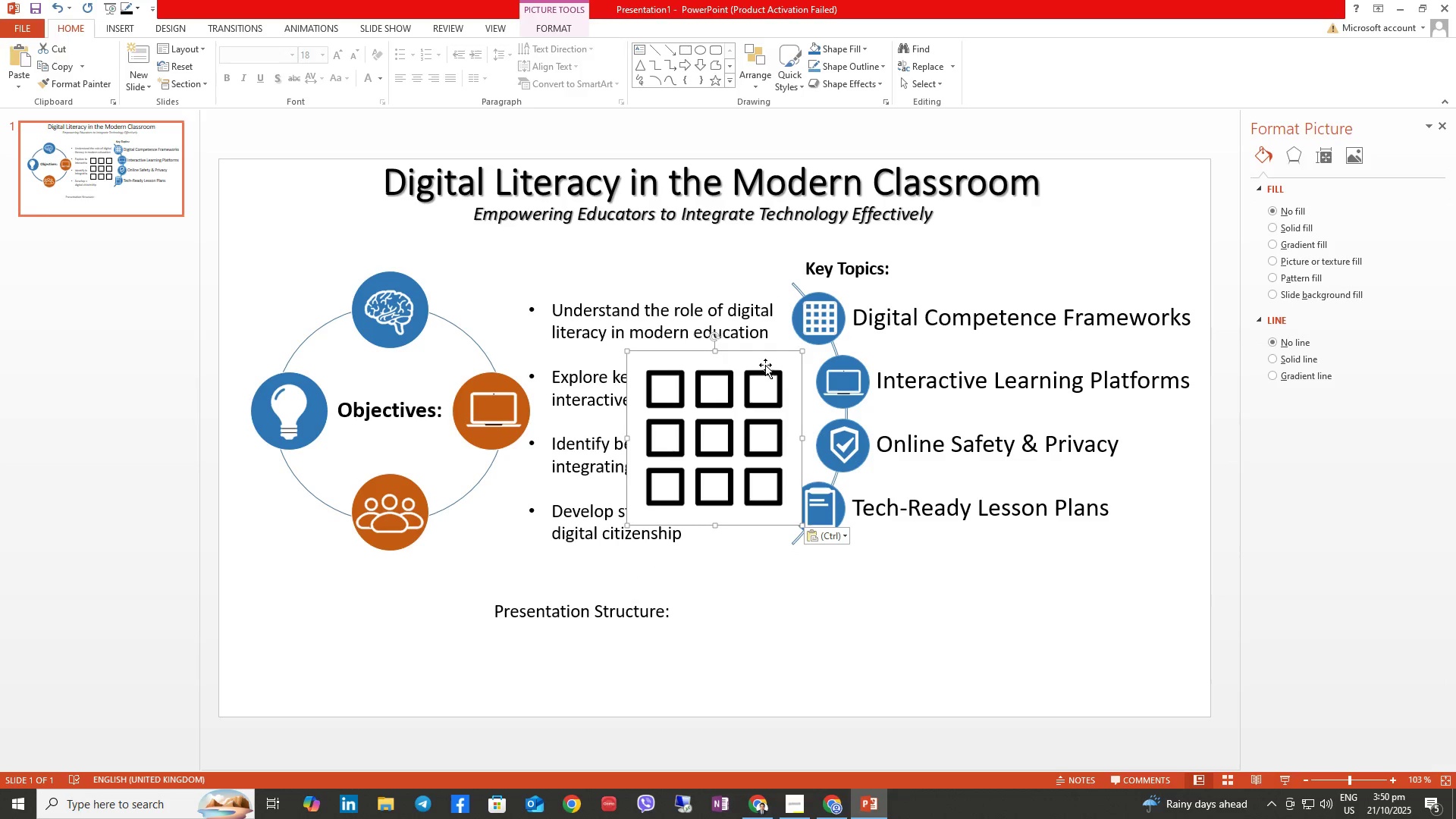 
right_click([765, 365])
 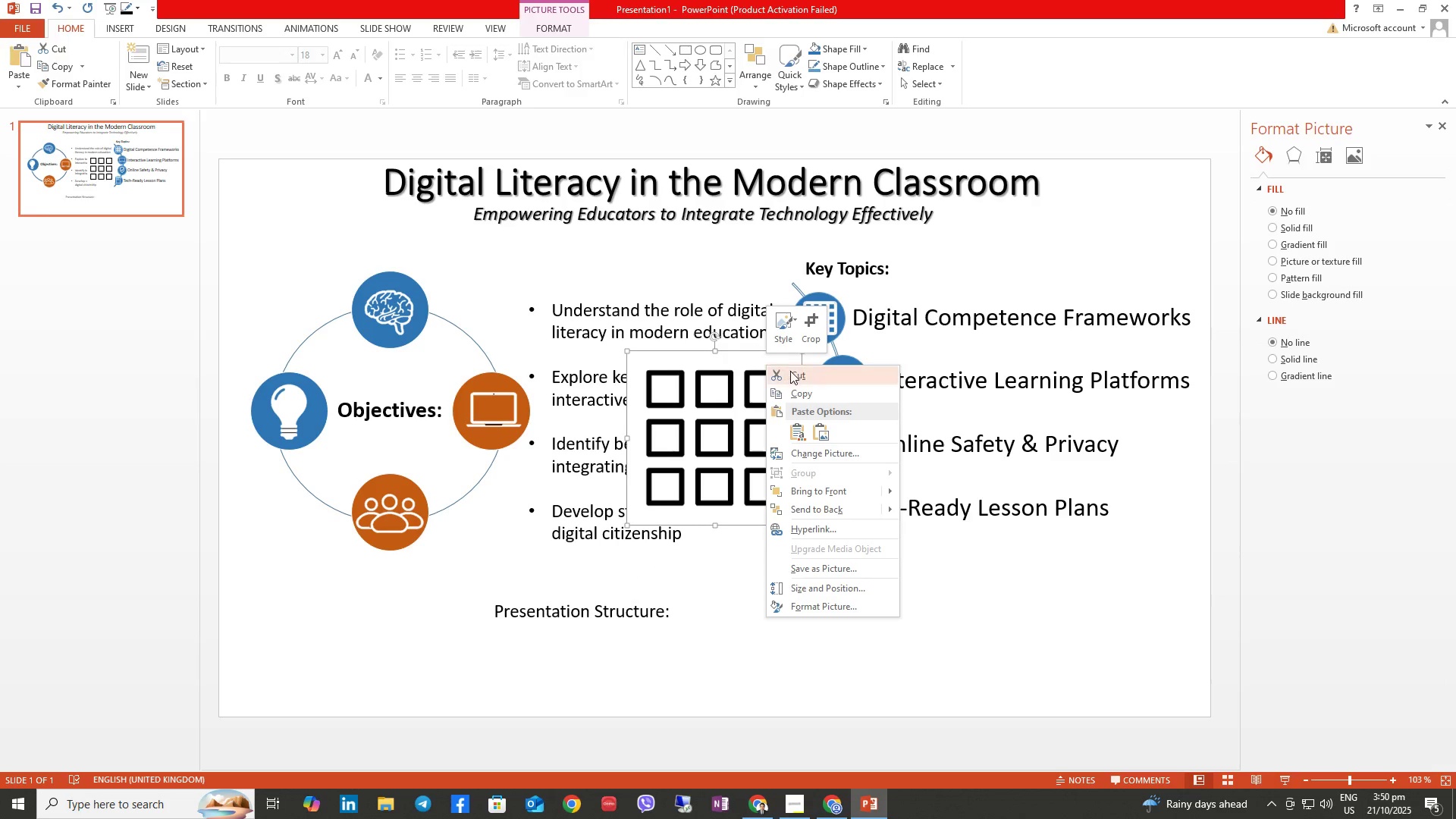 
left_click([792, 373])
 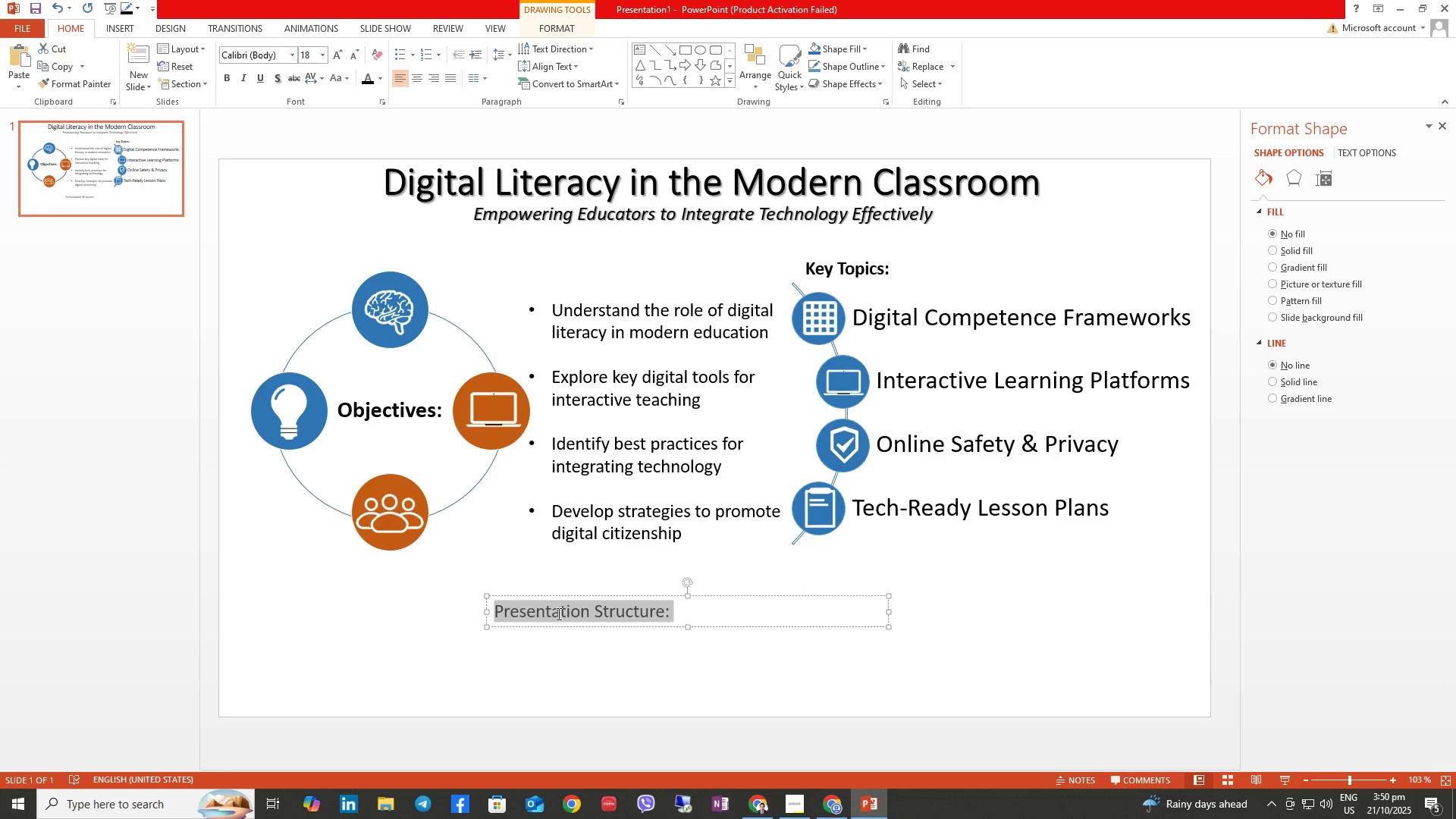 
key(Control+B)
 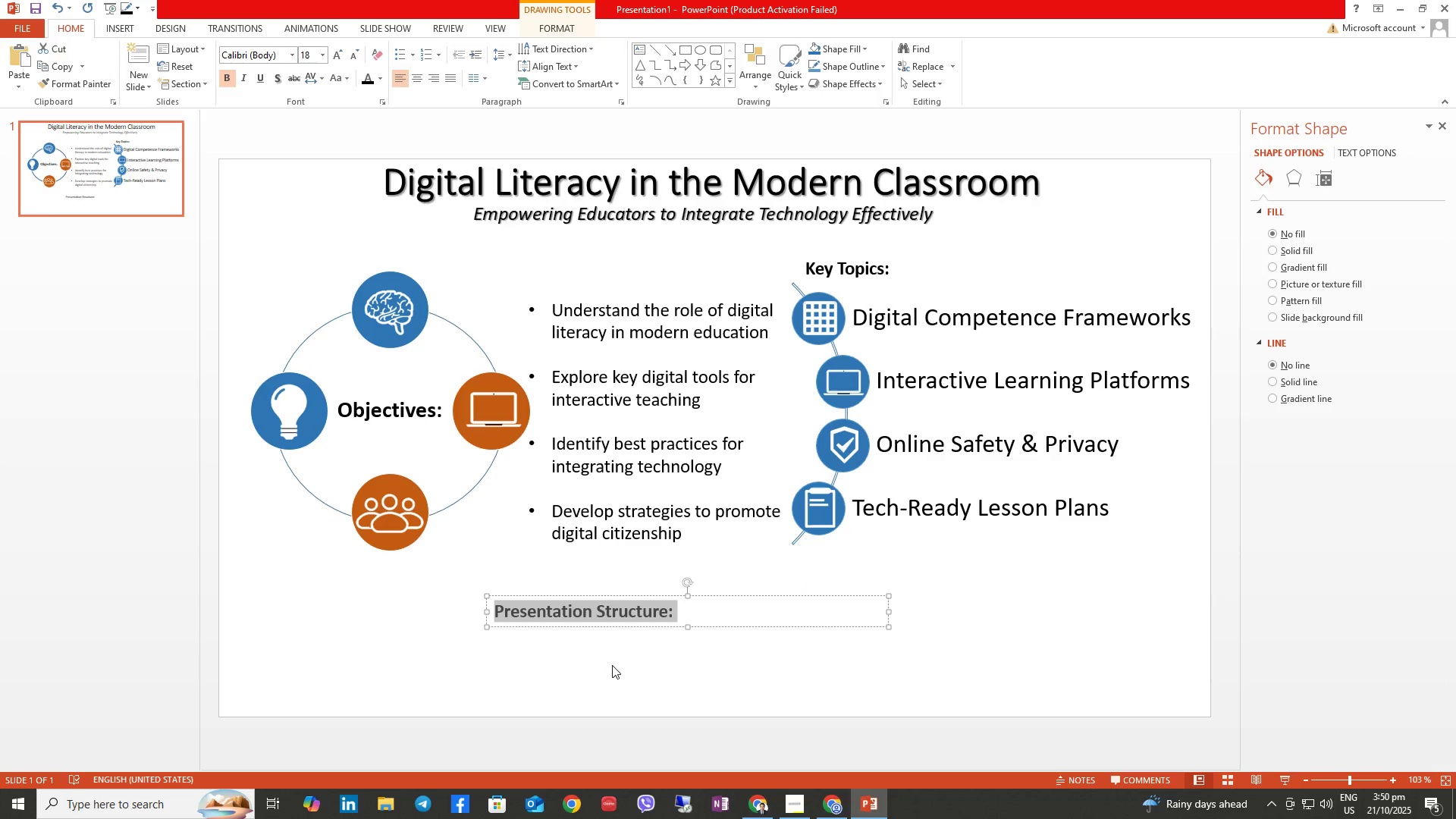 
left_click([612, 665])
 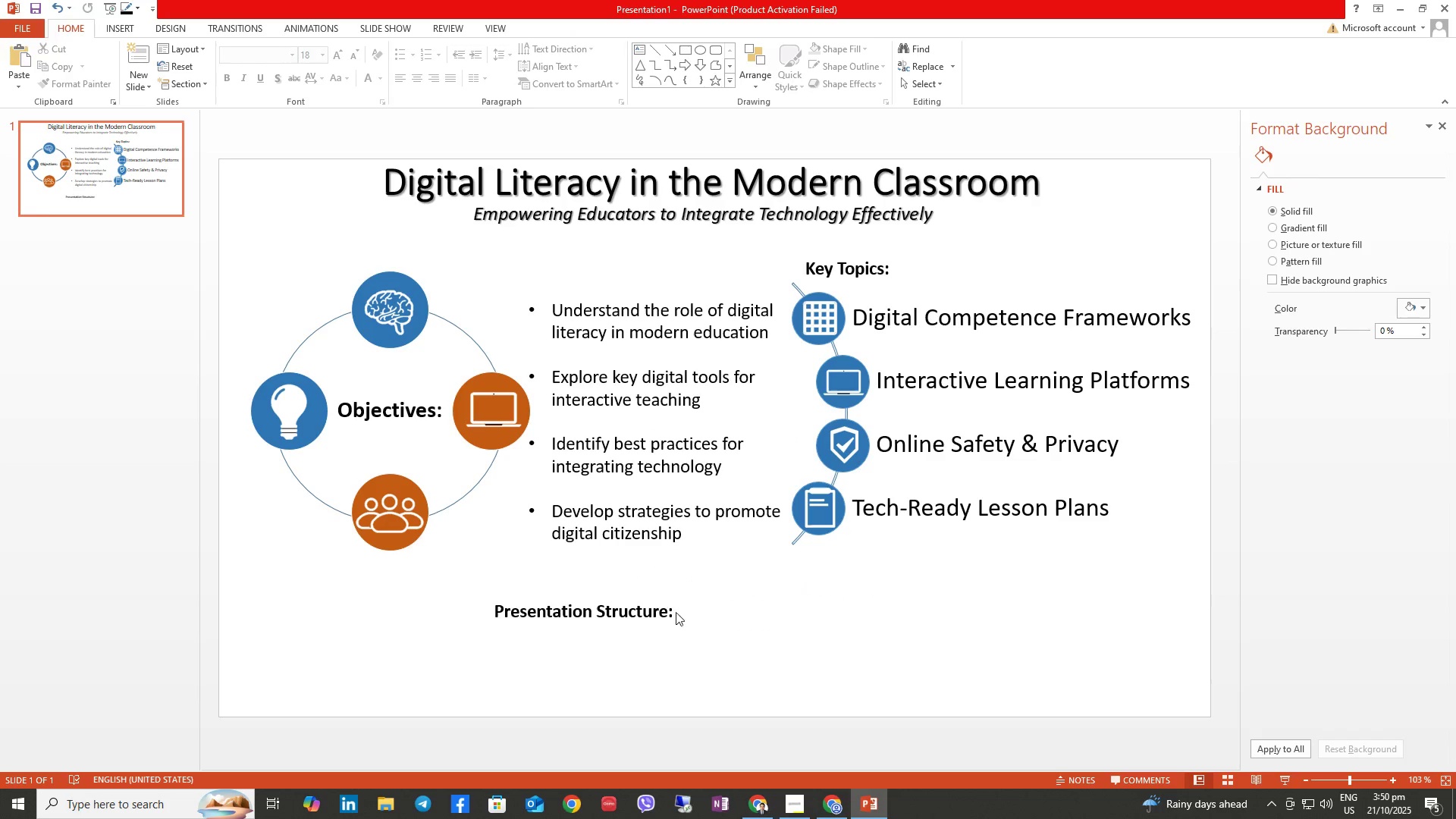 
left_click([647, 602])
 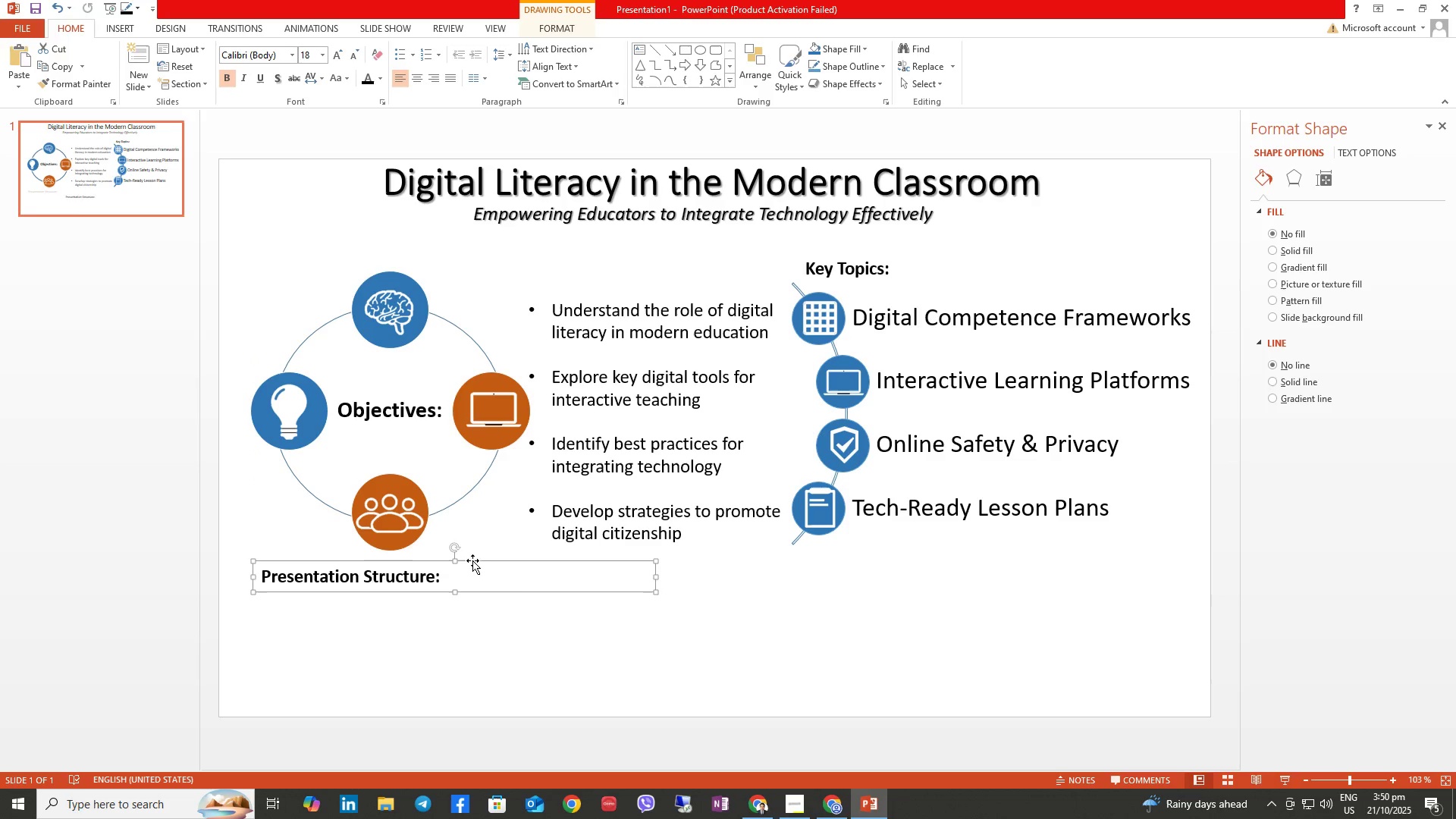 
wait(5.82)
 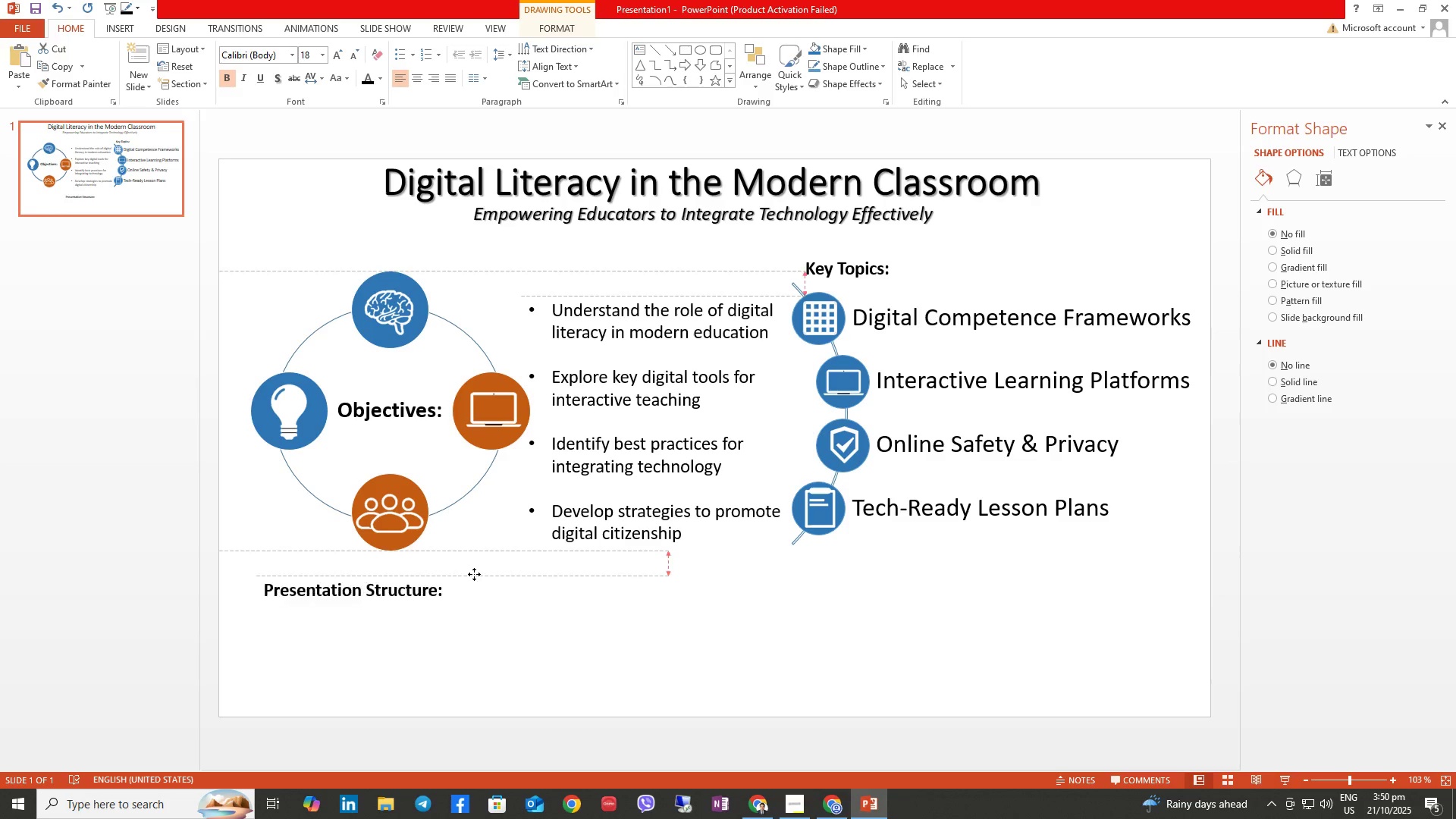 
left_click([133, 25])
 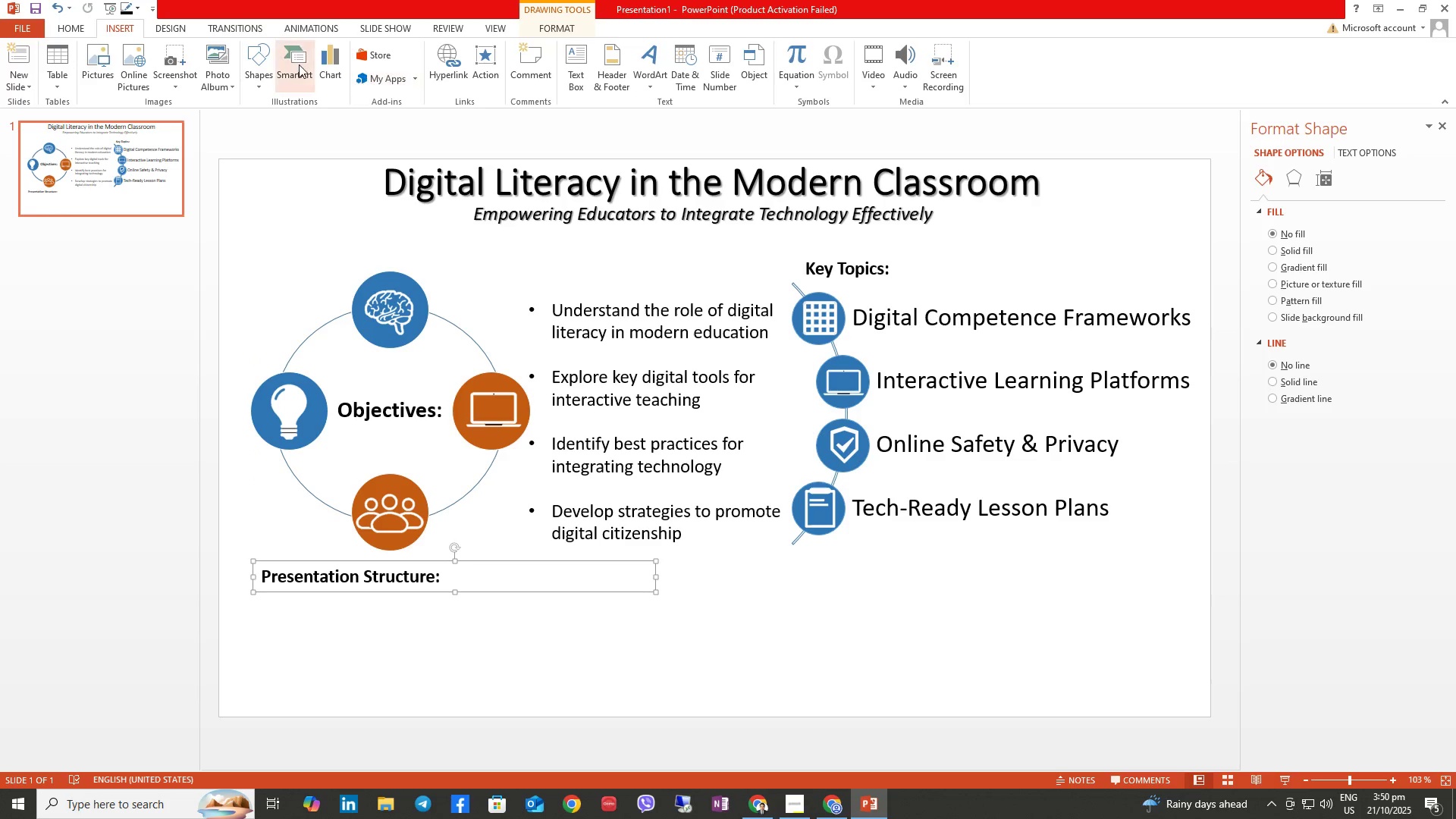 
left_click([299, 64])
 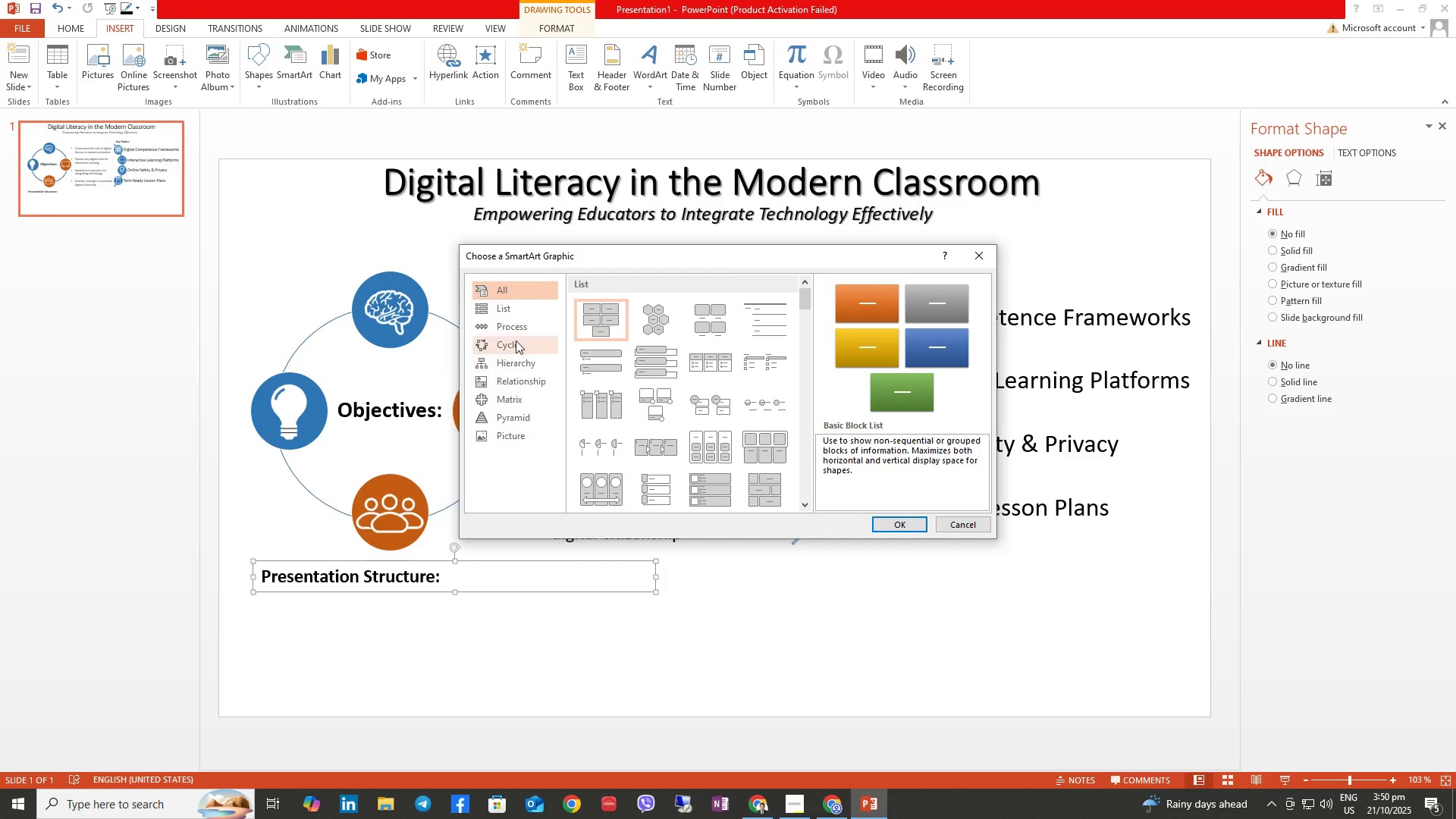 
left_click([514, 325])
 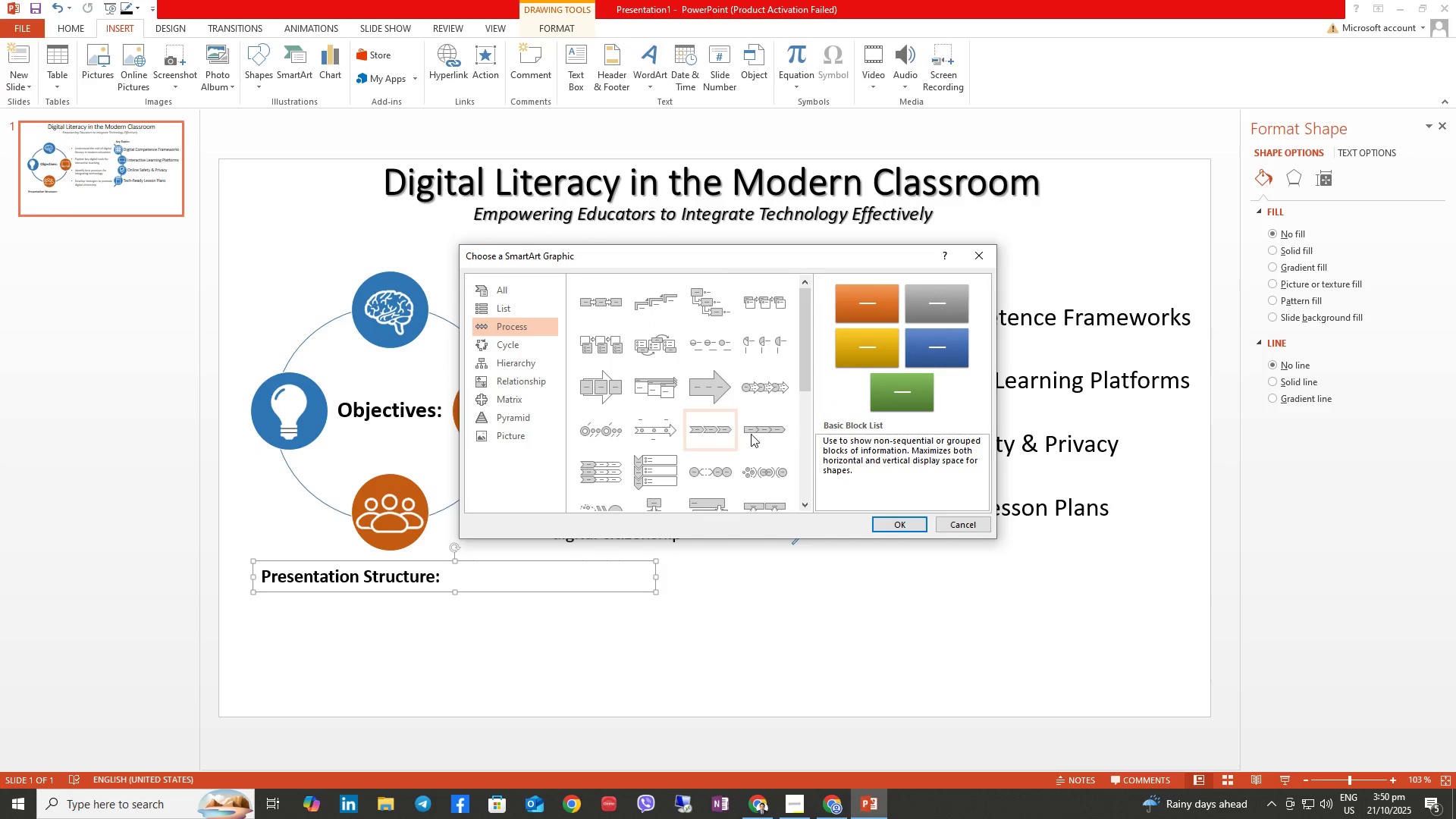 
left_click([758, 431])
 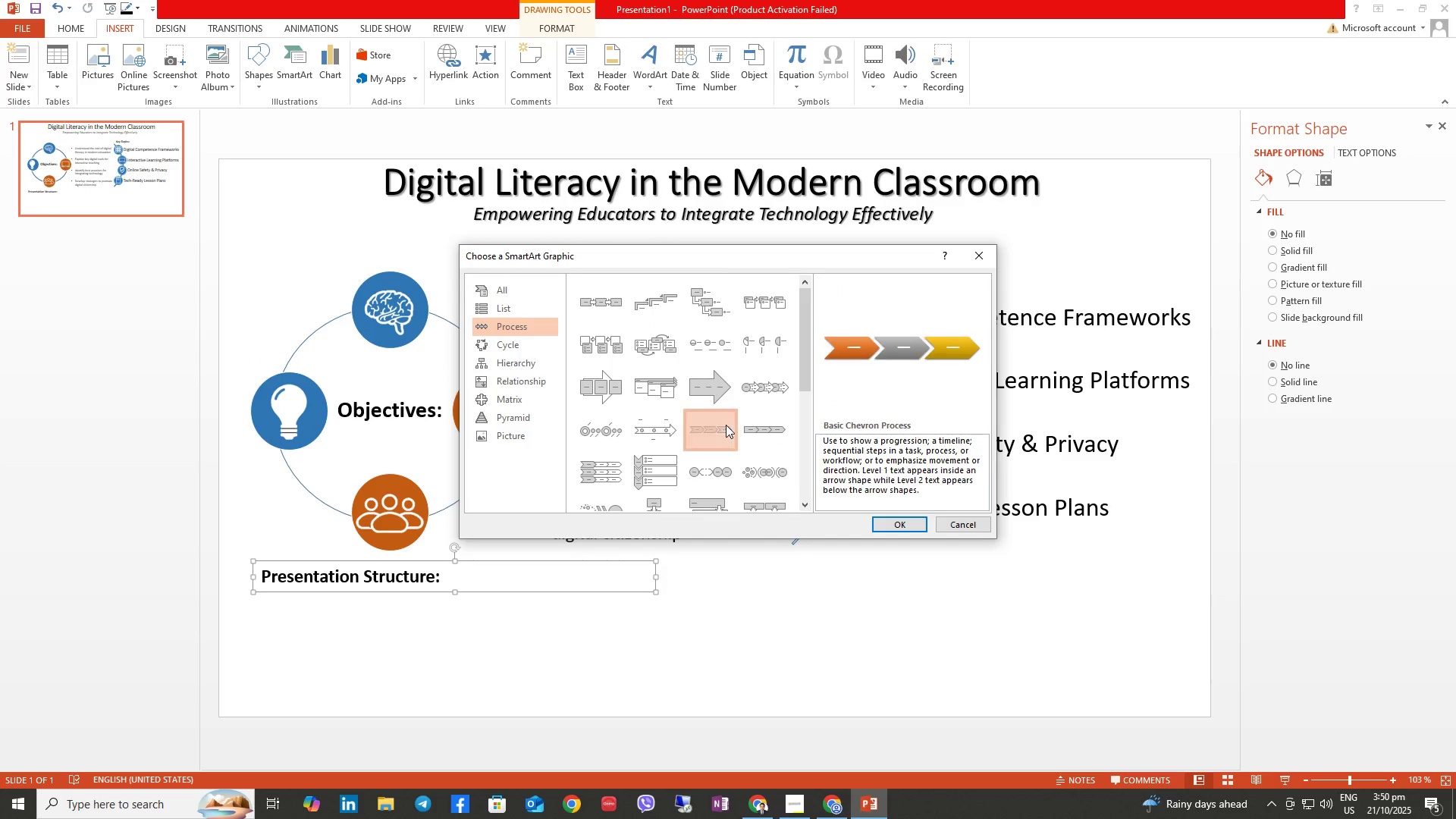 
left_click([726, 425])
 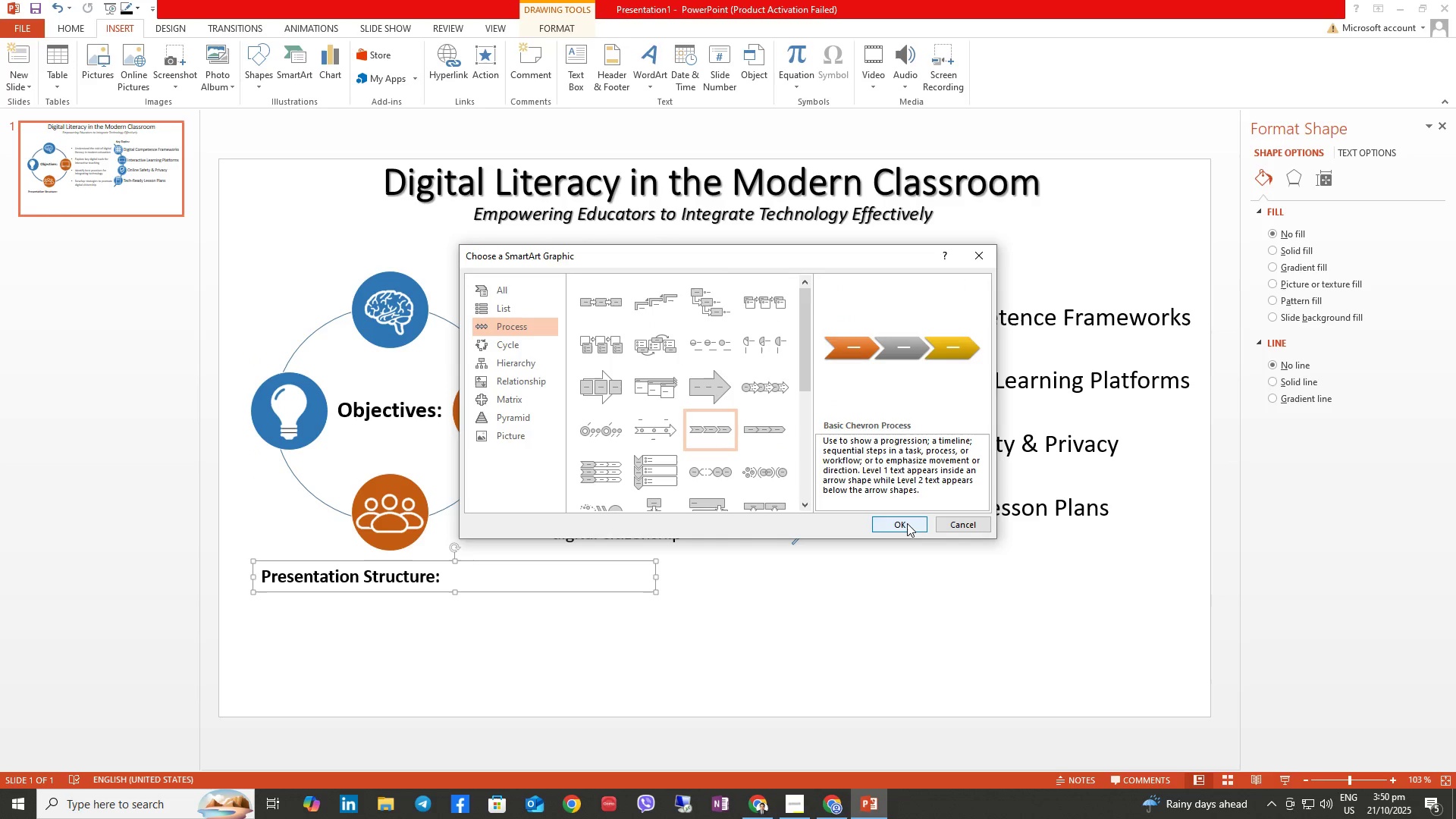 
left_click([907, 523])
 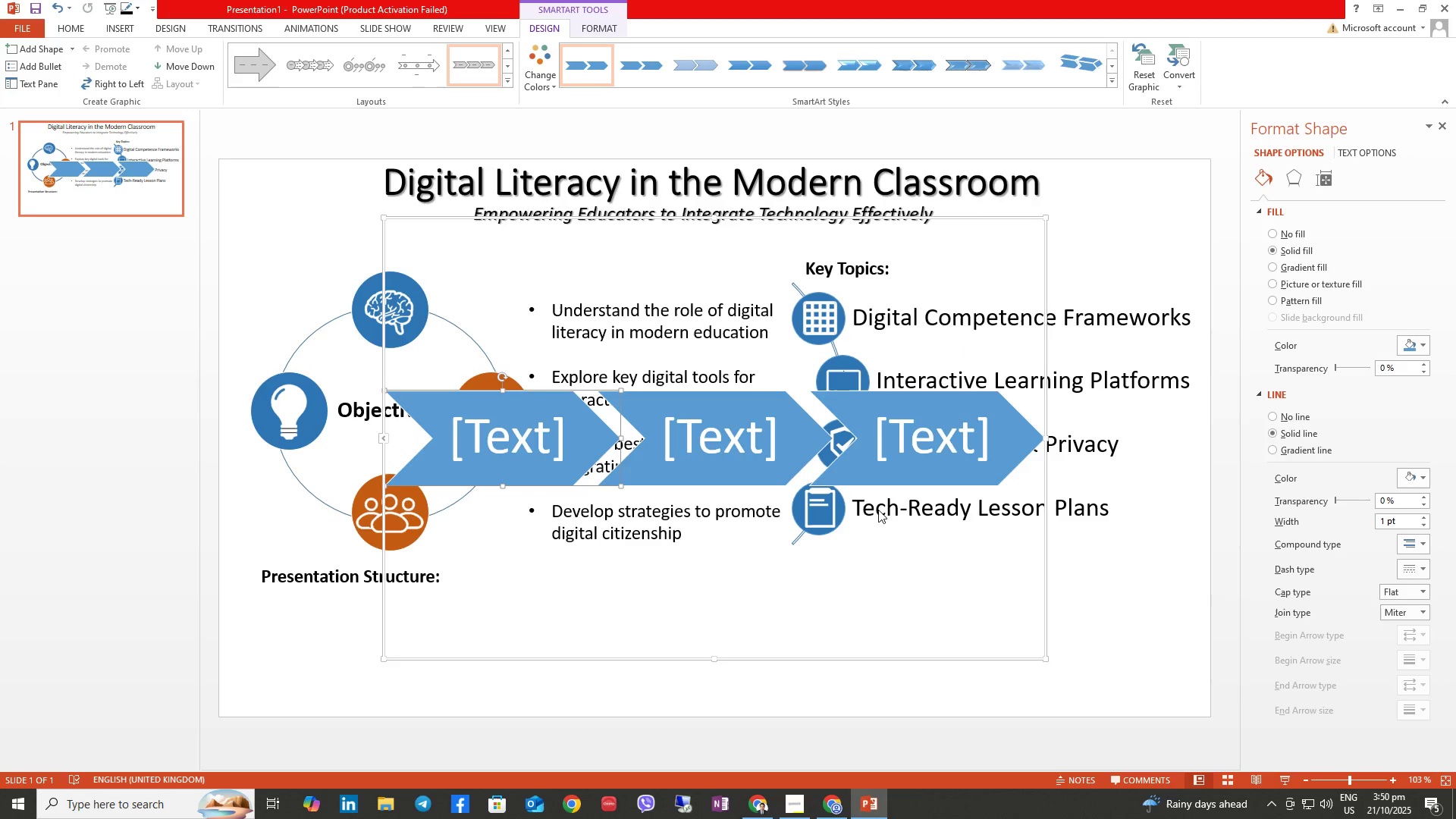 
right_click([948, 442])
 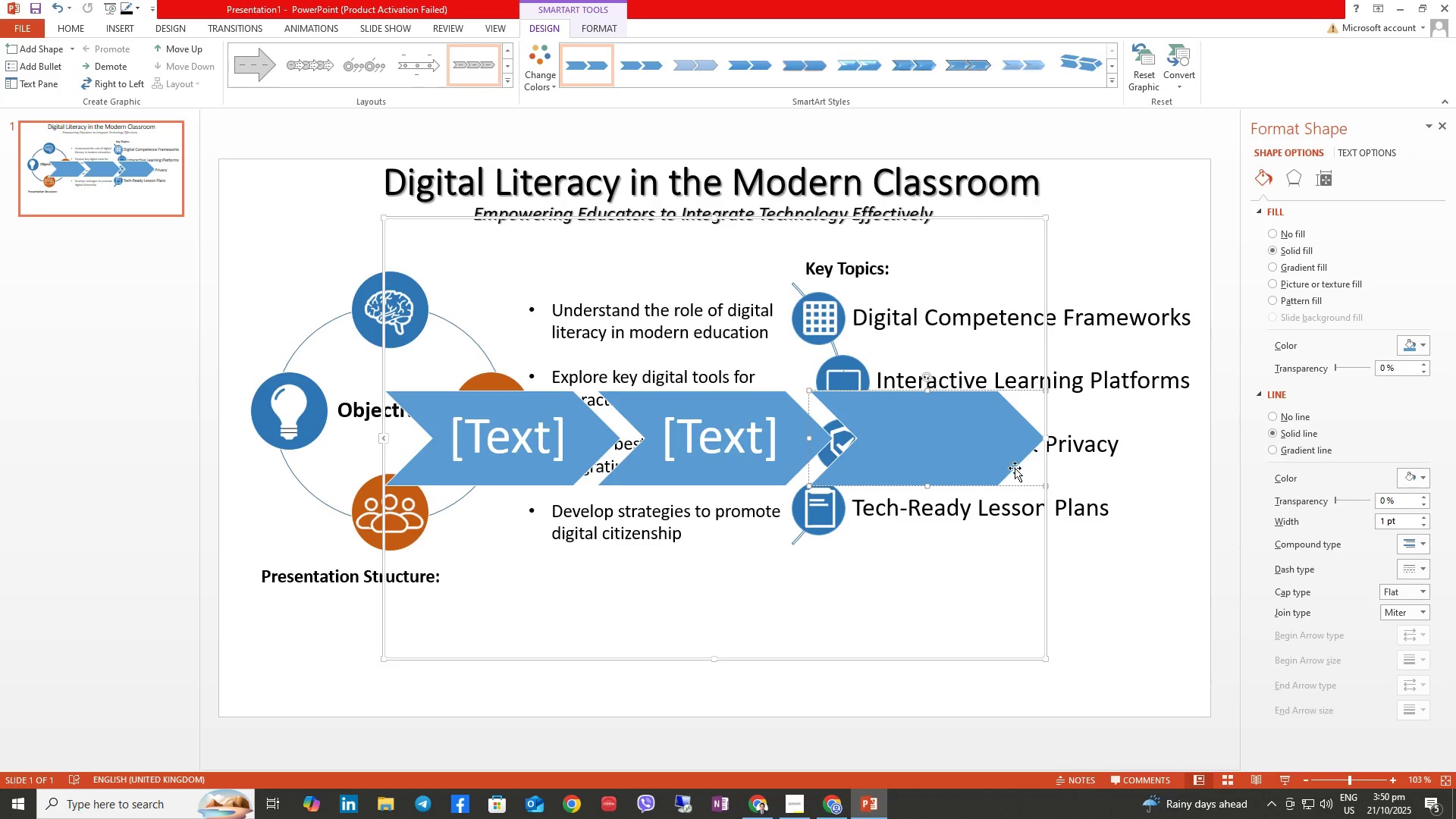 
right_click([1012, 465])
 